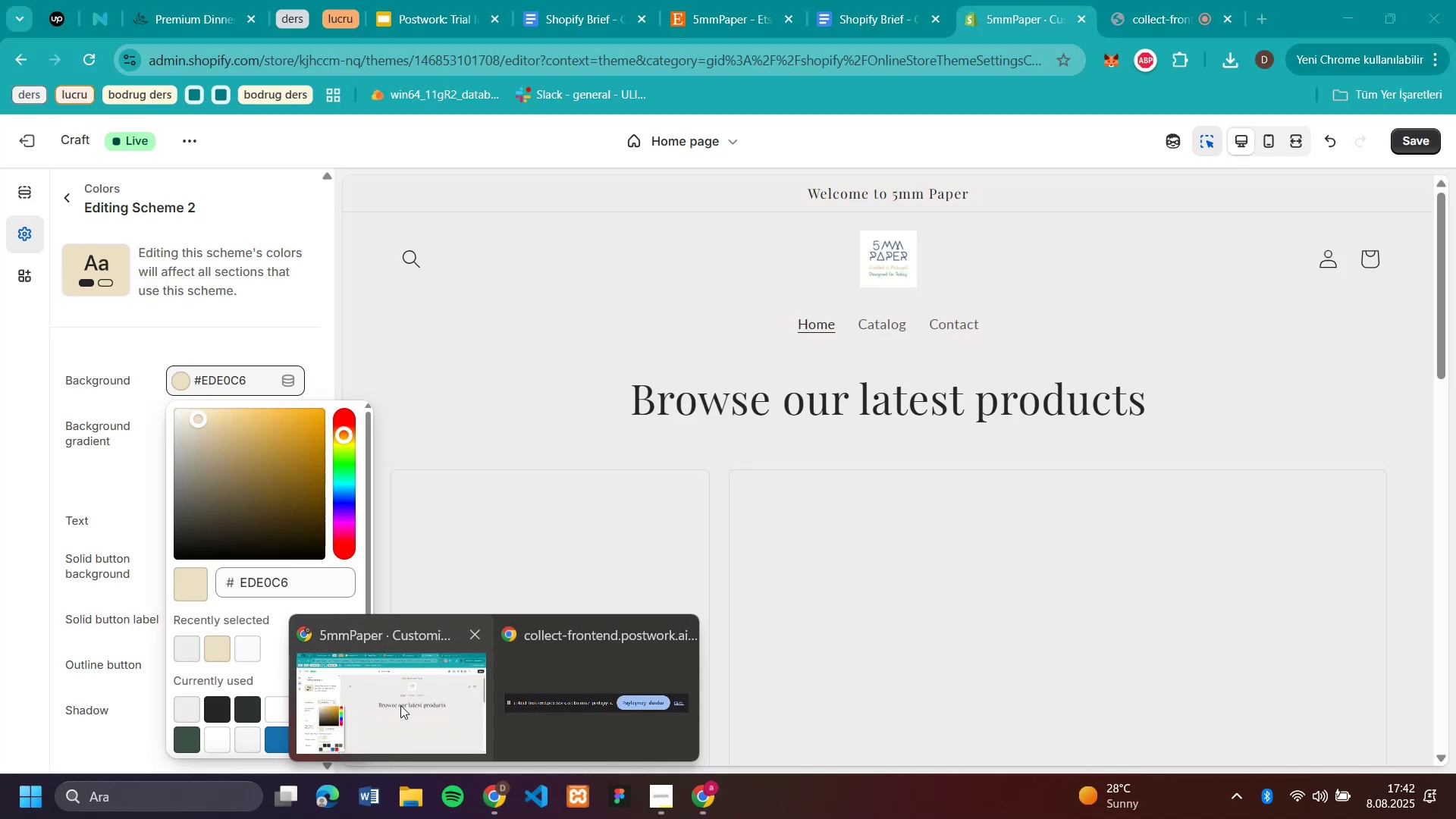 
left_click([400, 705])
 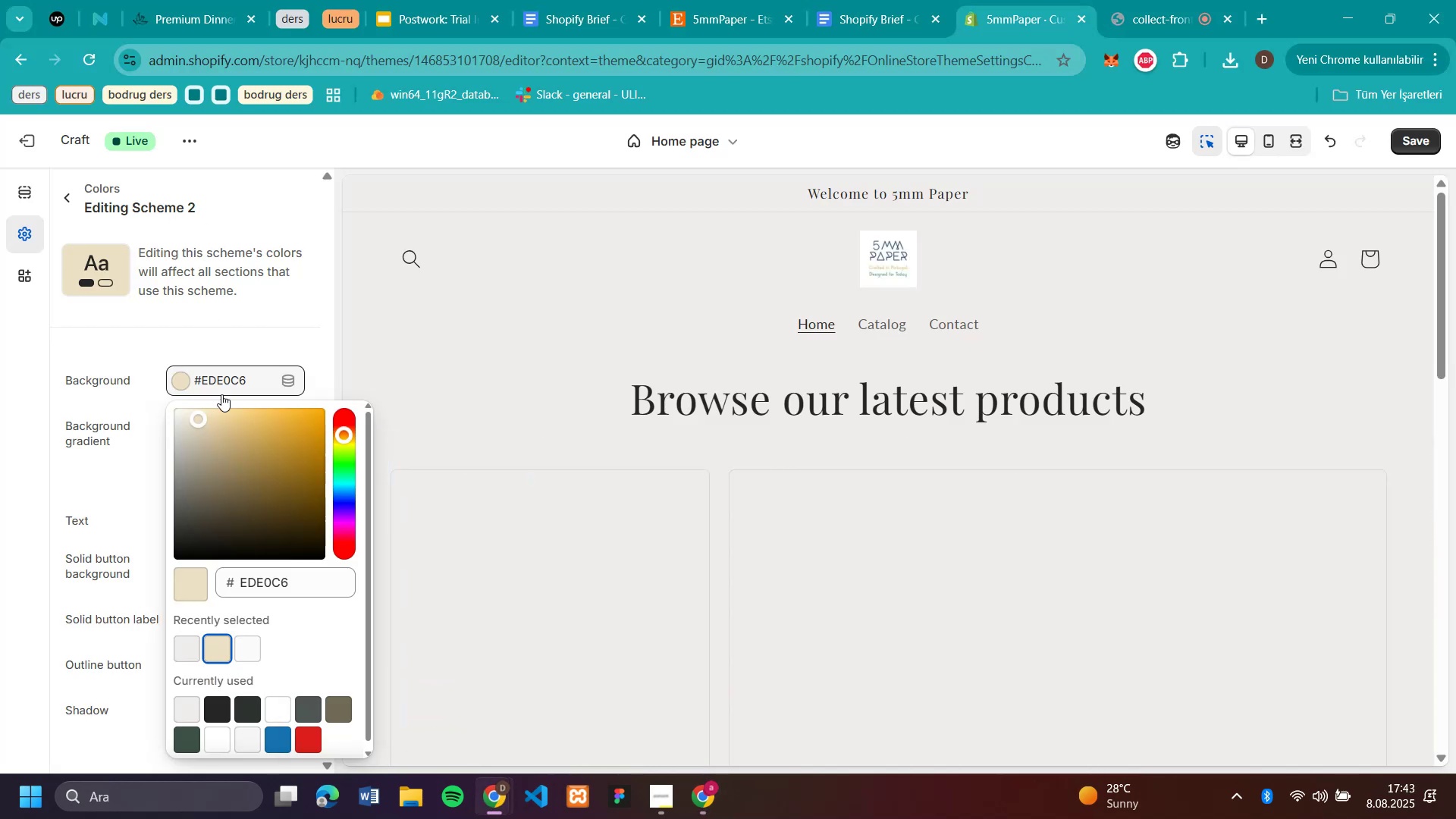 
left_click_drag(start_coordinate=[252, 379], to_coordinate=[211, 386])
 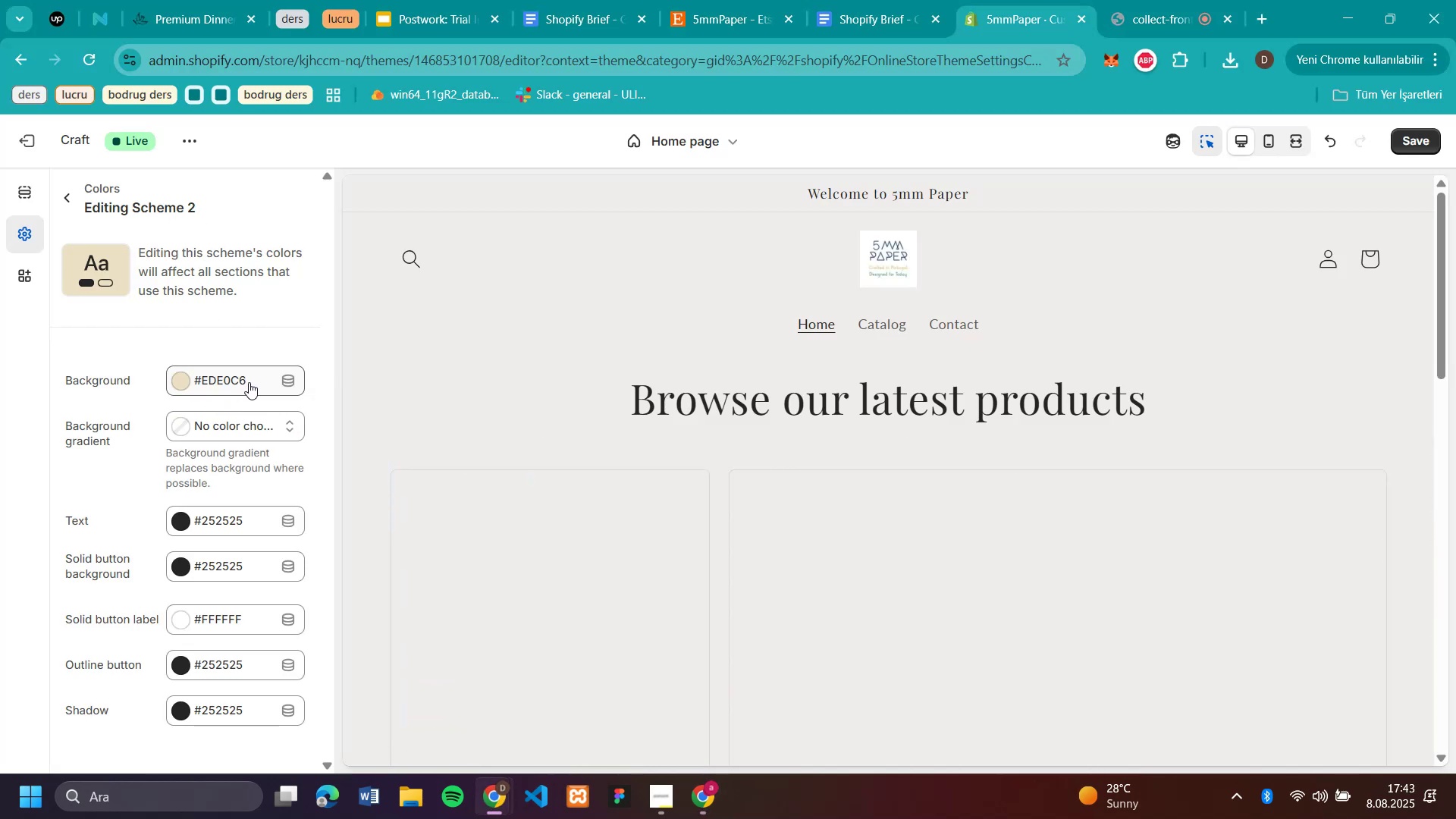 
left_click([253, 381])
 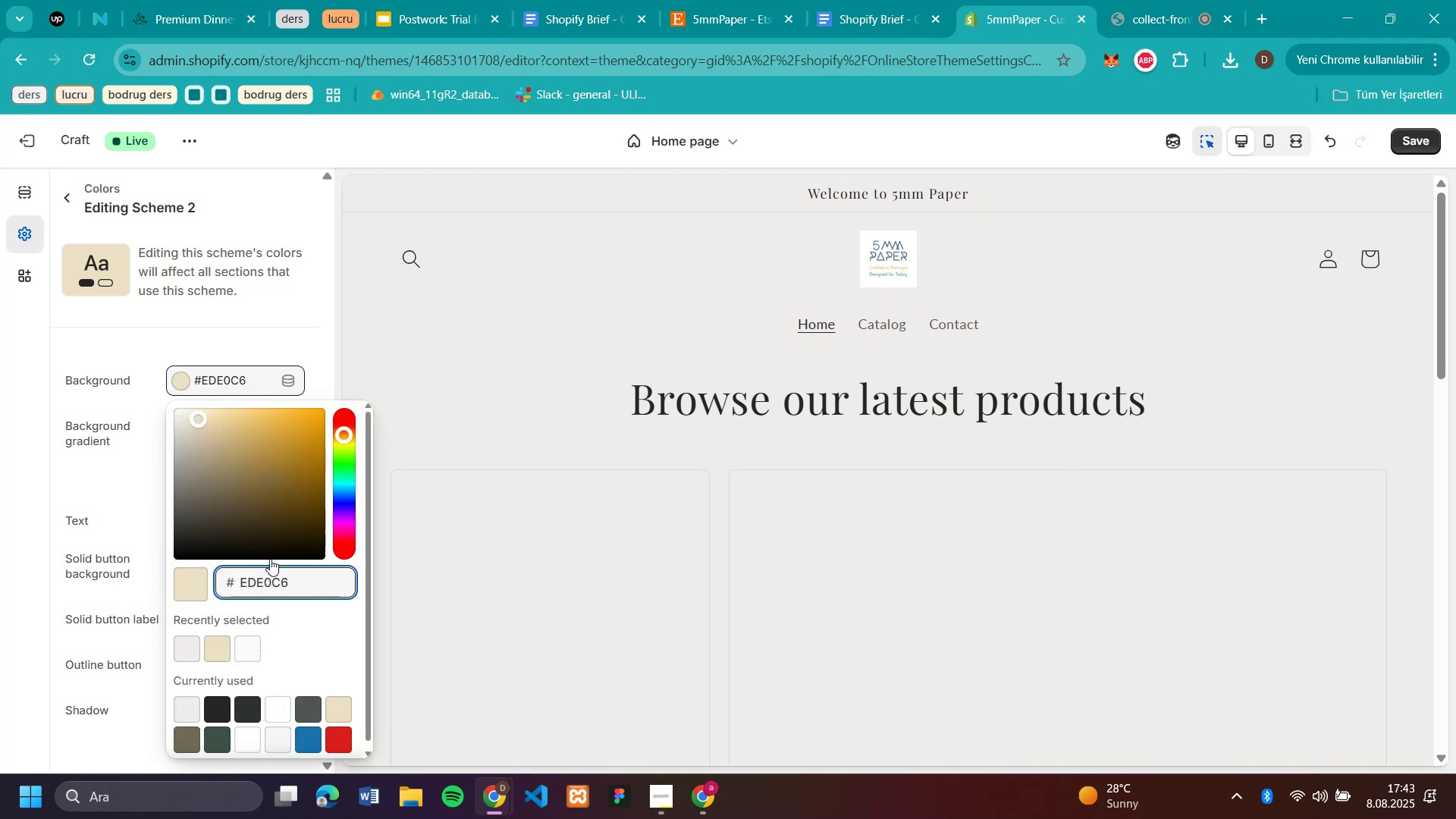 
left_click_drag(start_coordinate=[299, 582], to_coordinate=[239, 583])
 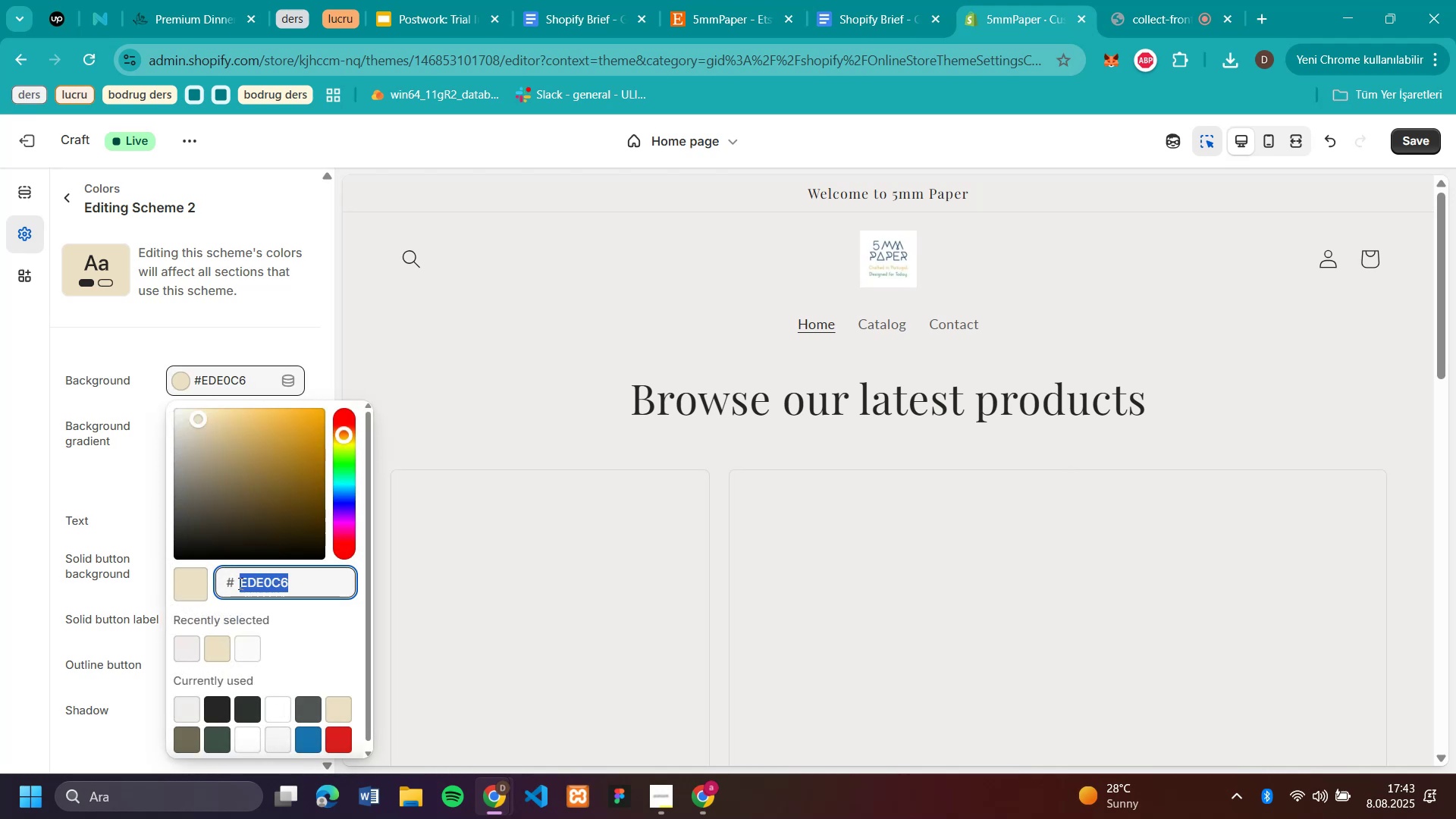 
key(Control+V)
 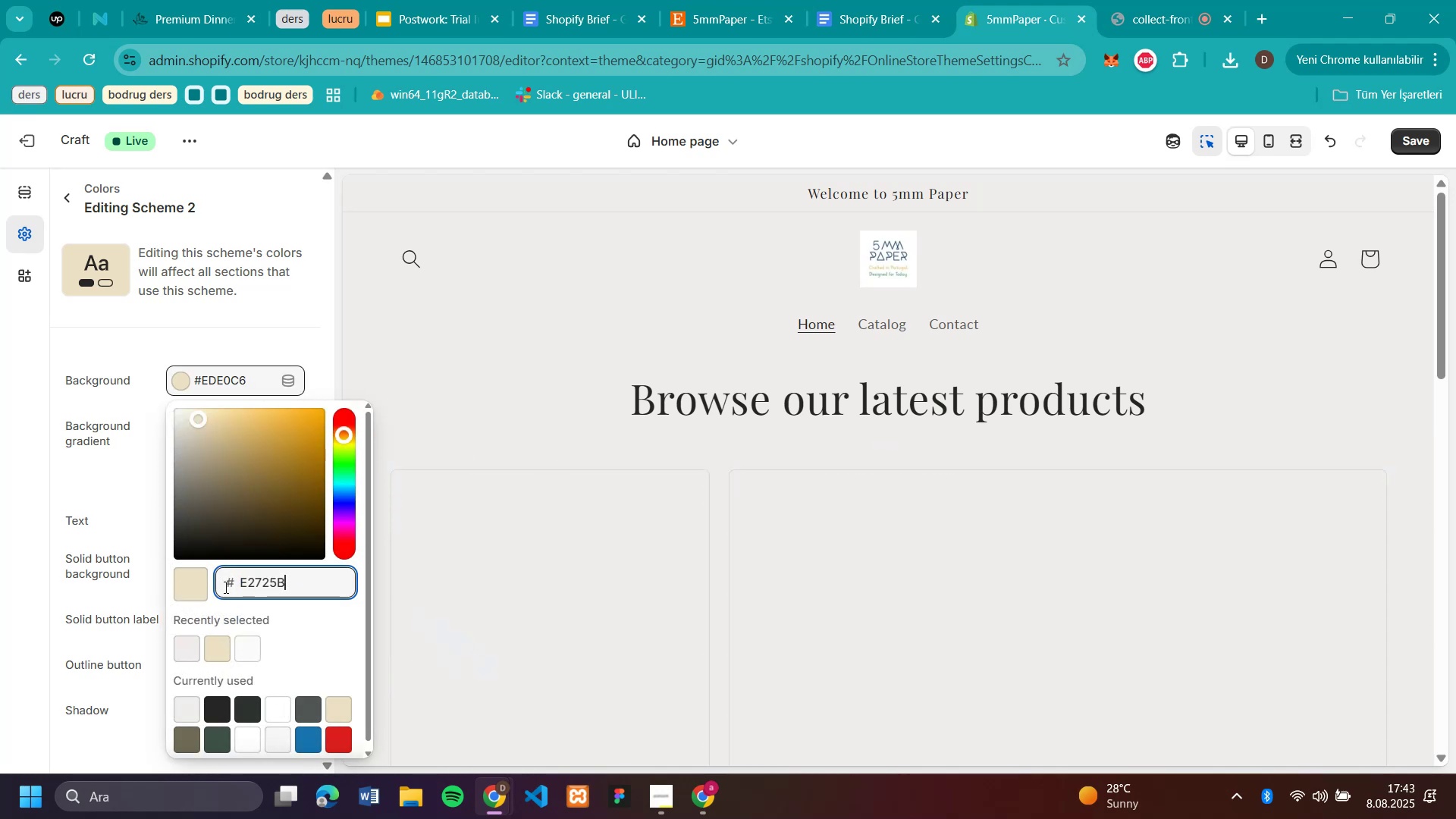 
left_click([193, 582])
 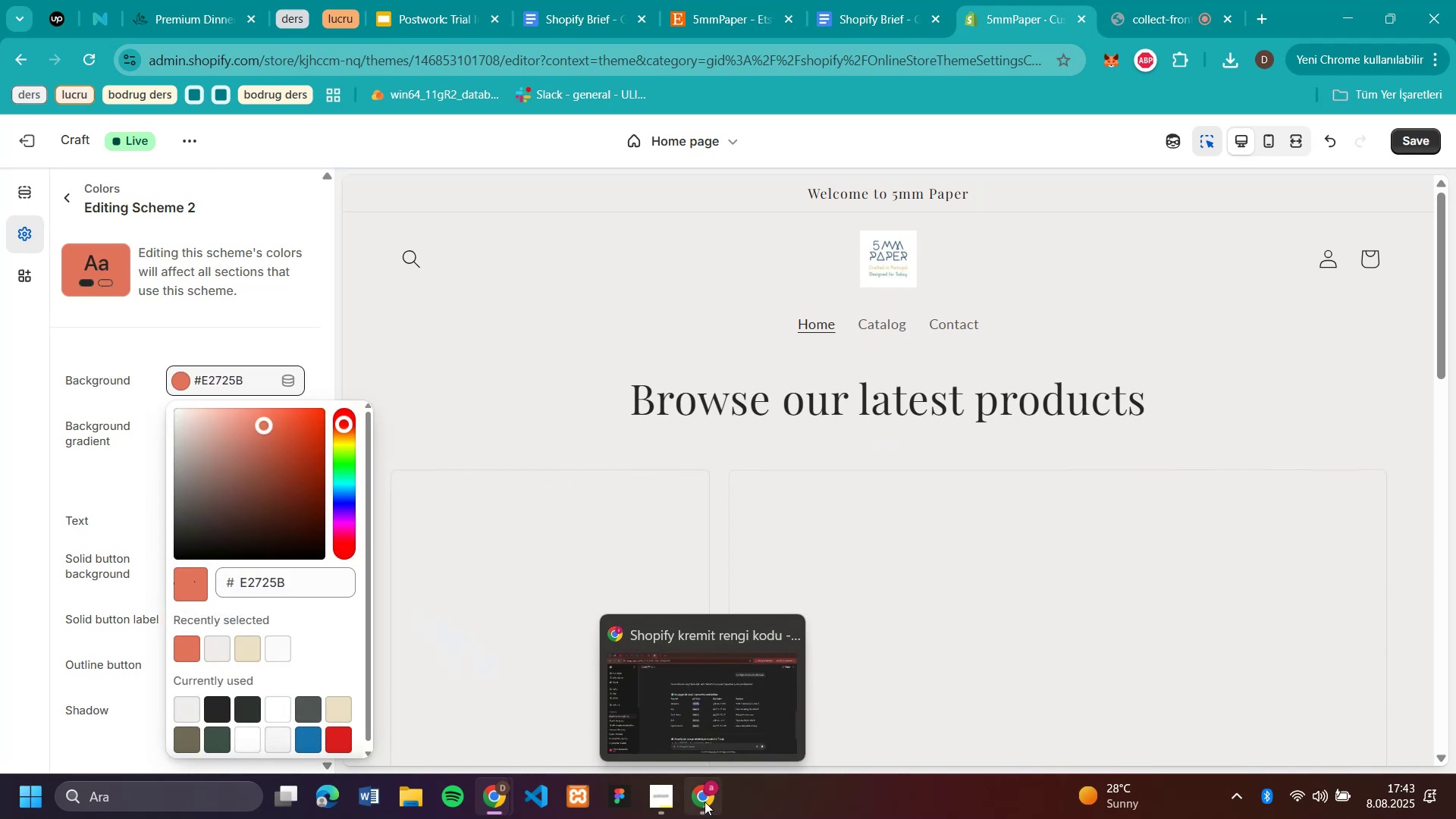 
left_click([704, 801])
 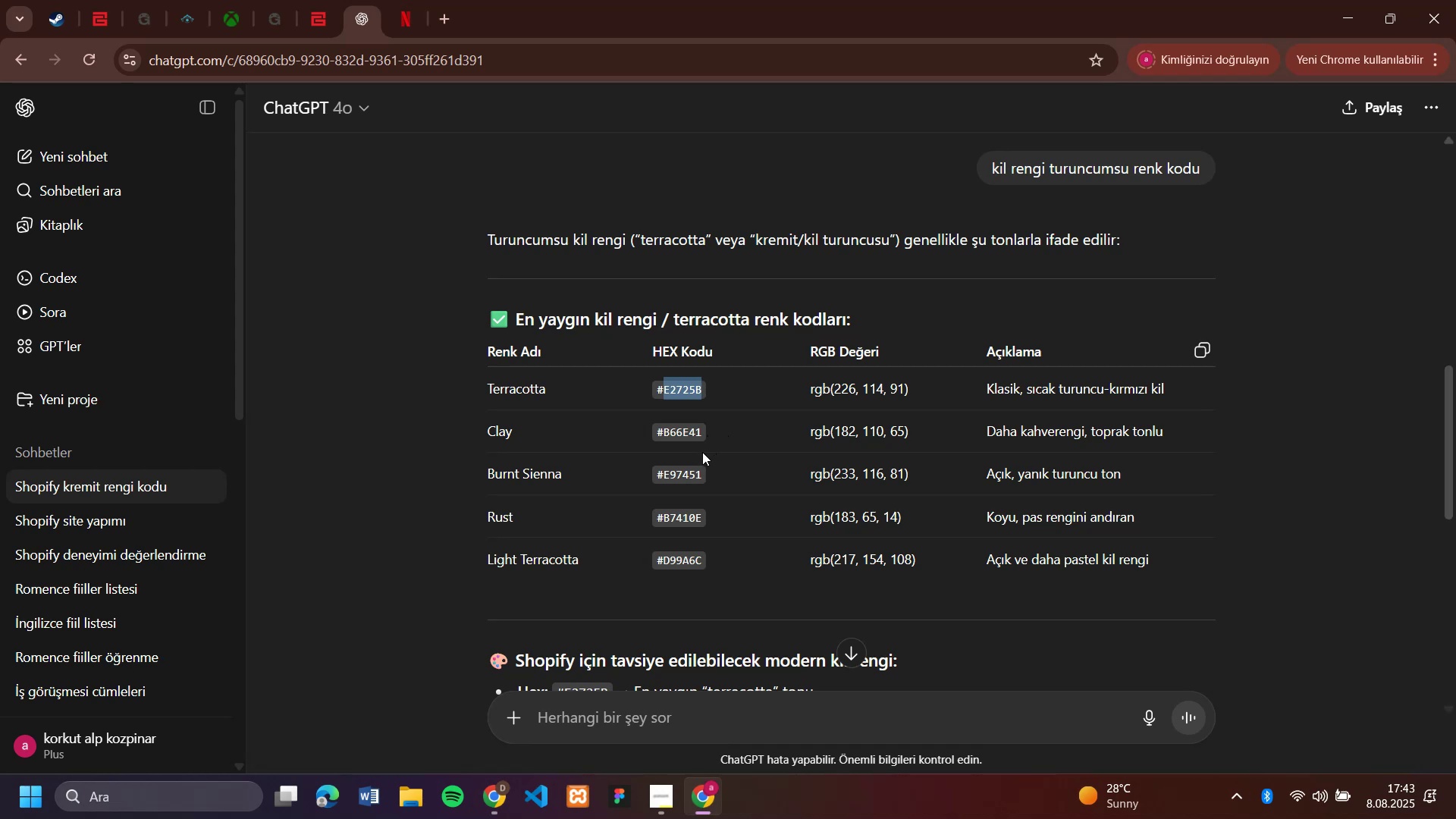 
left_click_drag(start_coordinate=[709, 565], to_coordinate=[664, 568])
 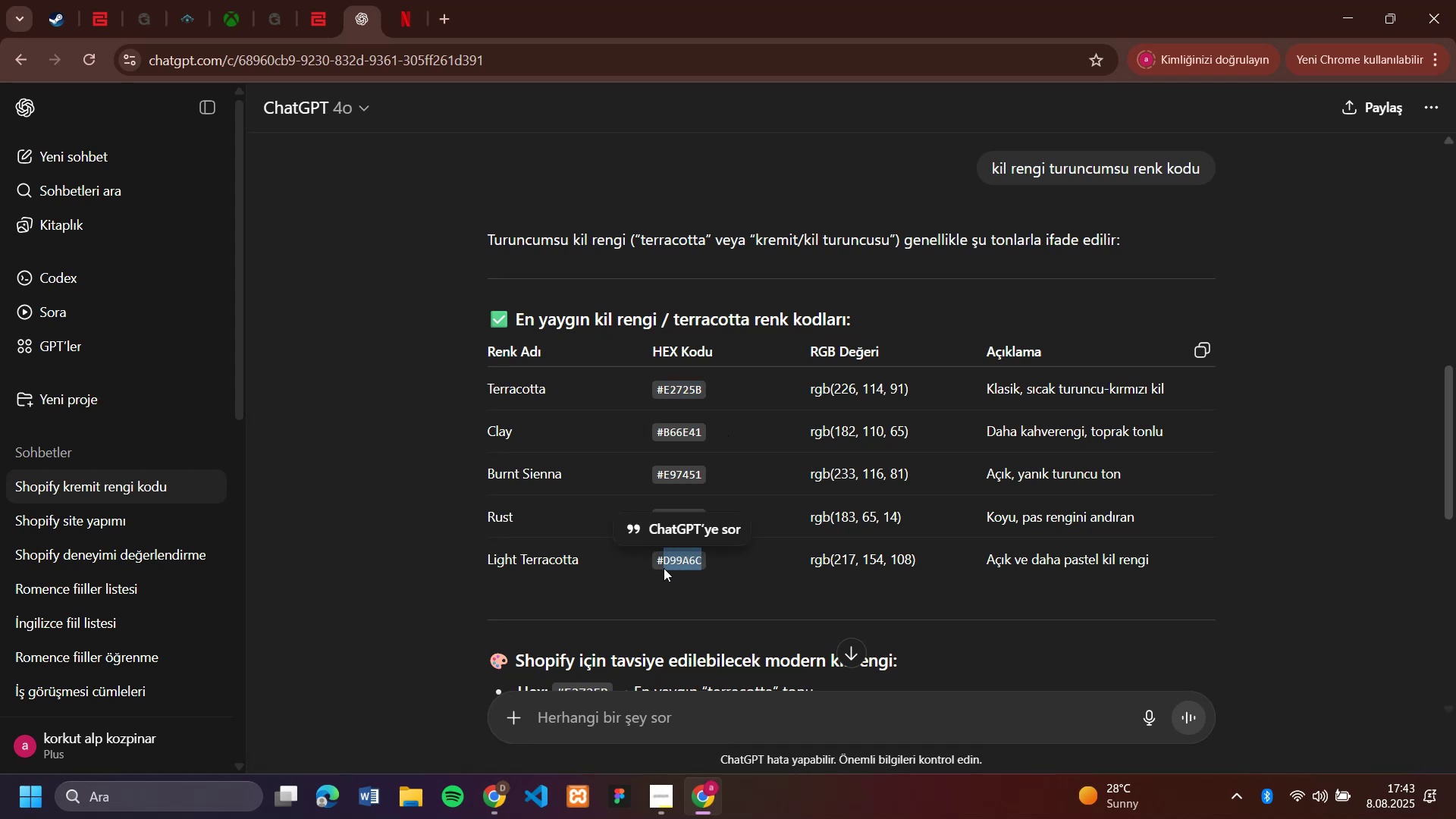 
key(Control+C)
 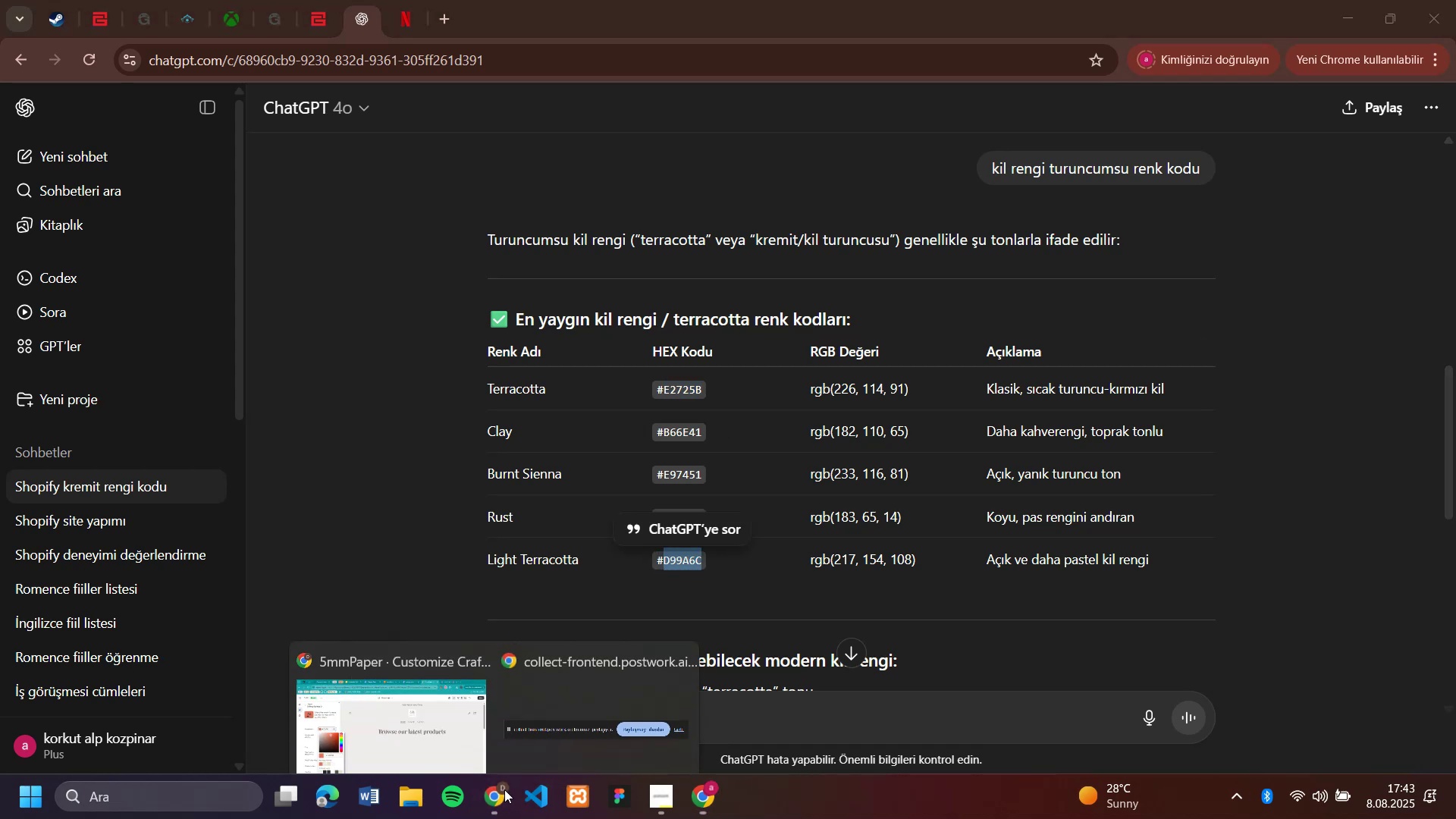 
left_click([444, 679])
 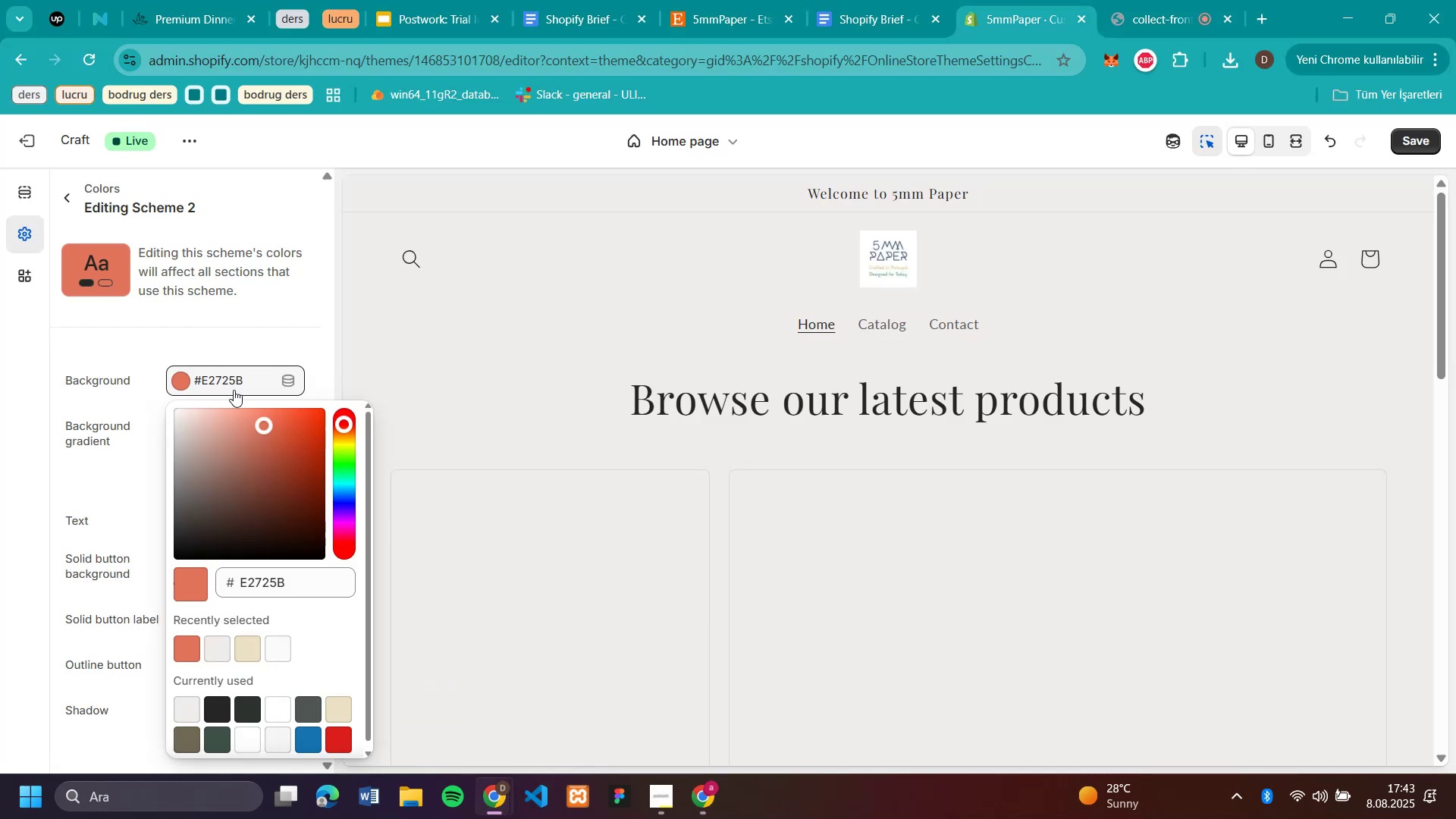 
left_click_drag(start_coordinate=[258, 381], to_coordinate=[220, 378])
 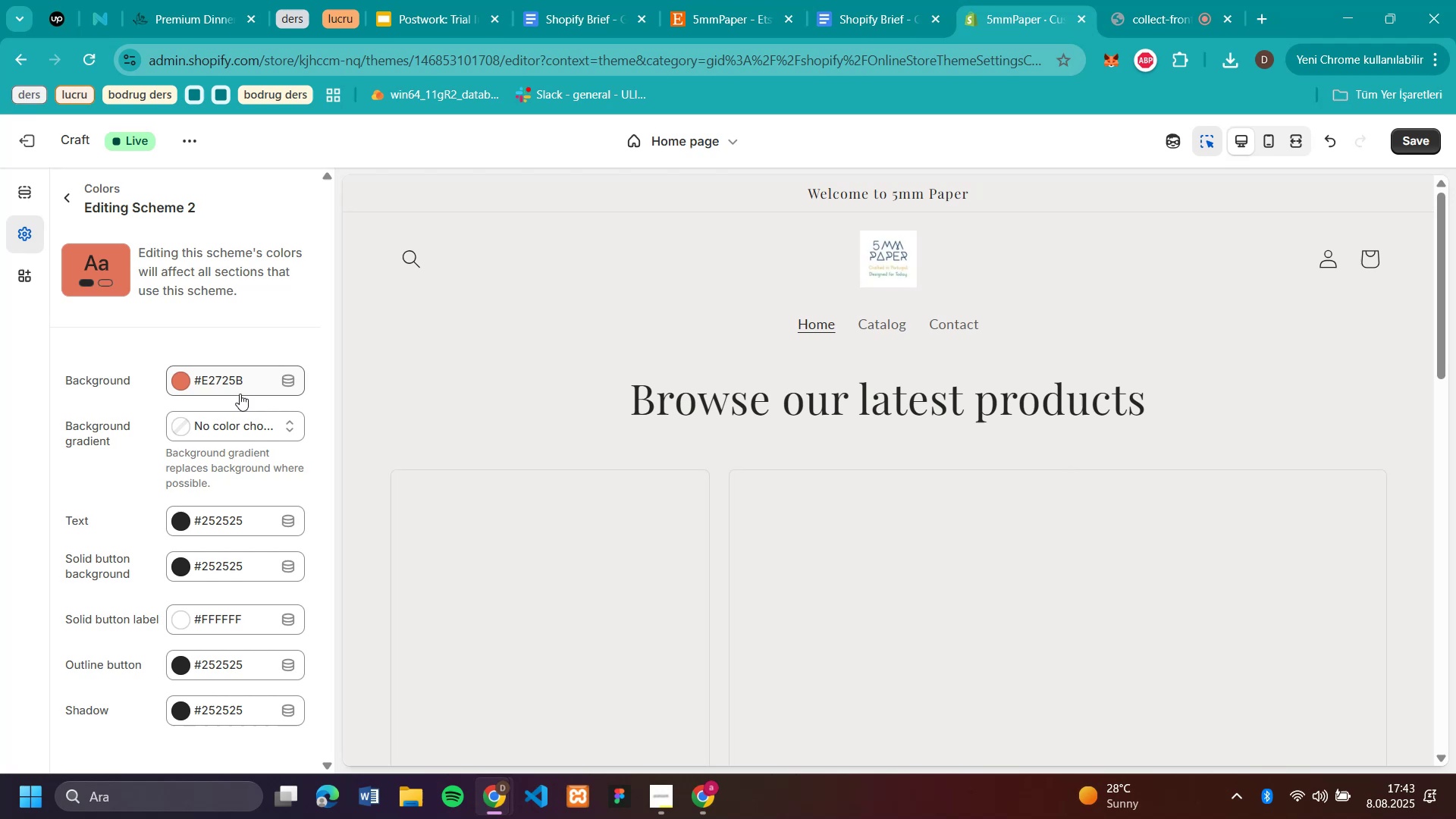 
left_click([240, 380])
 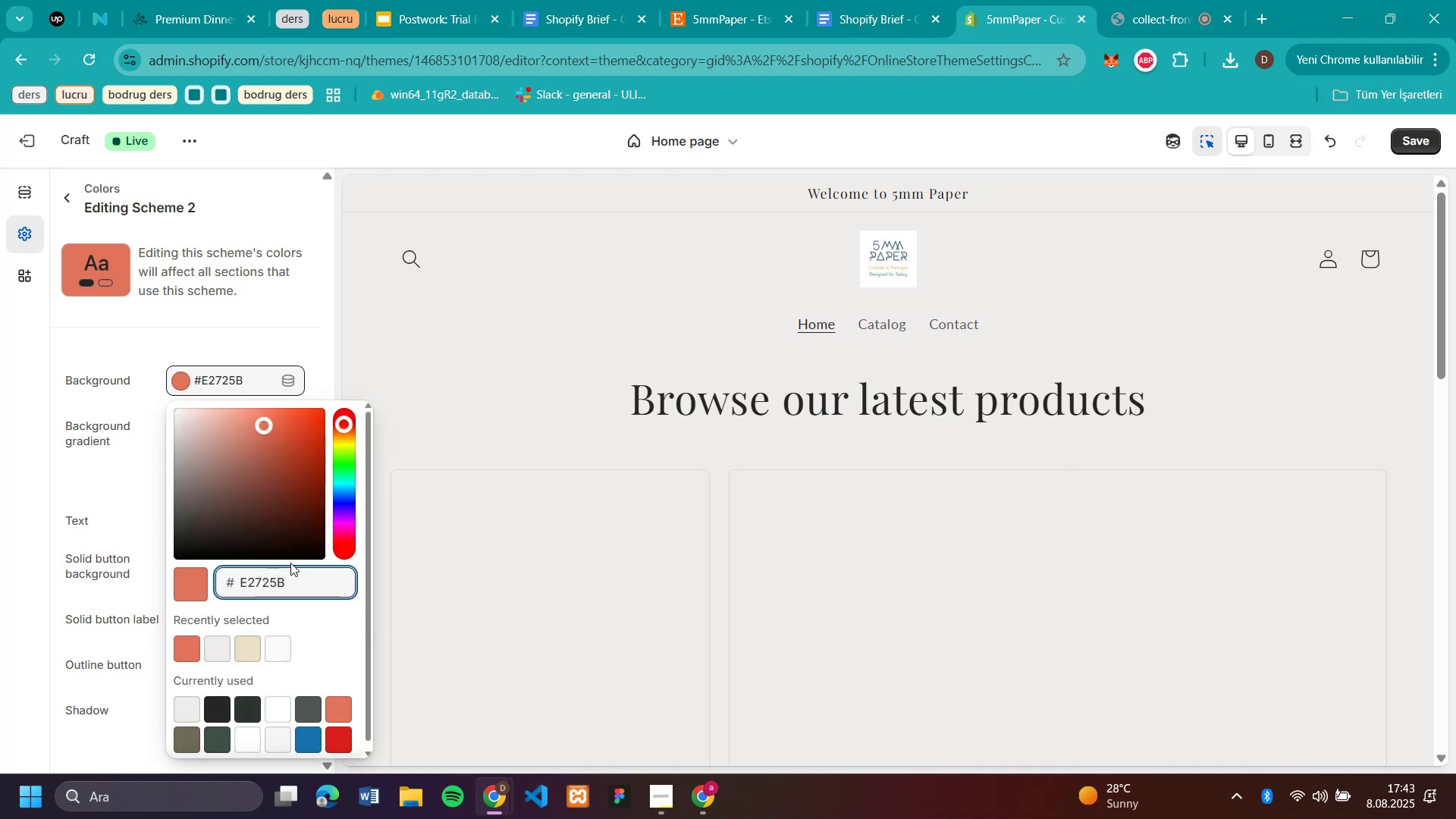 
left_click_drag(start_coordinate=[290, 579], to_coordinate=[236, 580])
 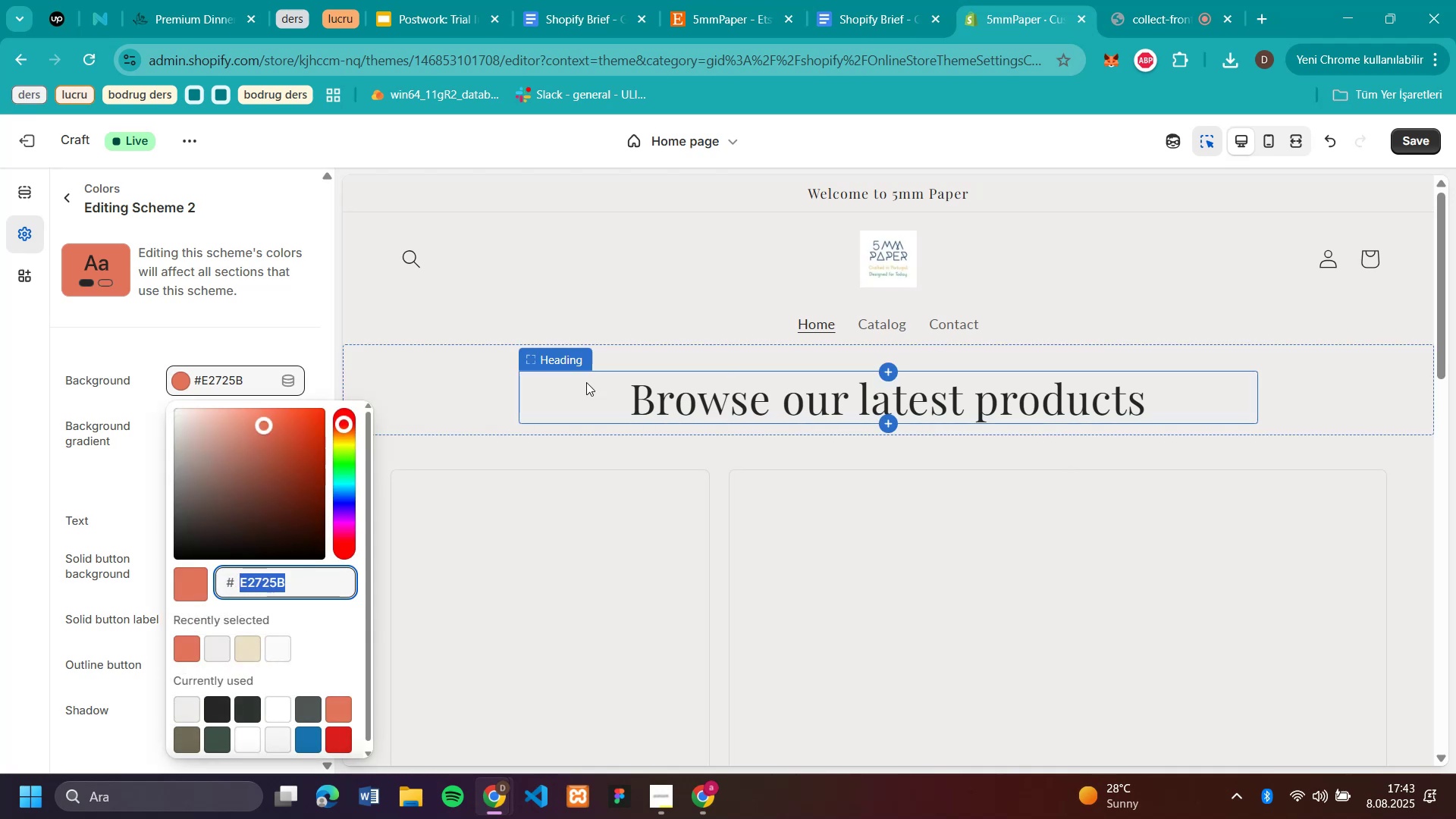 
key(Control+V)
 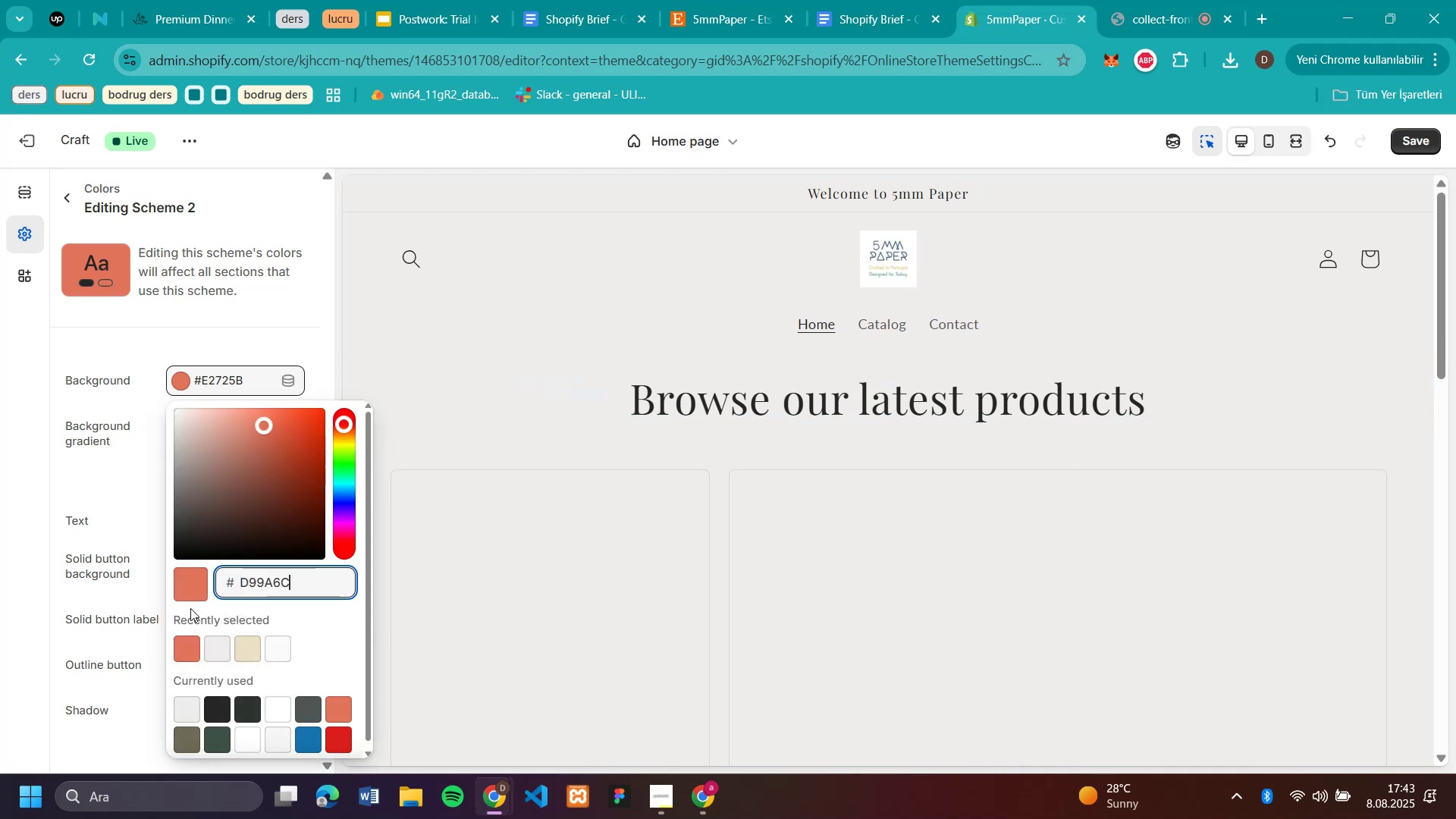 
left_click([191, 586])
 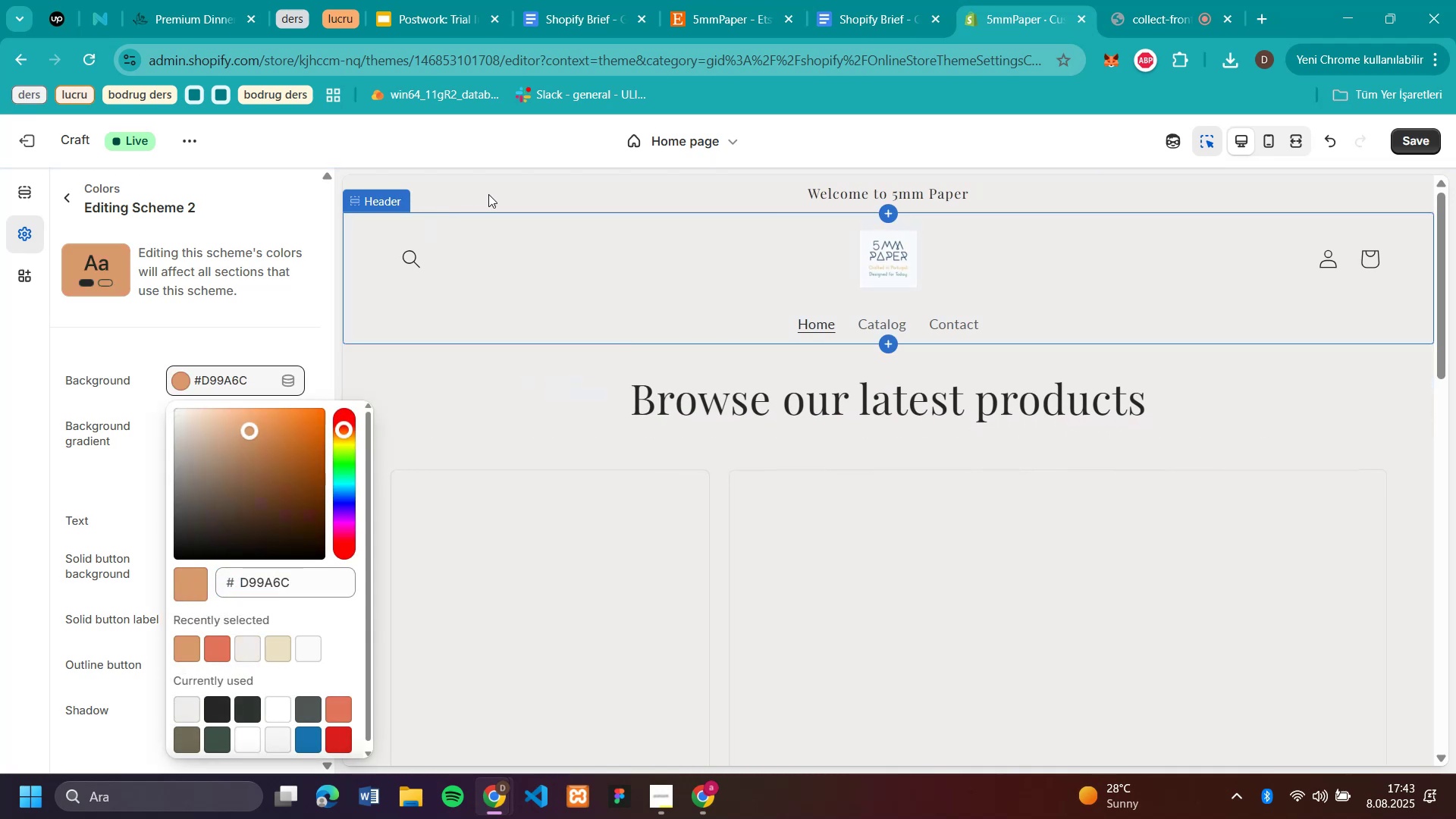 
left_click([643, 196])
 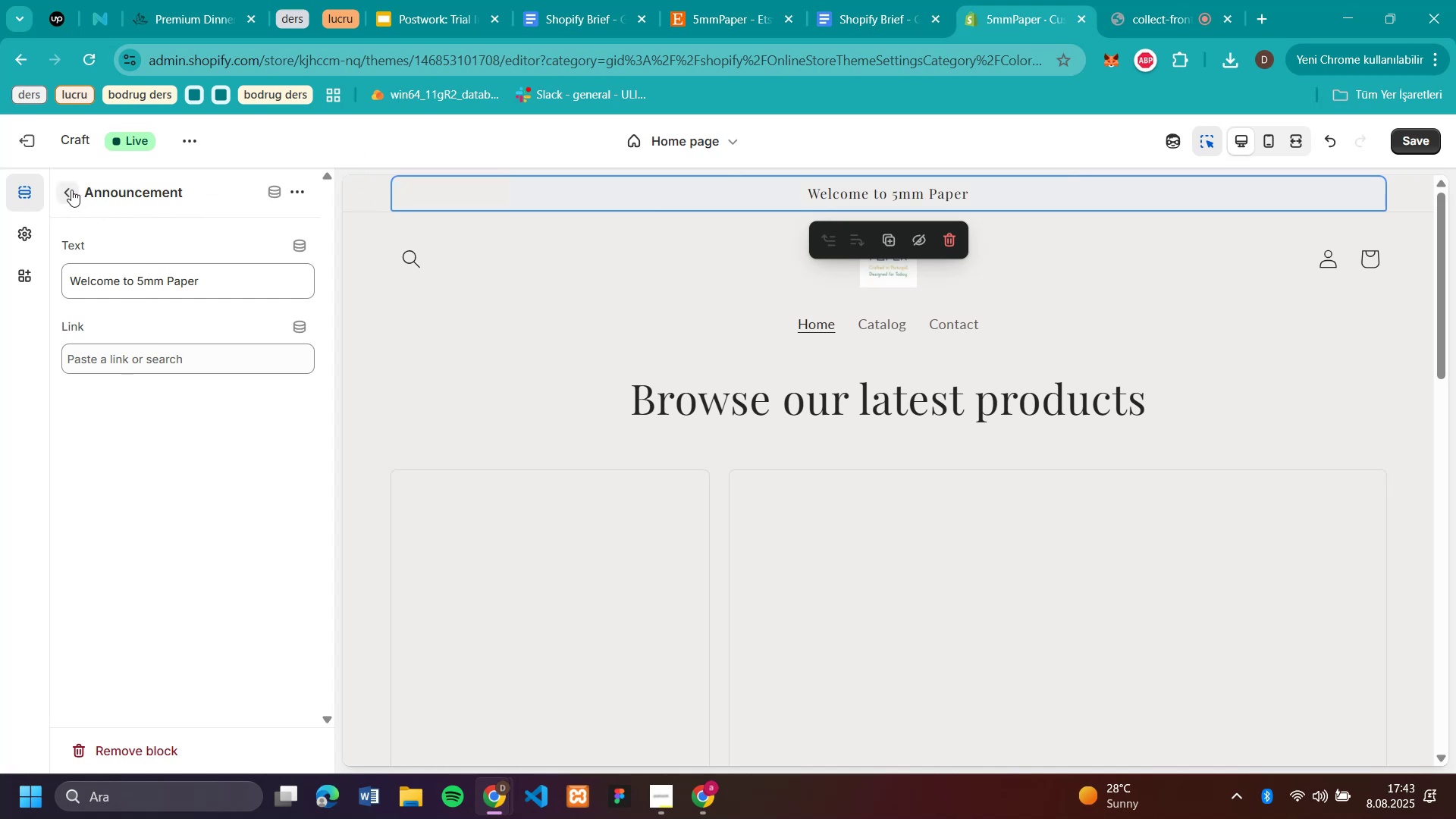 
wait(5.42)
 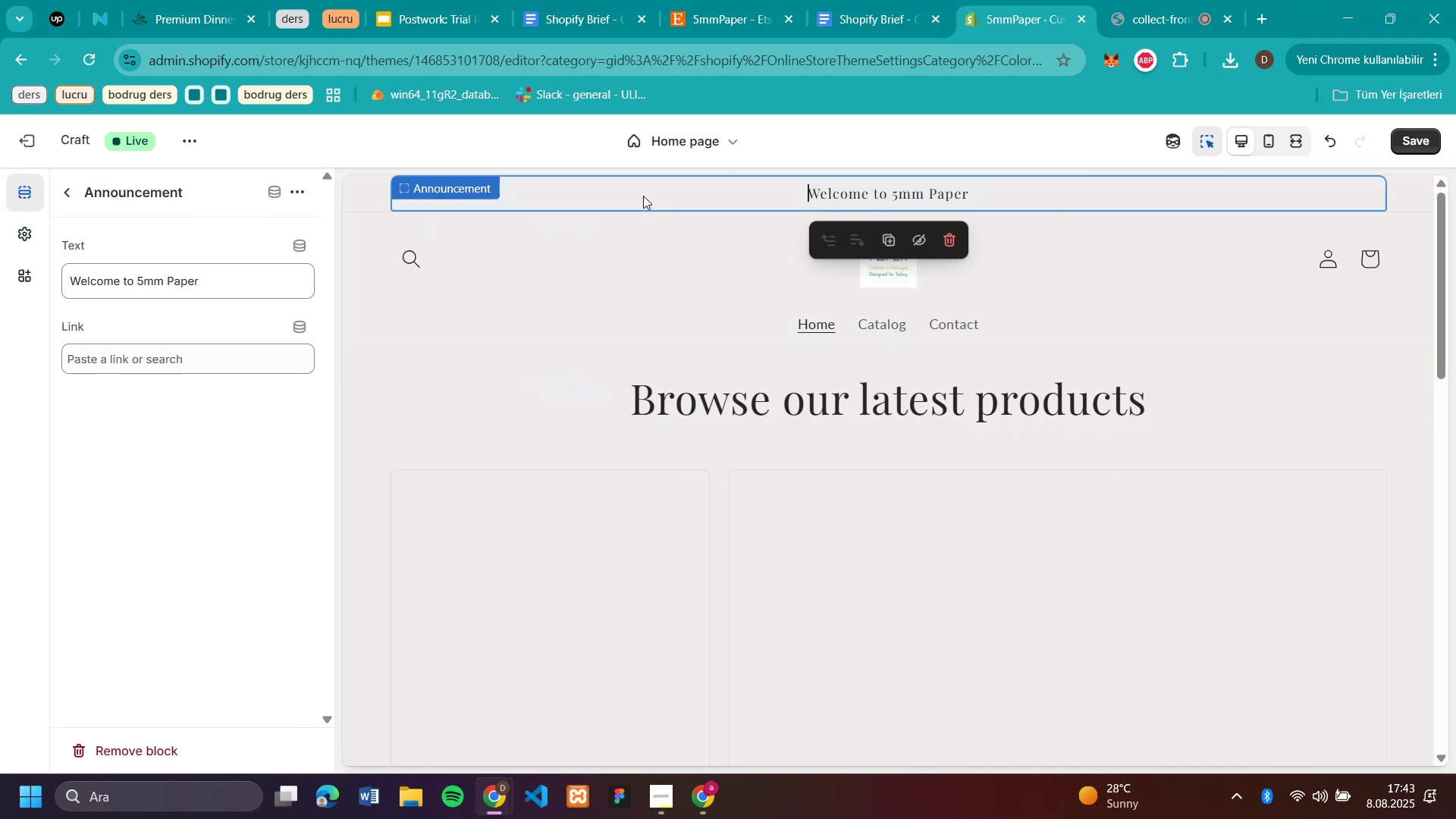 
left_click([71, 190])
 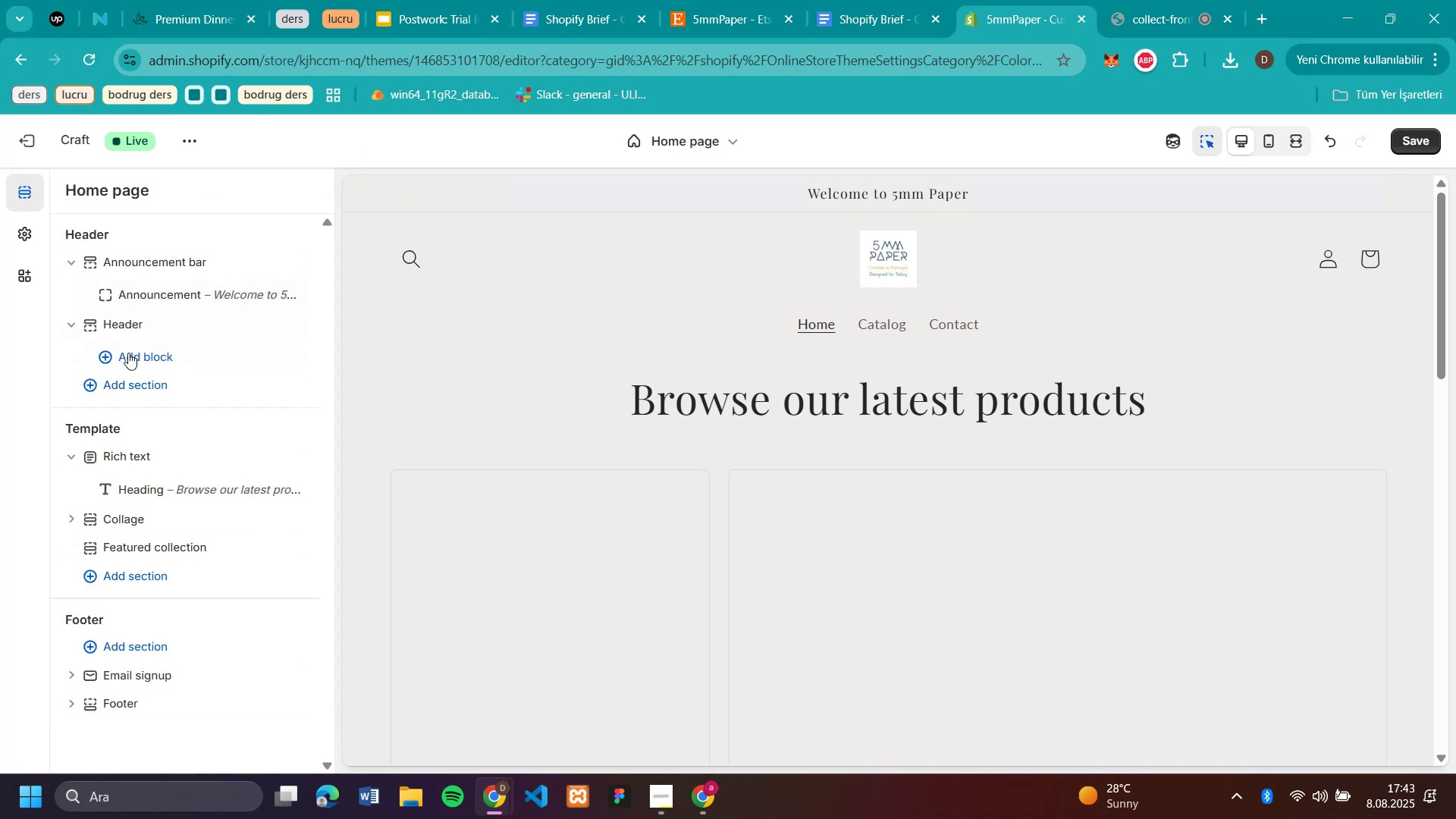 
left_click([40, 240])
 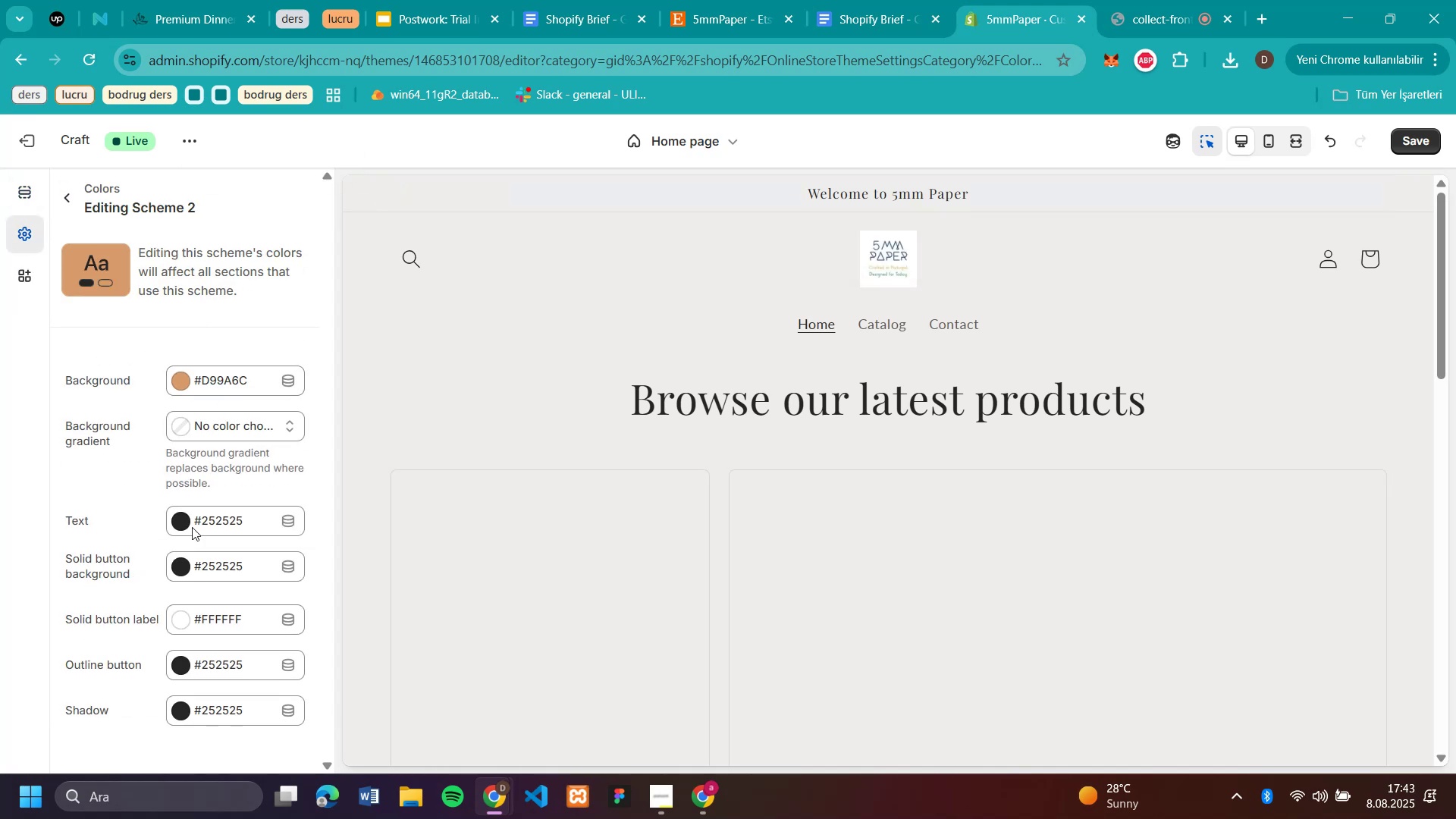 
scroll: coordinate [147, 516], scroll_direction: none, amount: 0.0
 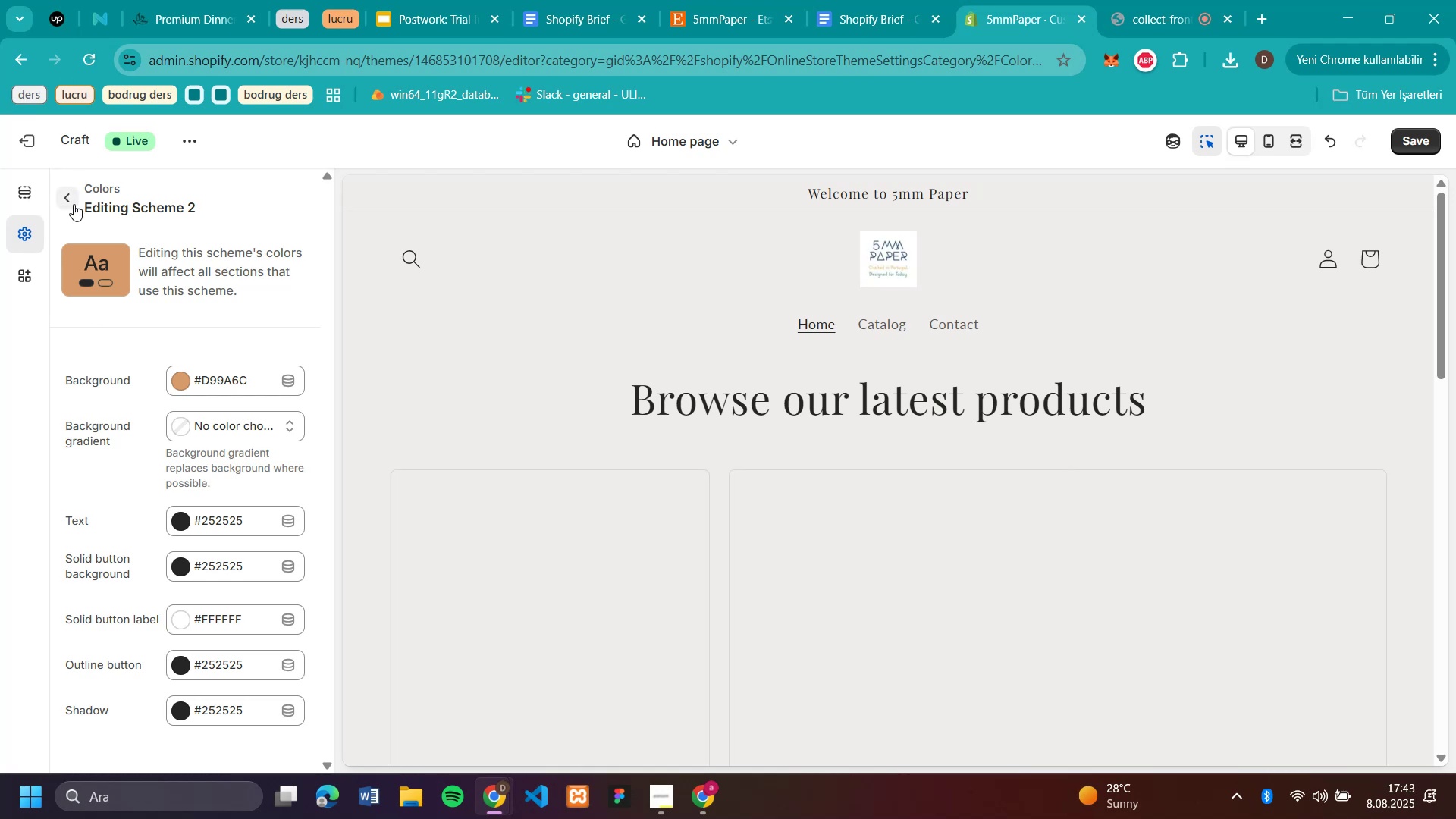 
left_click([66, 200])
 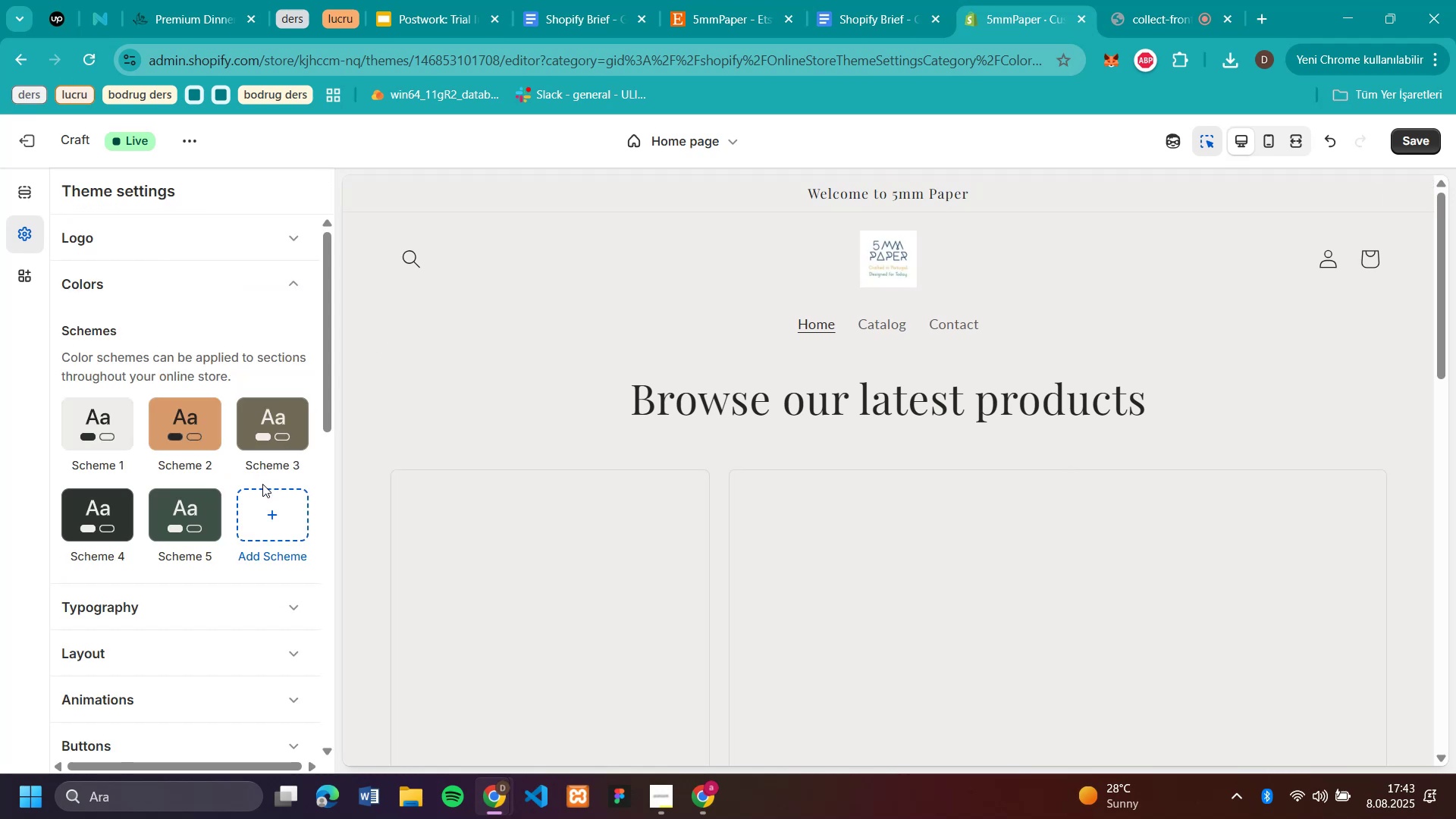 
scroll: coordinate [193, 563], scroll_direction: down, amount: 2.0
 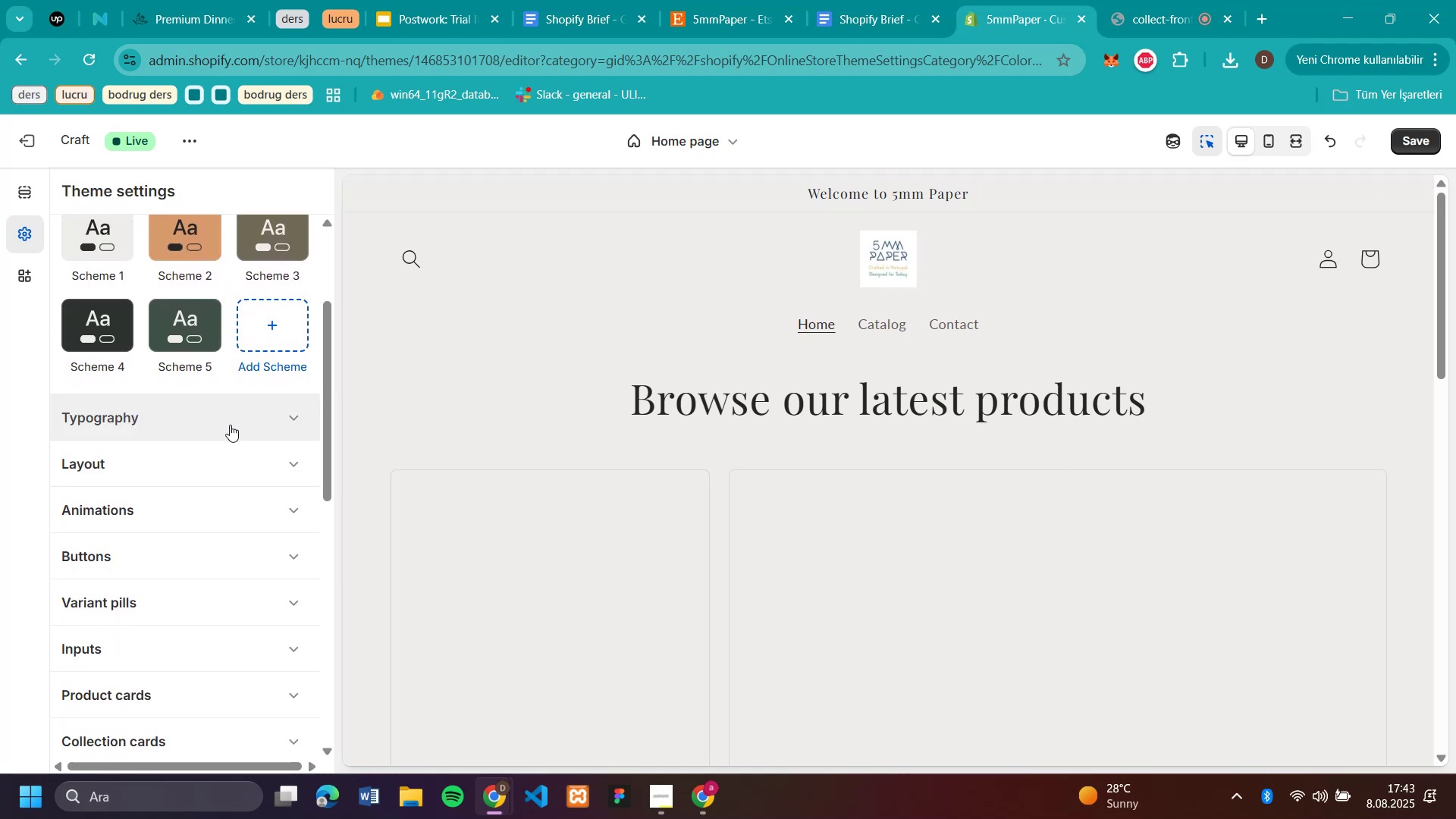 
left_click([221, 475])
 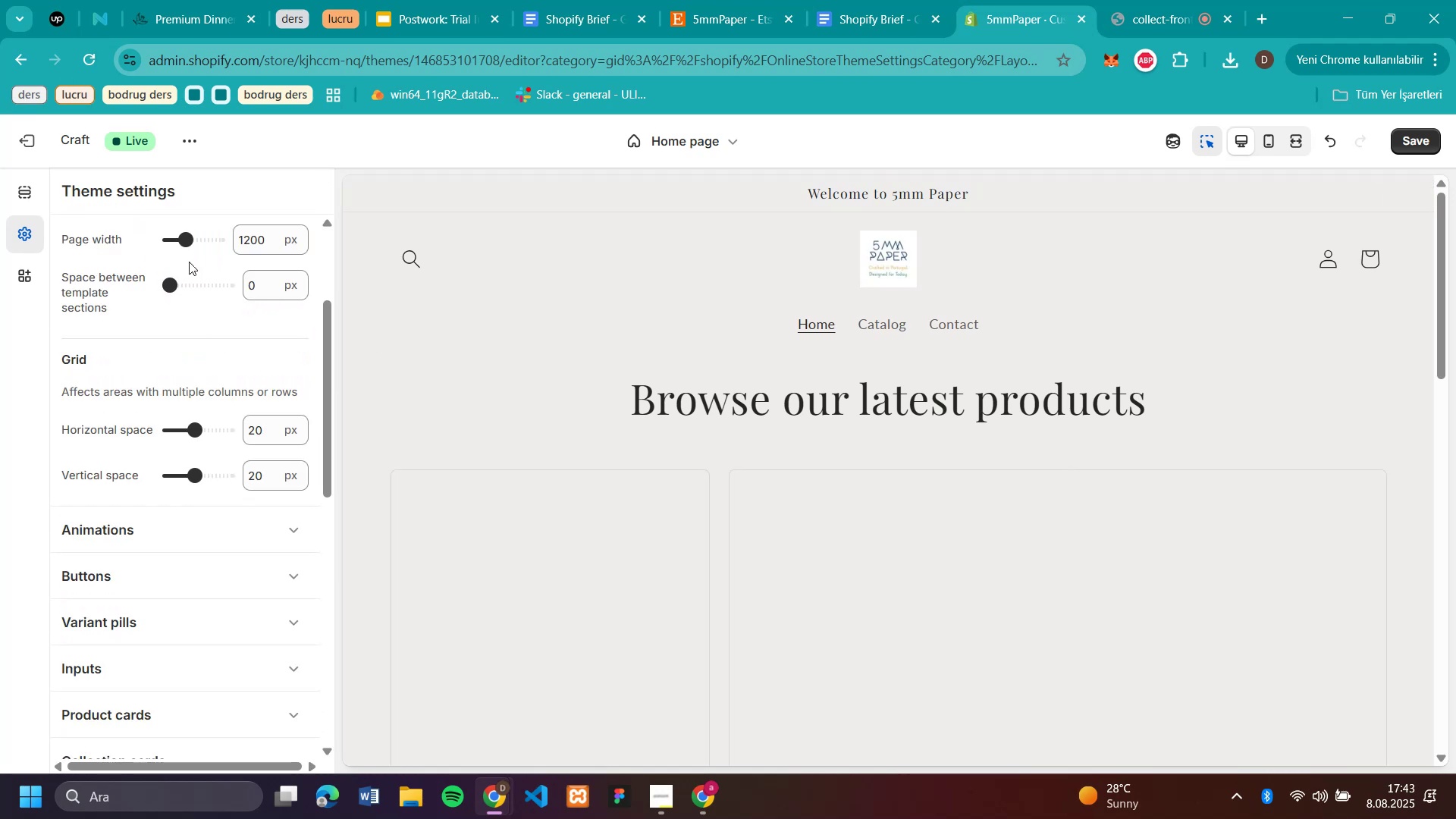 
scroll: coordinate [159, 444], scroll_direction: down, amount: 3.0
 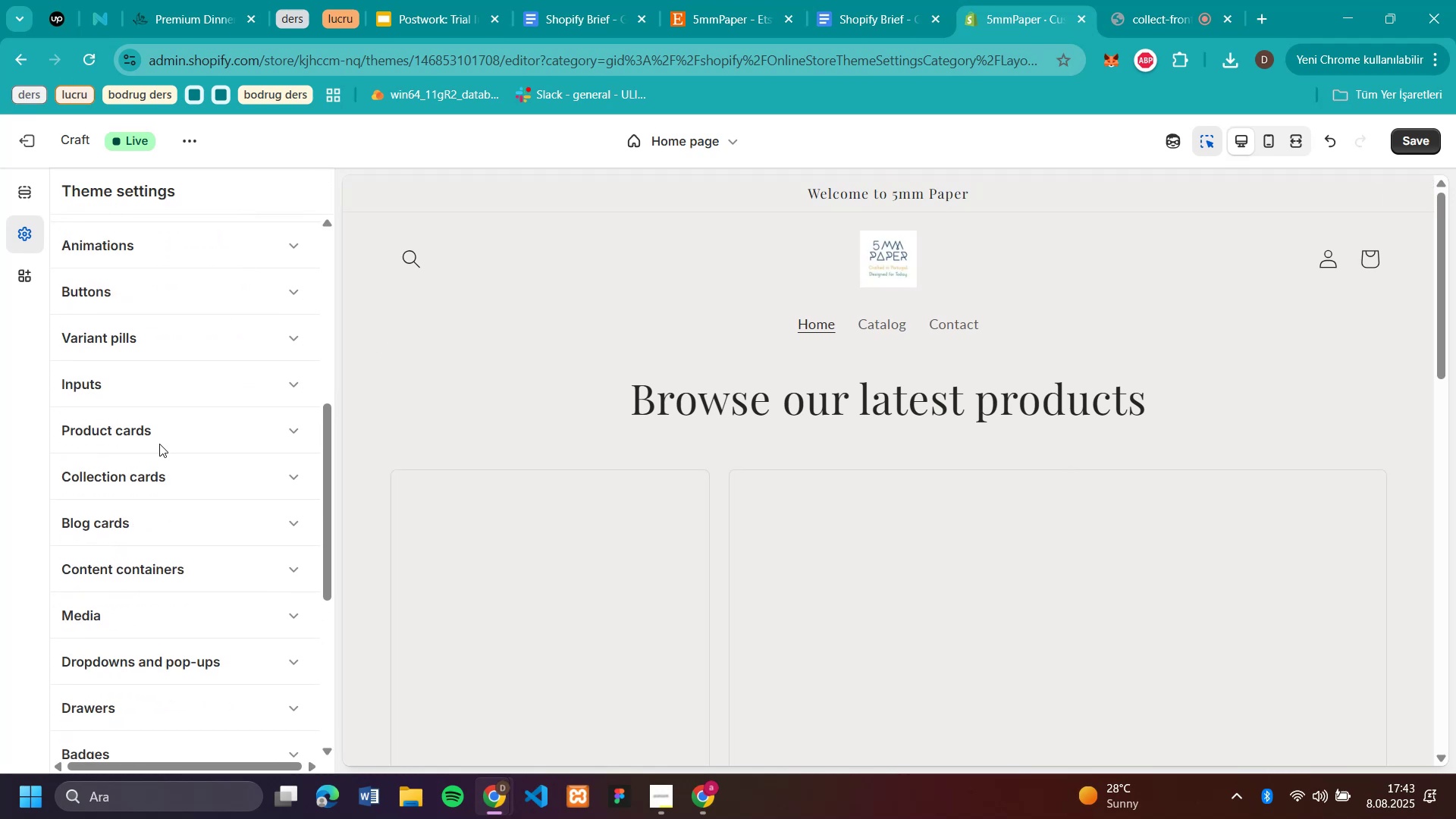 
scroll: coordinate [61, 216], scroll_direction: up, amount: 11.0
 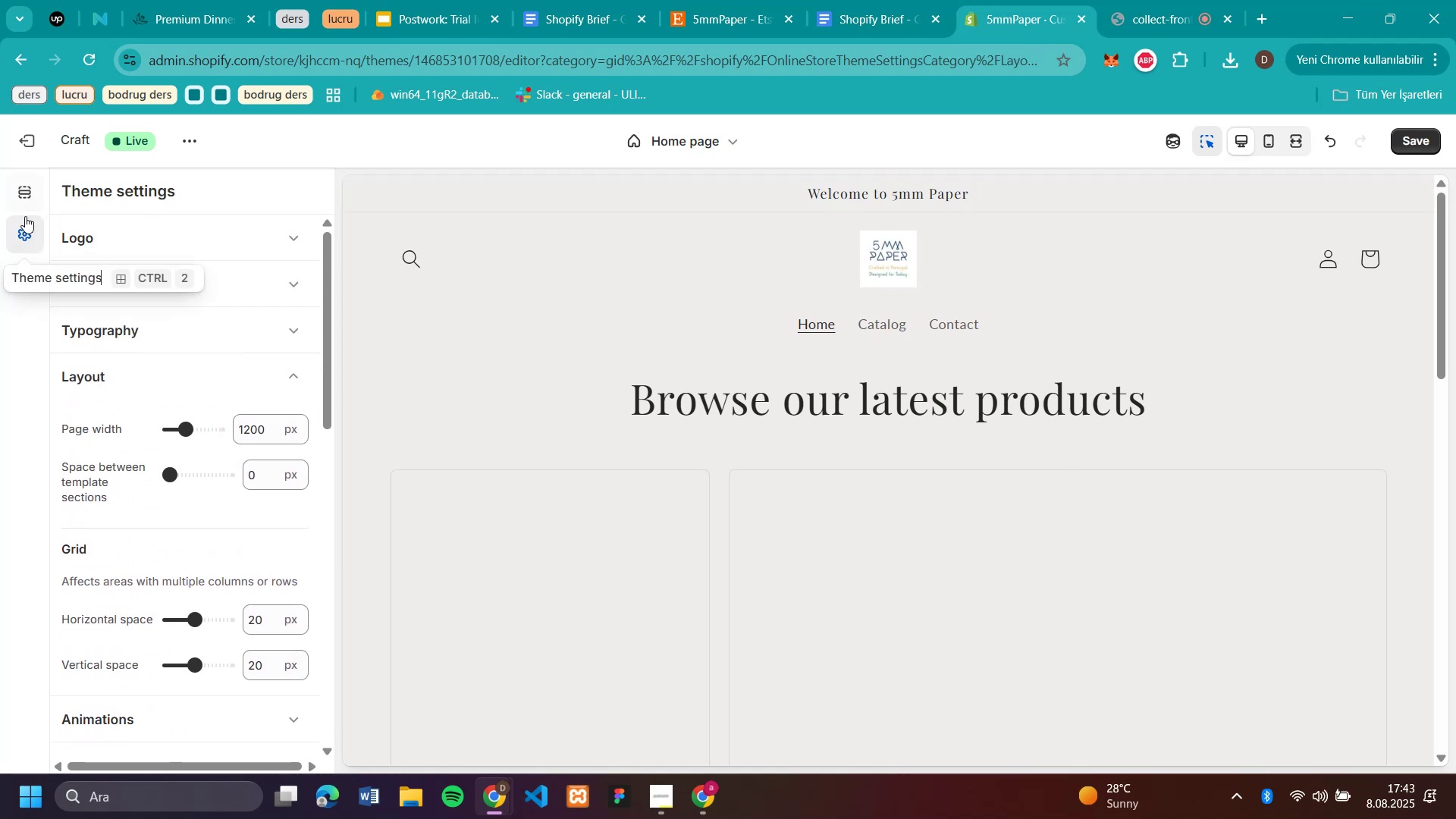 
left_click([26, 196])
 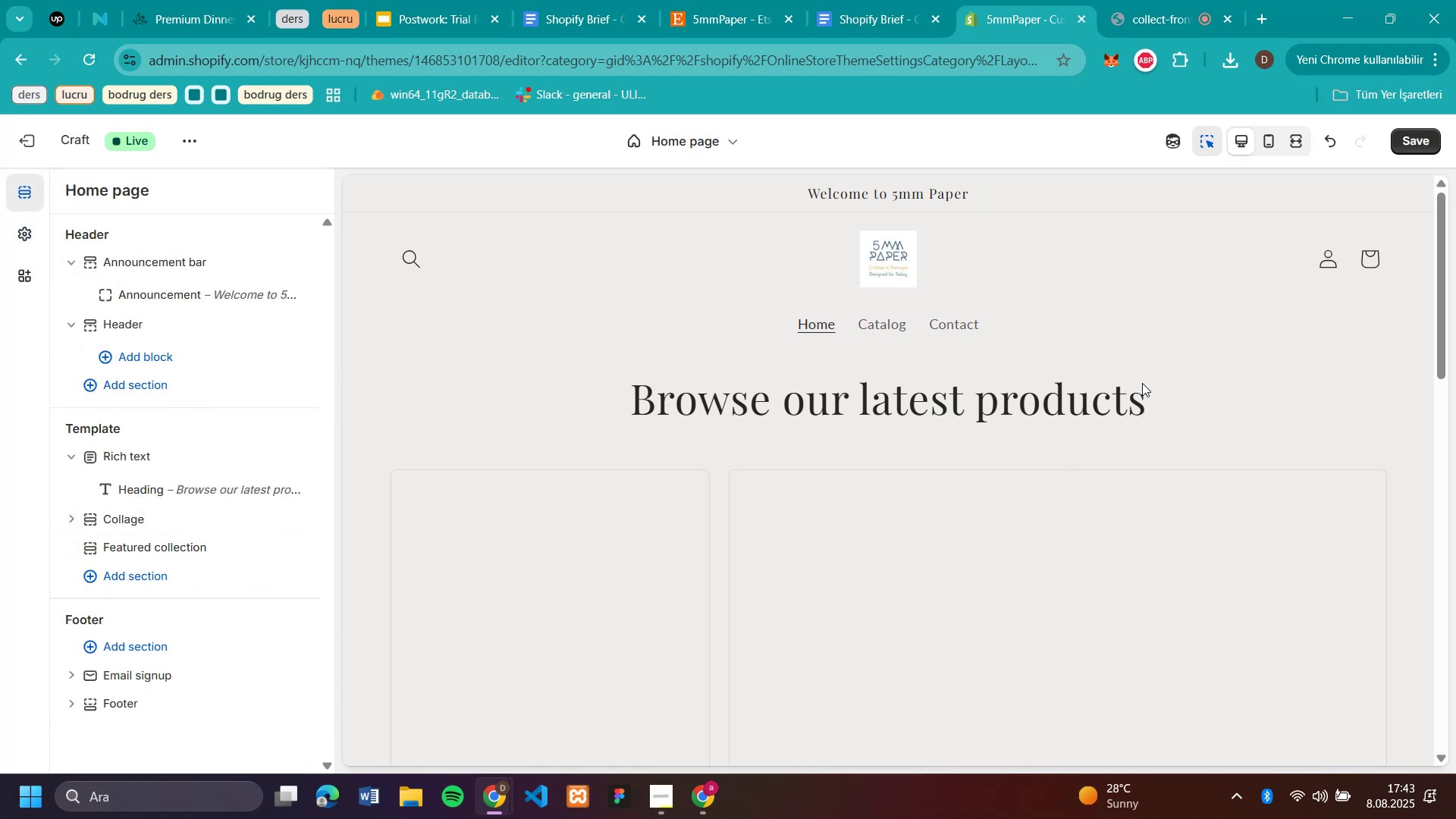 
scroll: coordinate [1224, 367], scroll_direction: up, amount: 3.0
 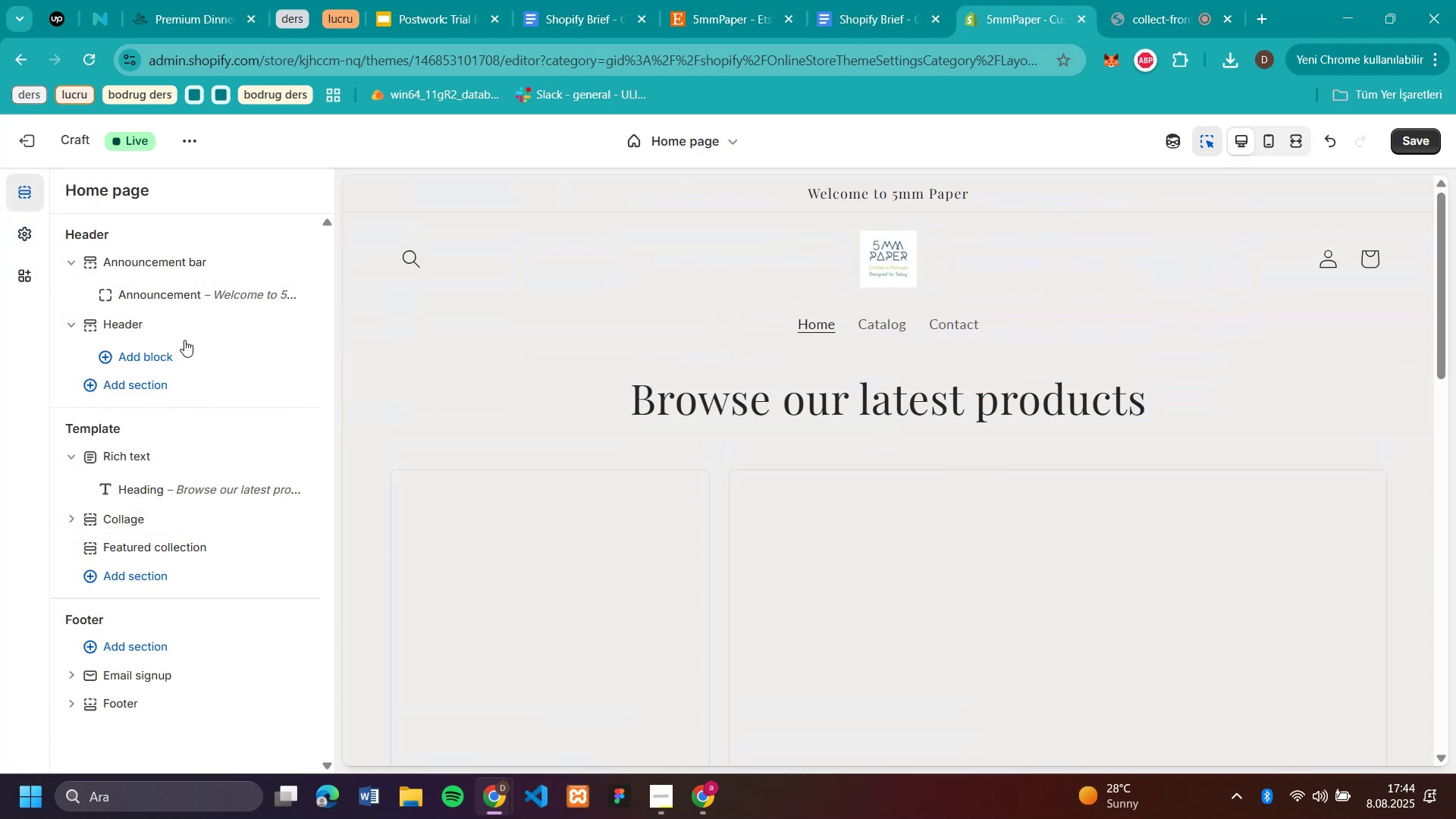 
left_click([171, 353])
 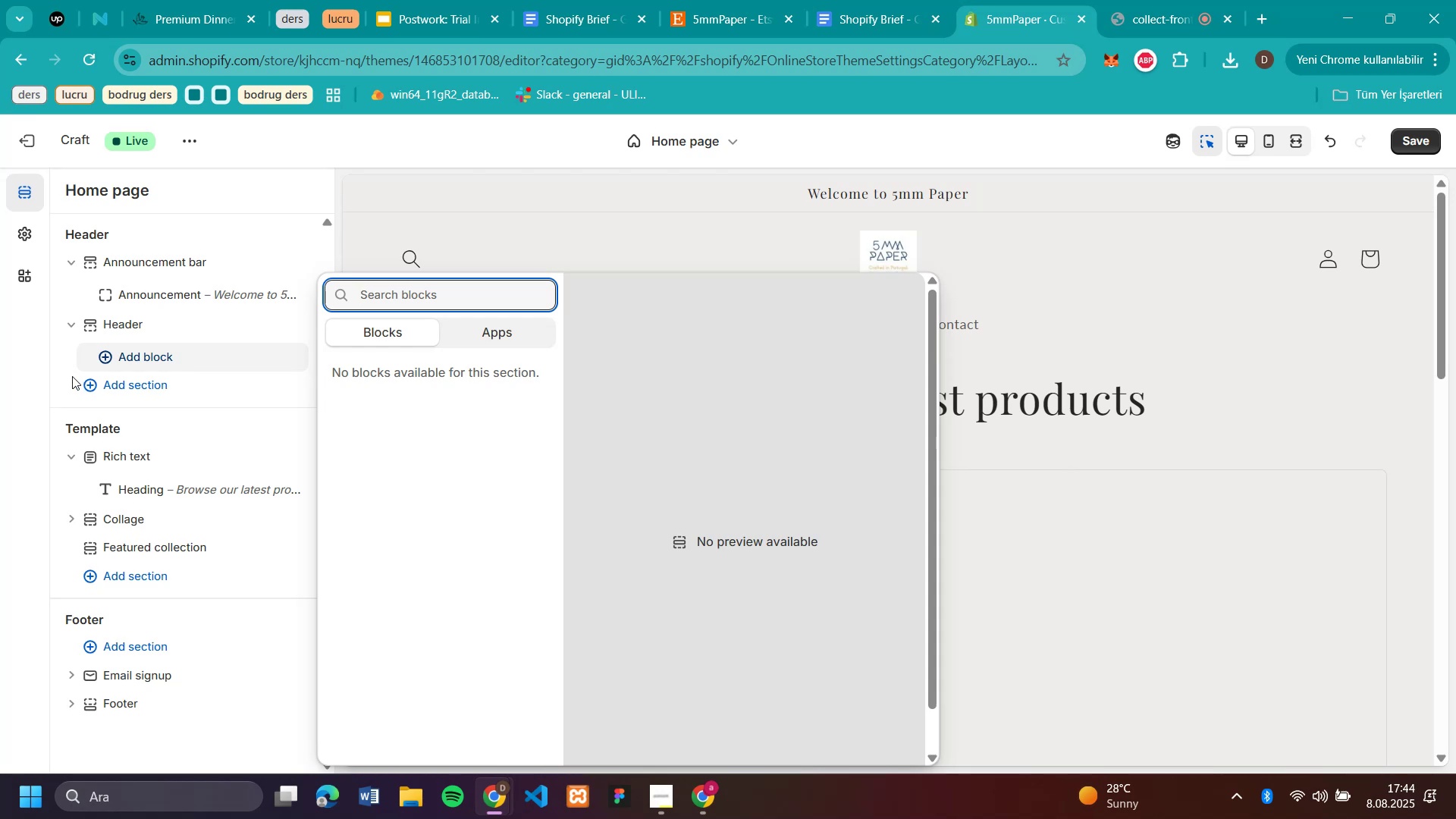 
wait(15.62)
 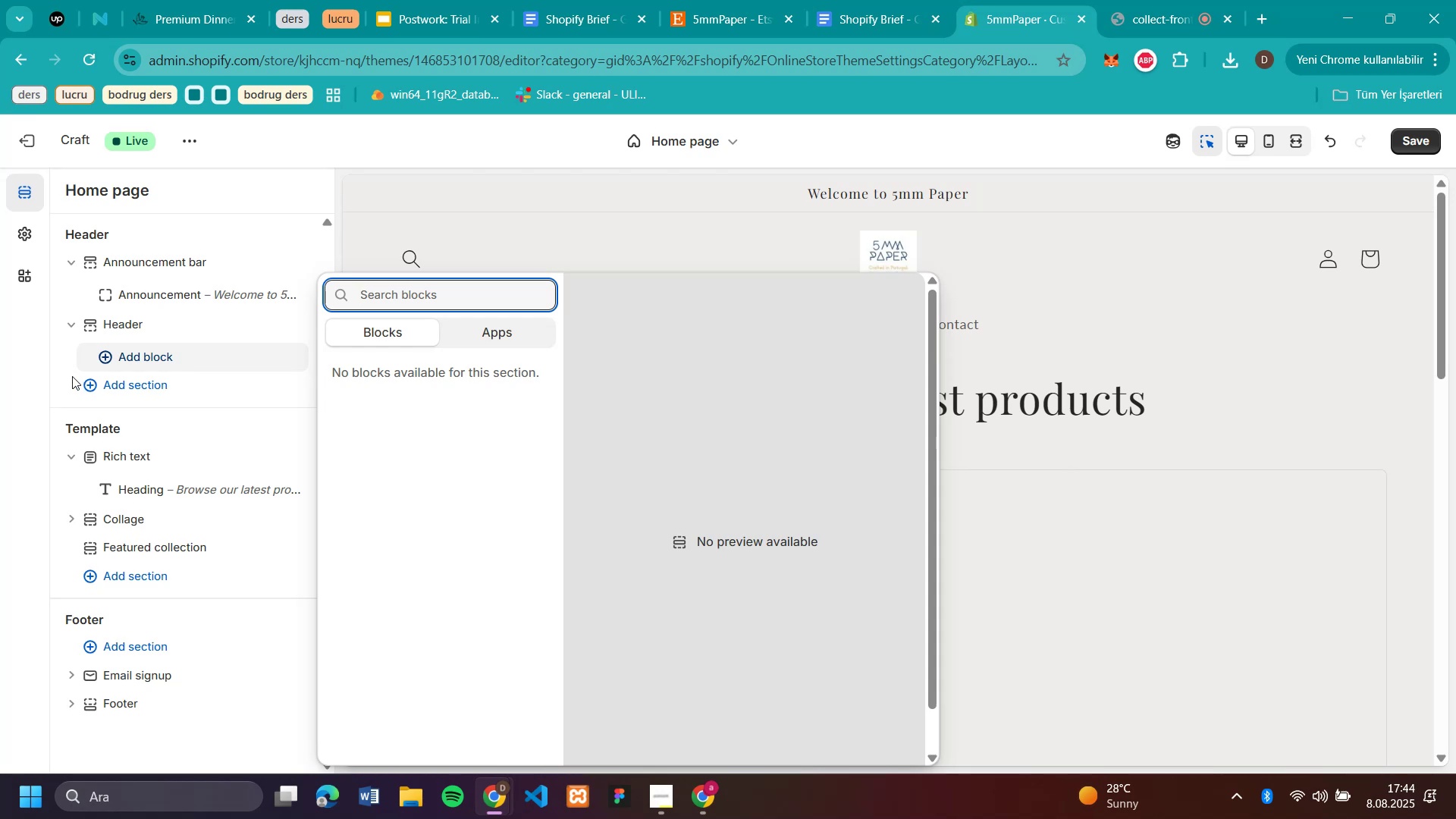 
left_click([1117, 391])
 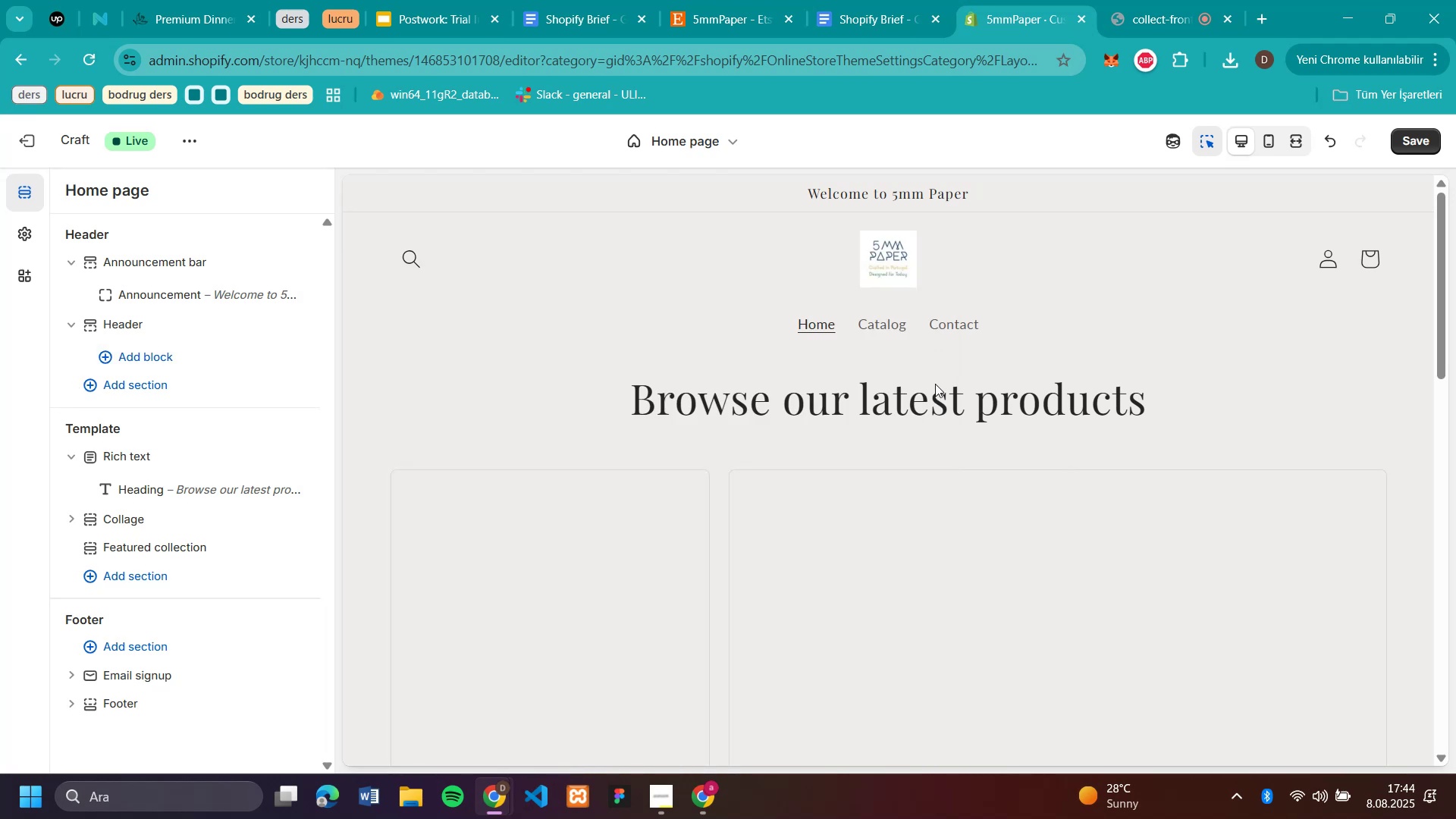 
left_click([934, 384])
 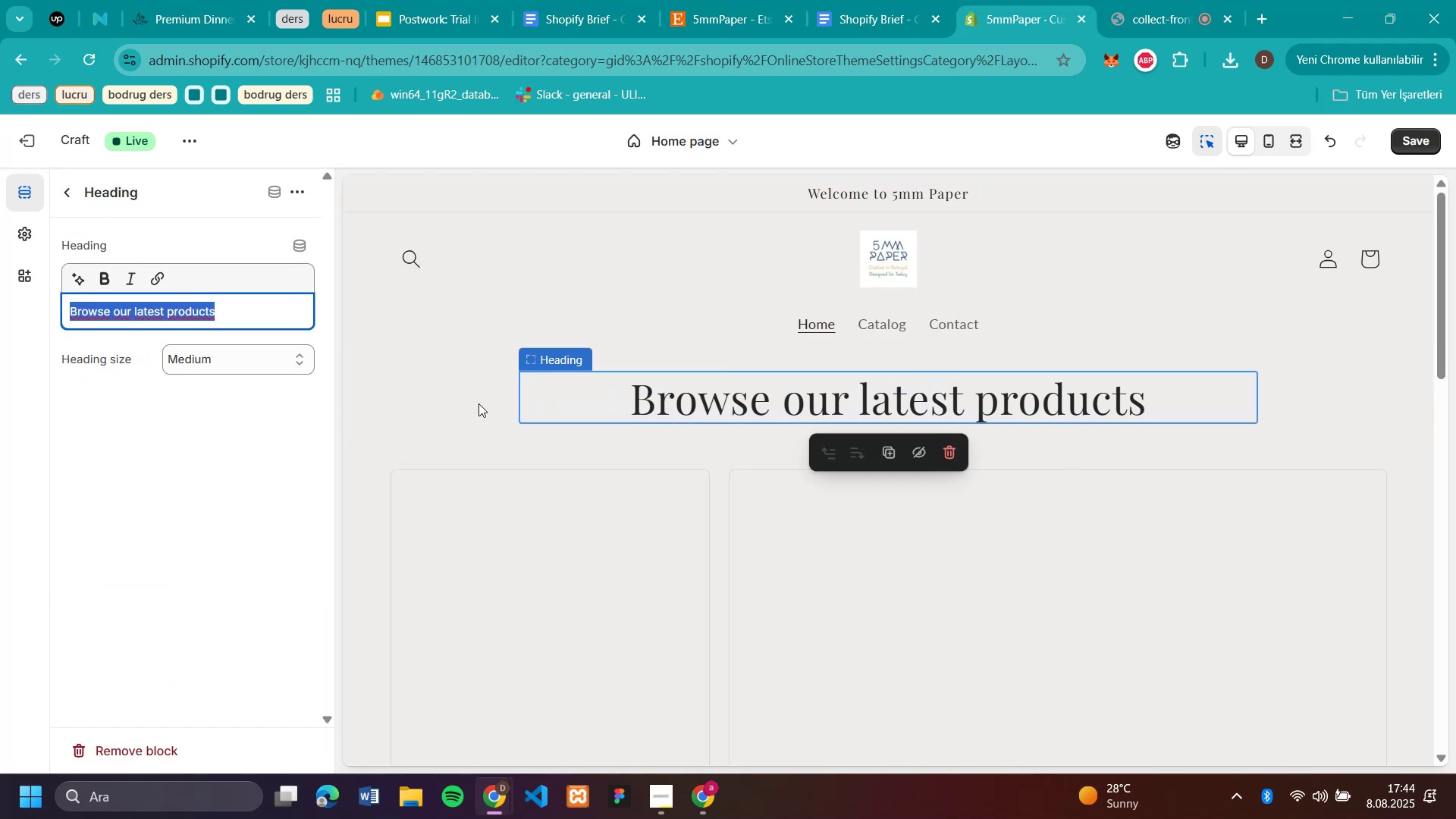 
left_click([461, 403])
 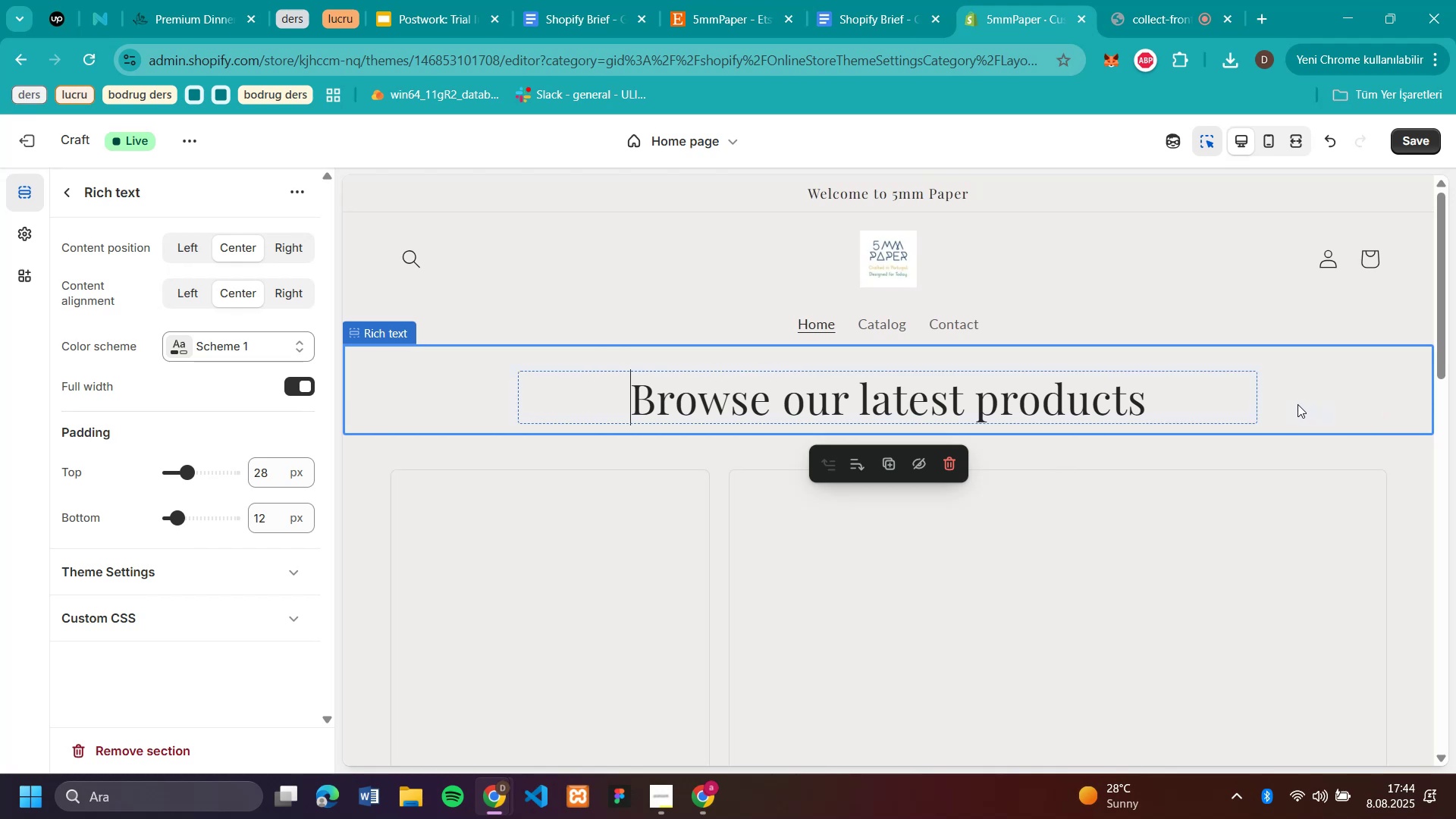 
wait(6.08)
 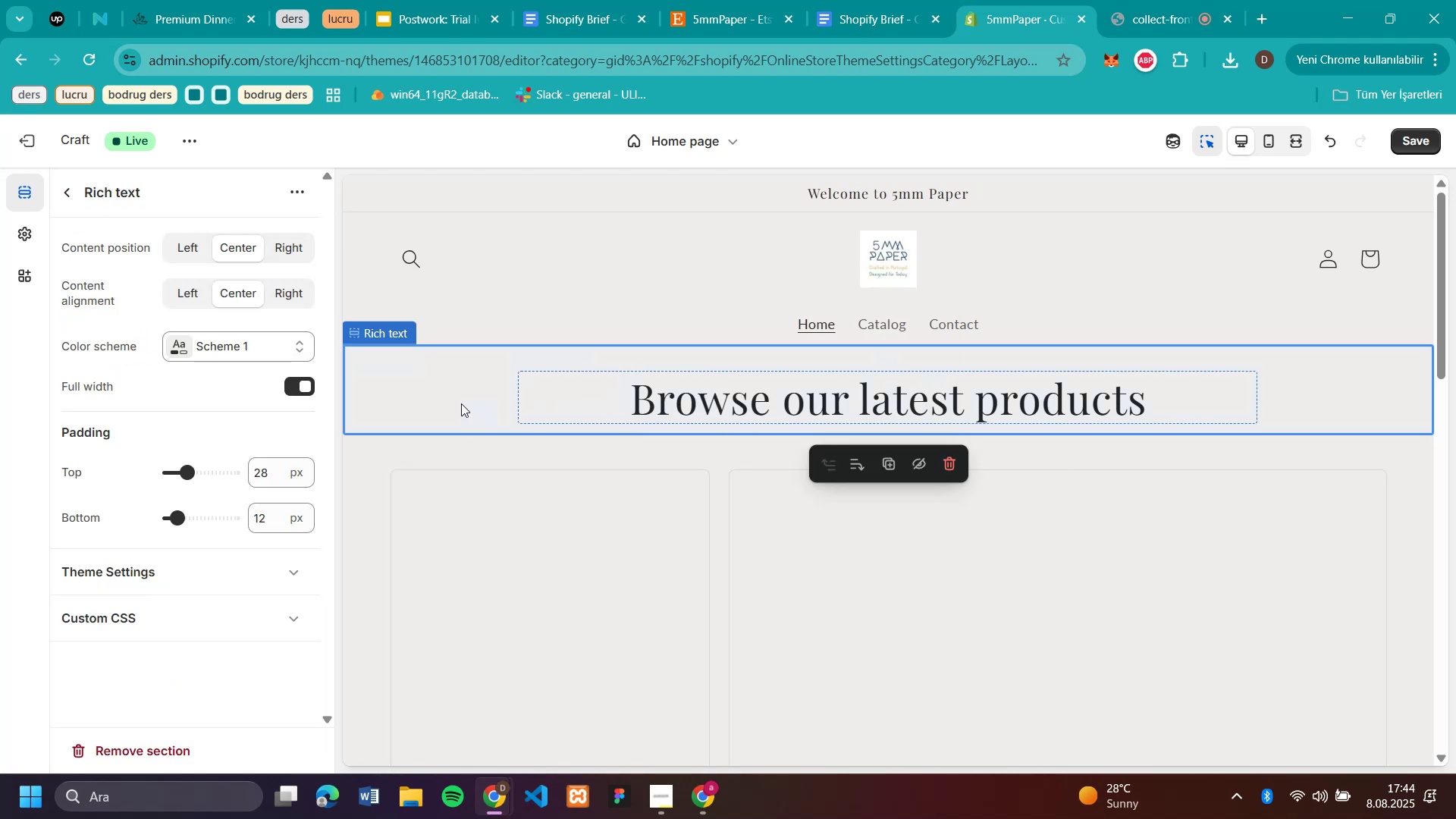 
left_click([1404, 470])
 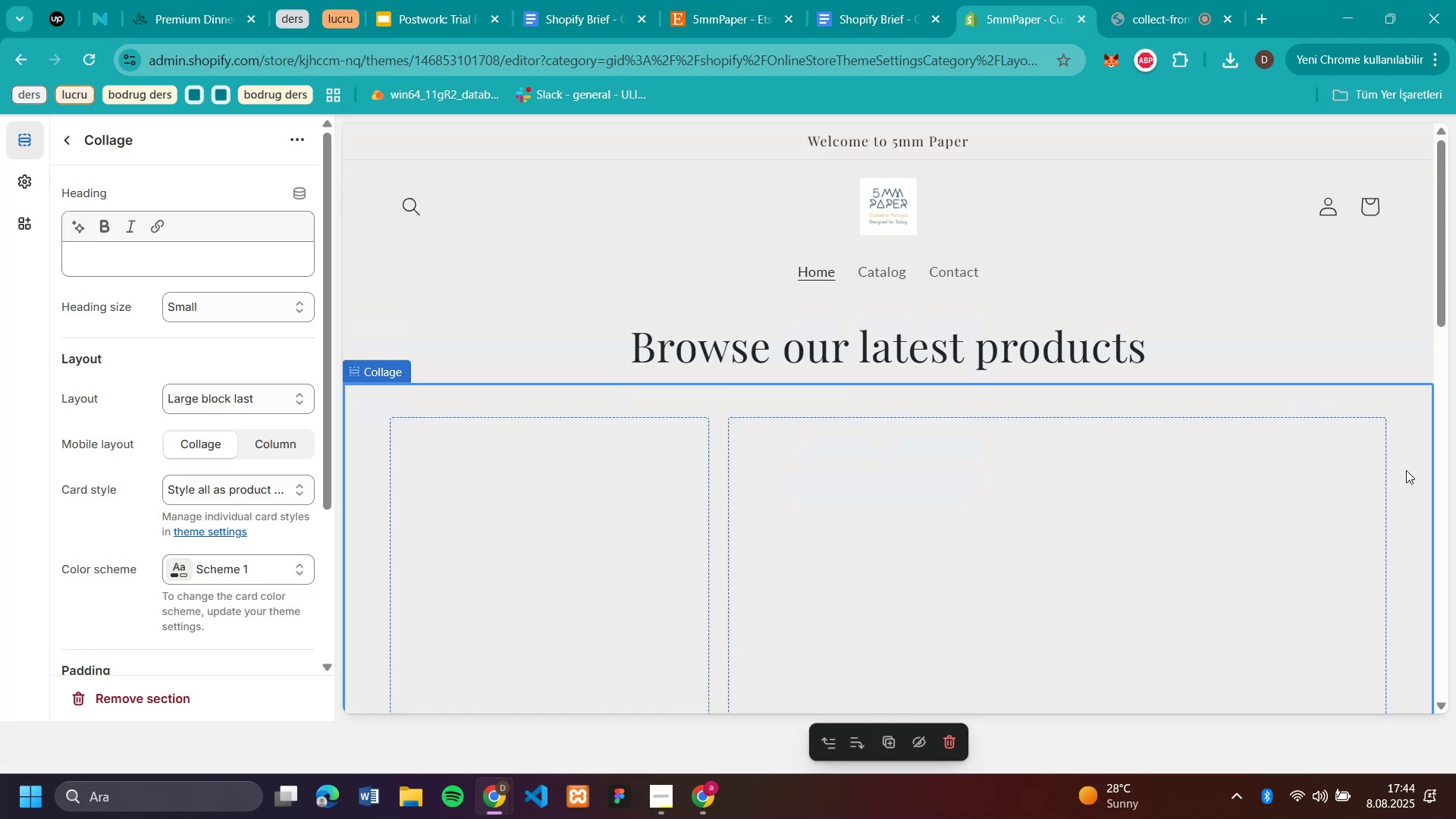 
scroll: coordinate [765, 459], scroll_direction: down, amount: 5.0
 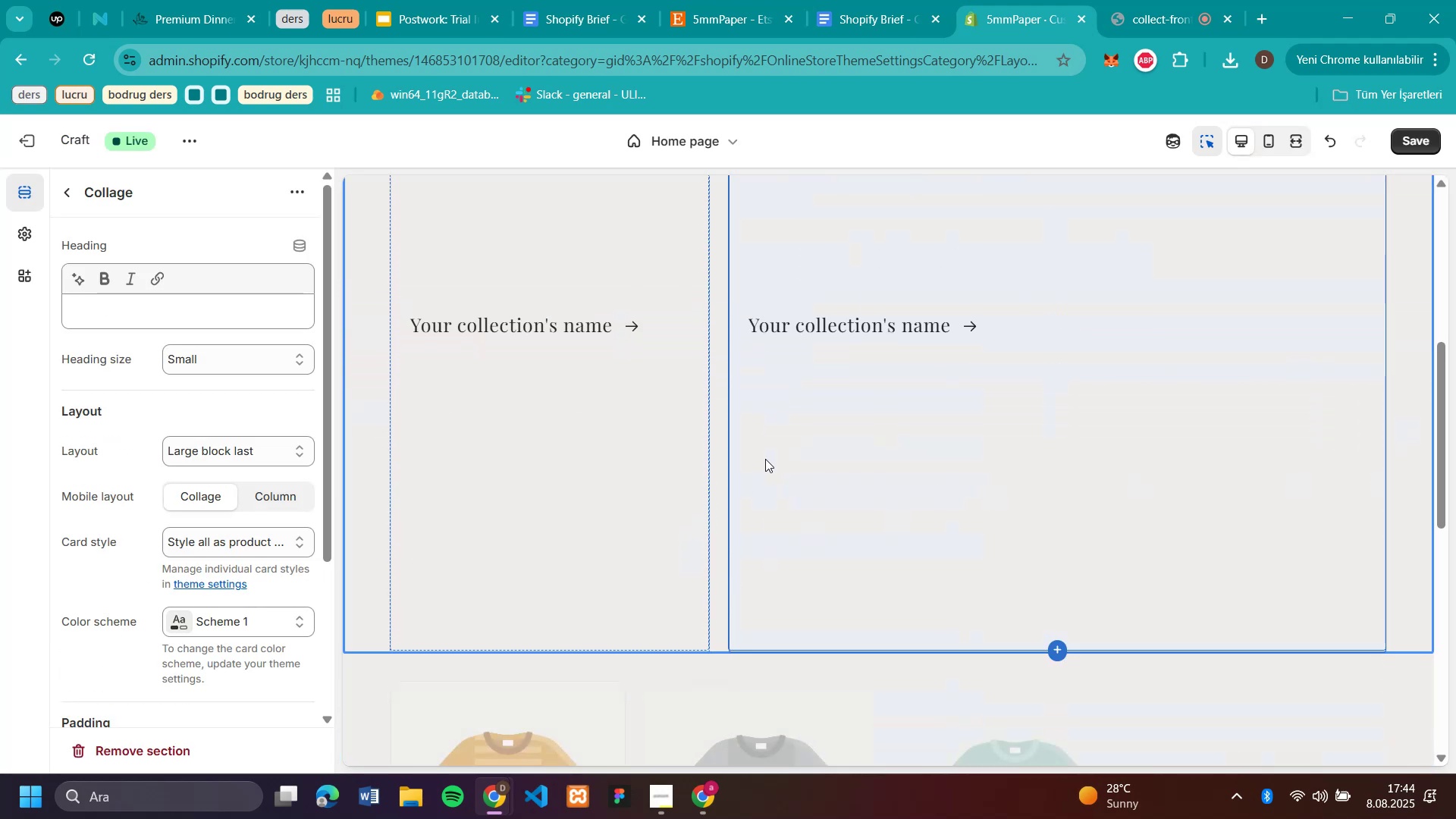 
scroll: coordinate [771, 444], scroll_direction: up, amount: 11.0
 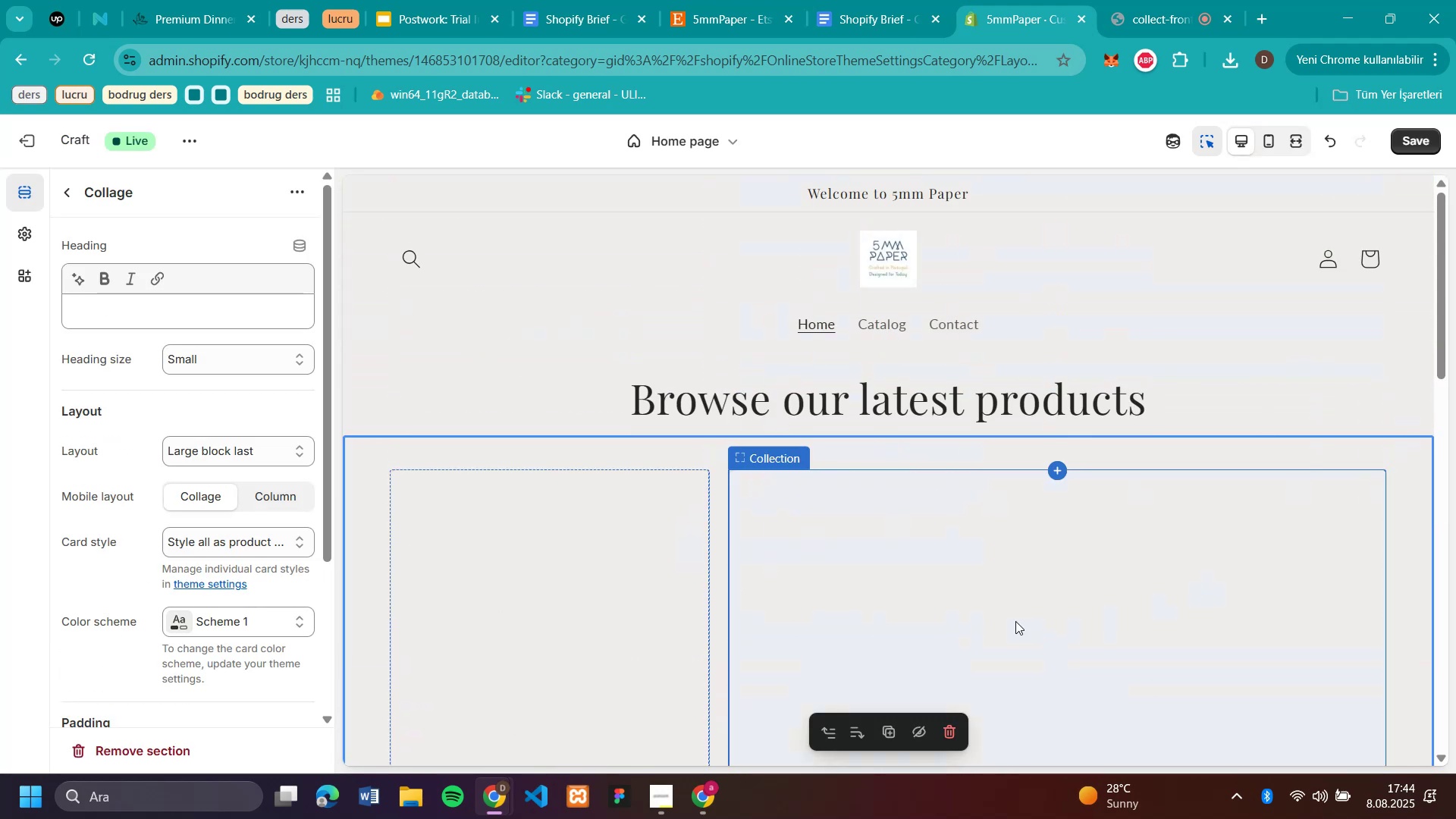 
mouse_move([720, 505])
 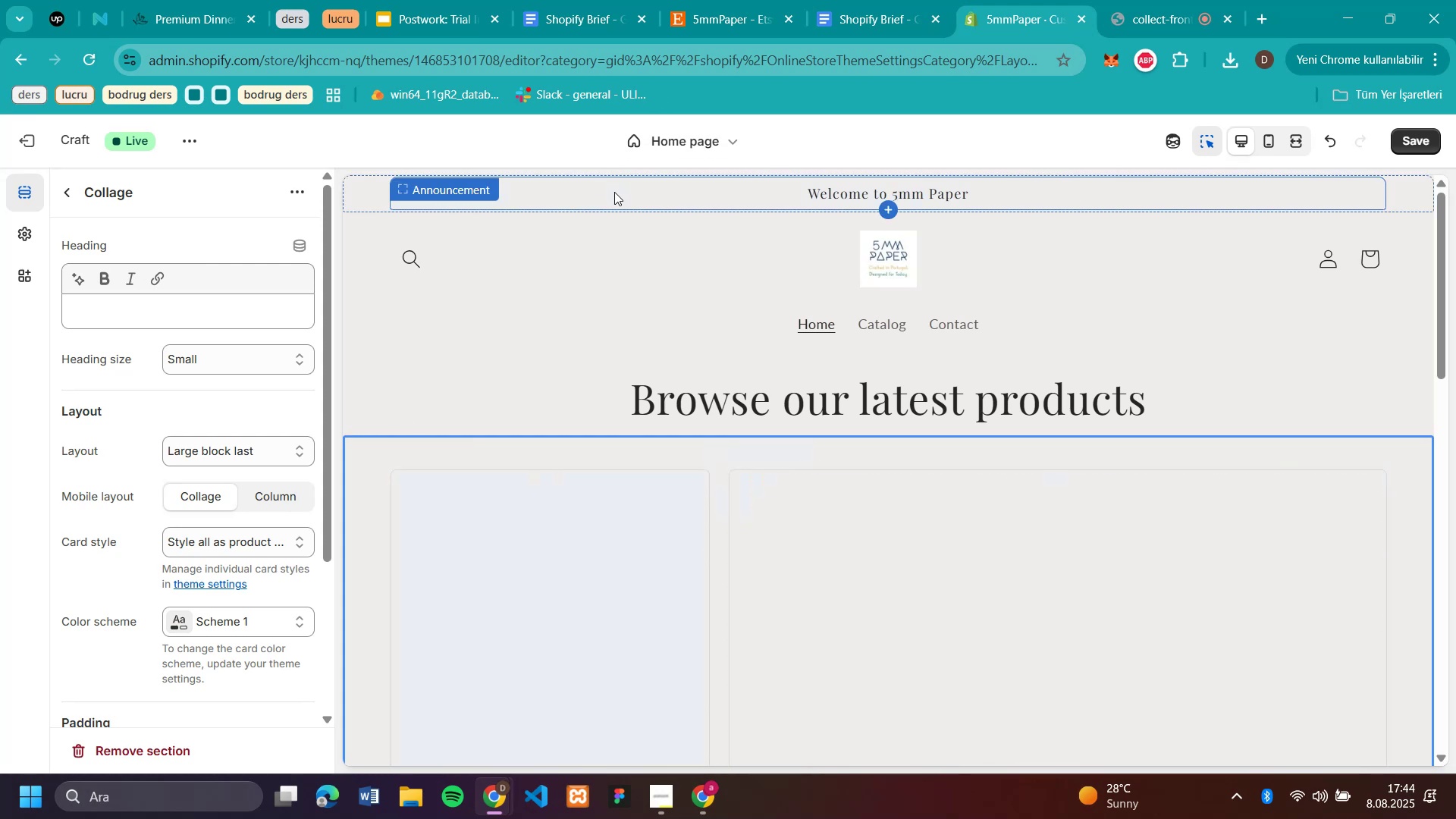 
wait(5.03)
 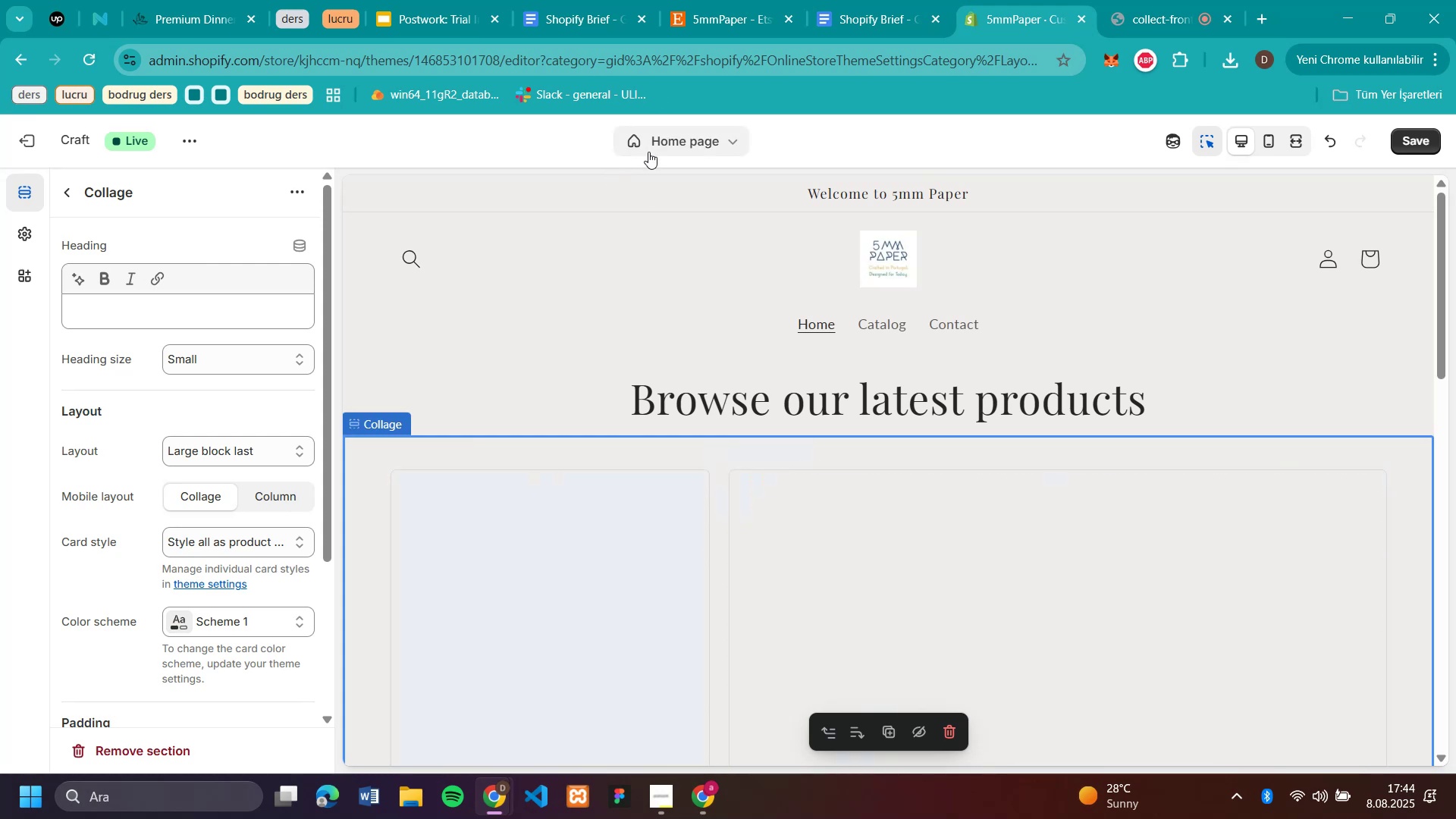 
left_click([614, 192])
 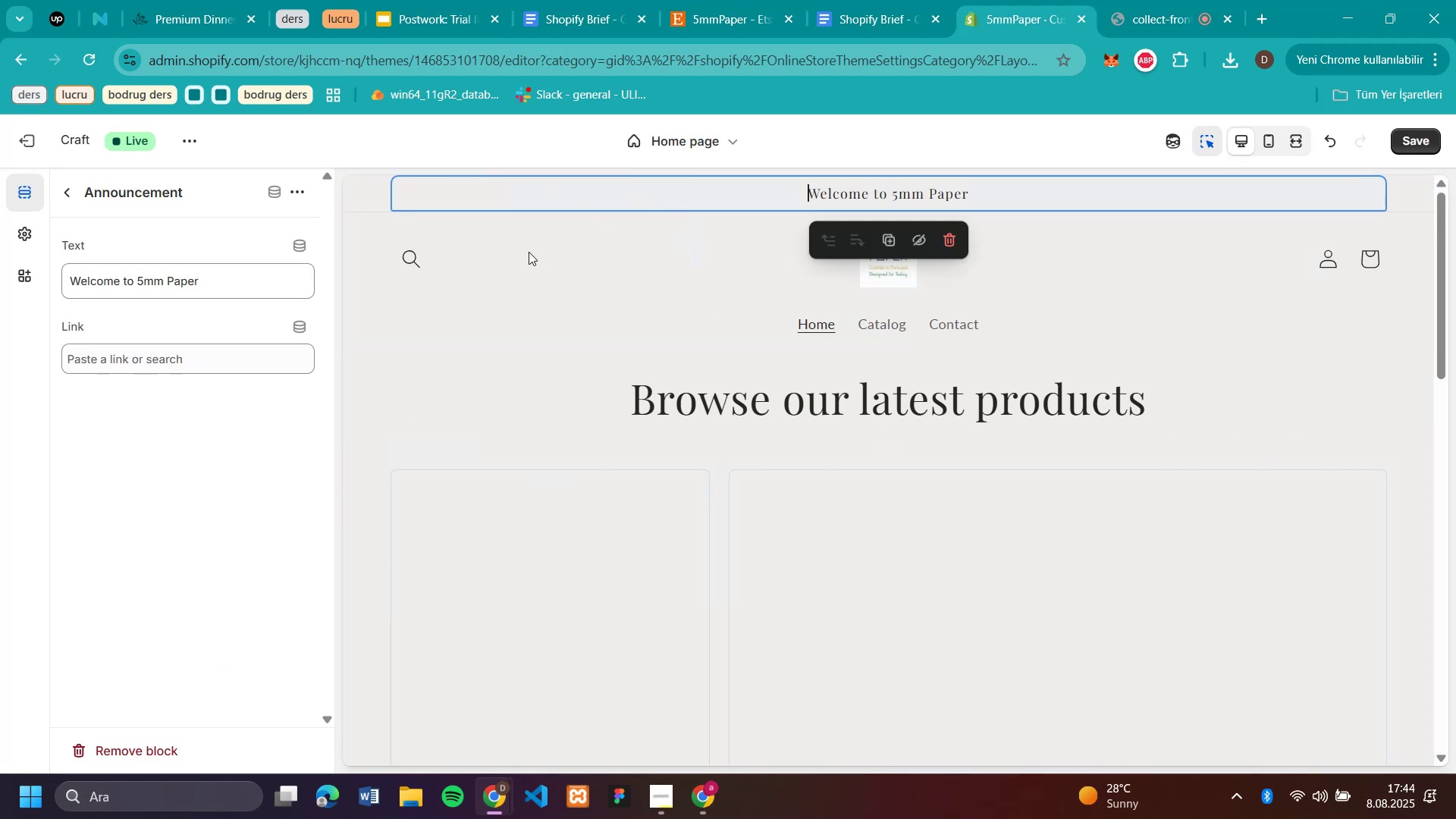 
wait(5.69)
 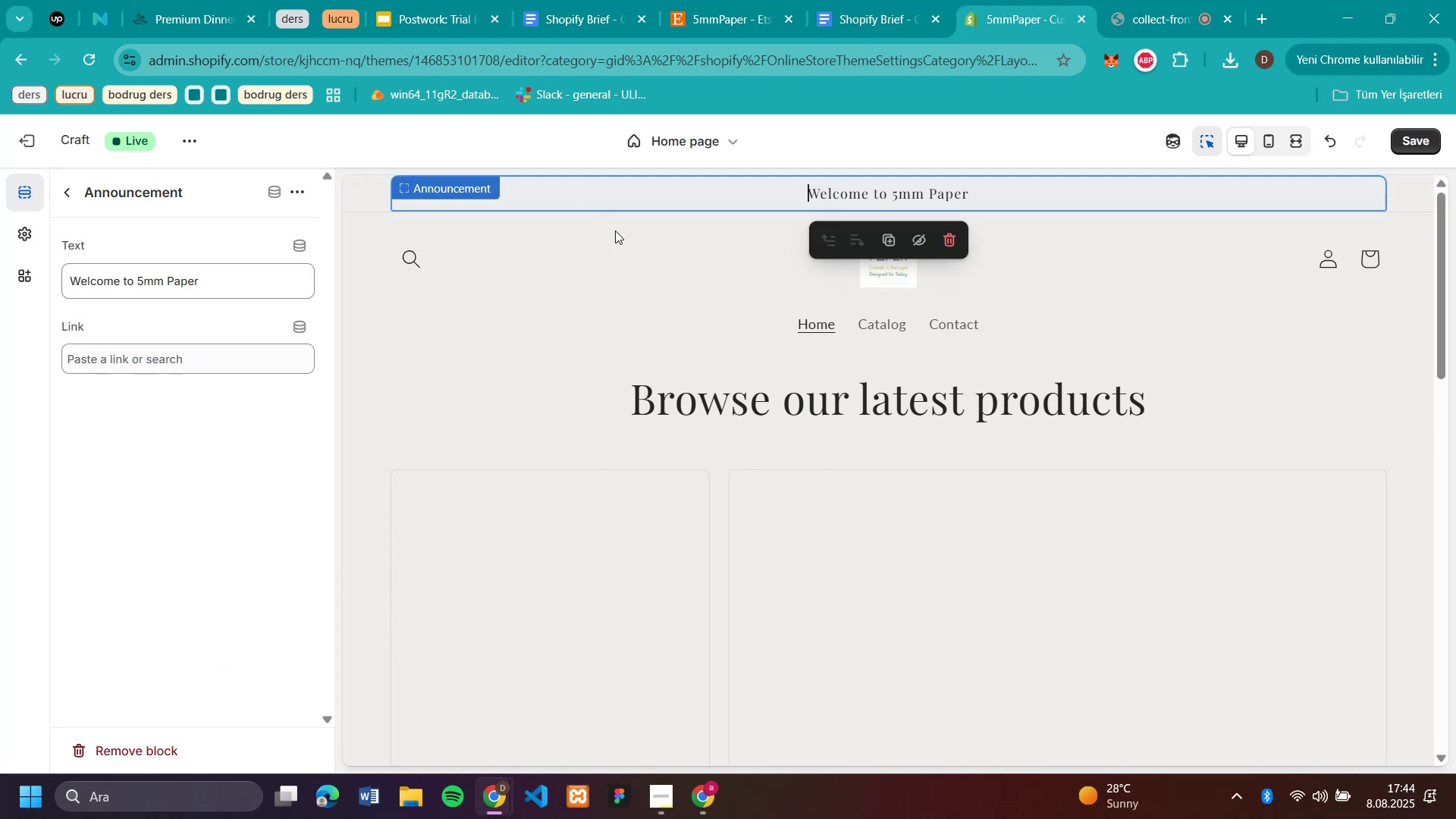 
left_click([703, 795])
 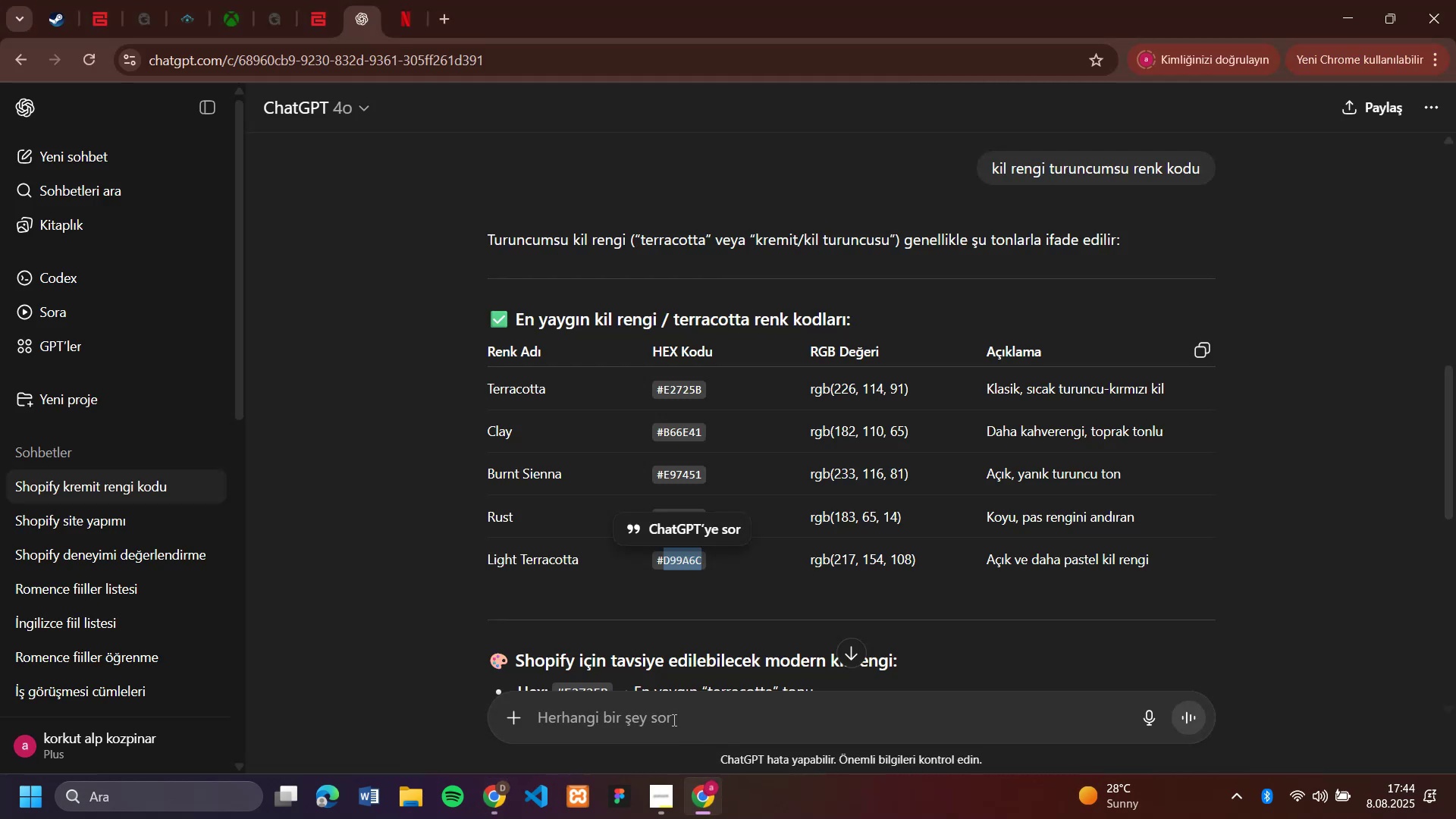 
left_click([673, 720])
 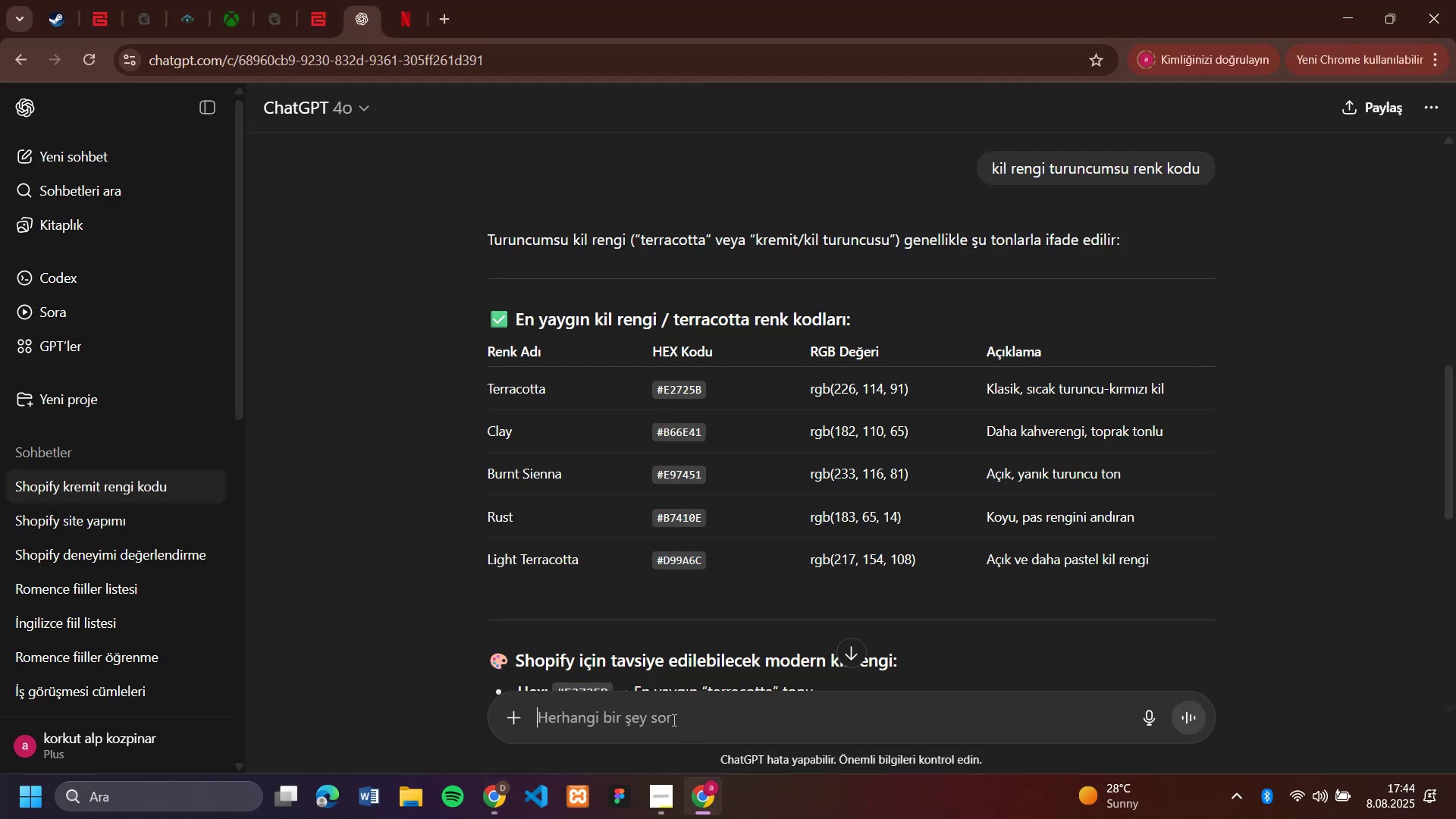 
type(announcement kisminin arka plan reng'n' nasil de[';t'rece['m shop'fy)
 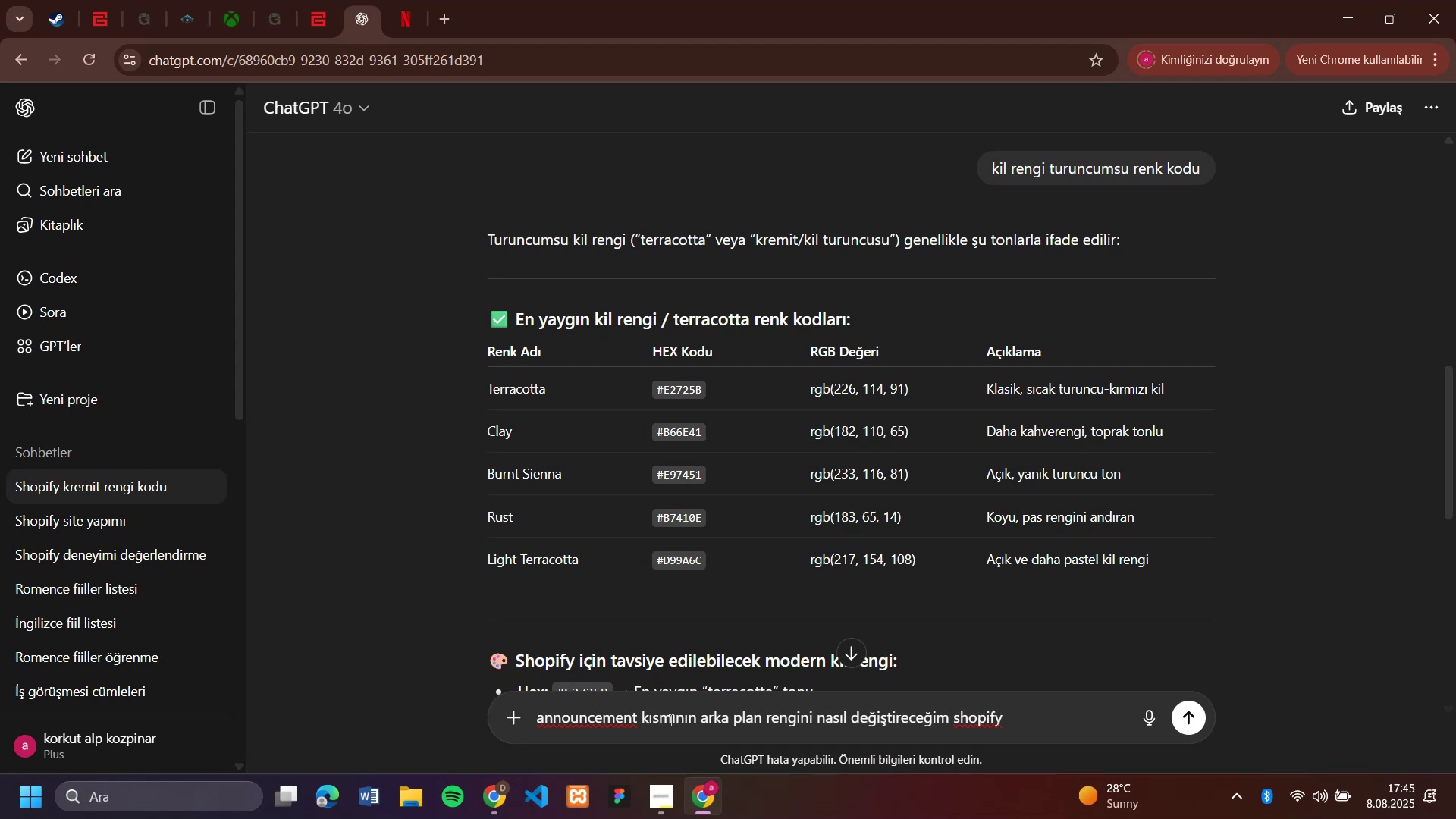 
key(Enter)
 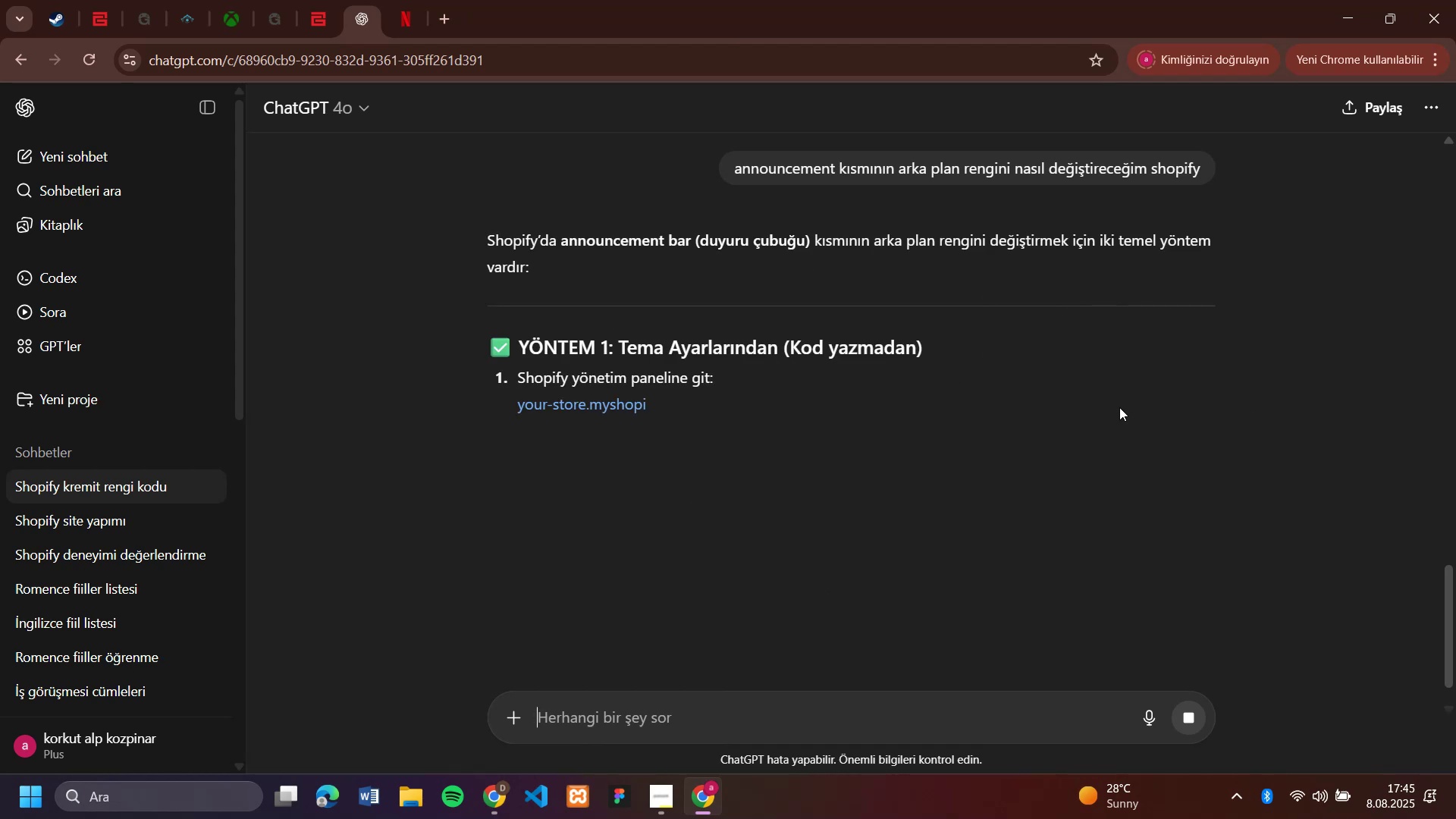 
wait(7.62)
 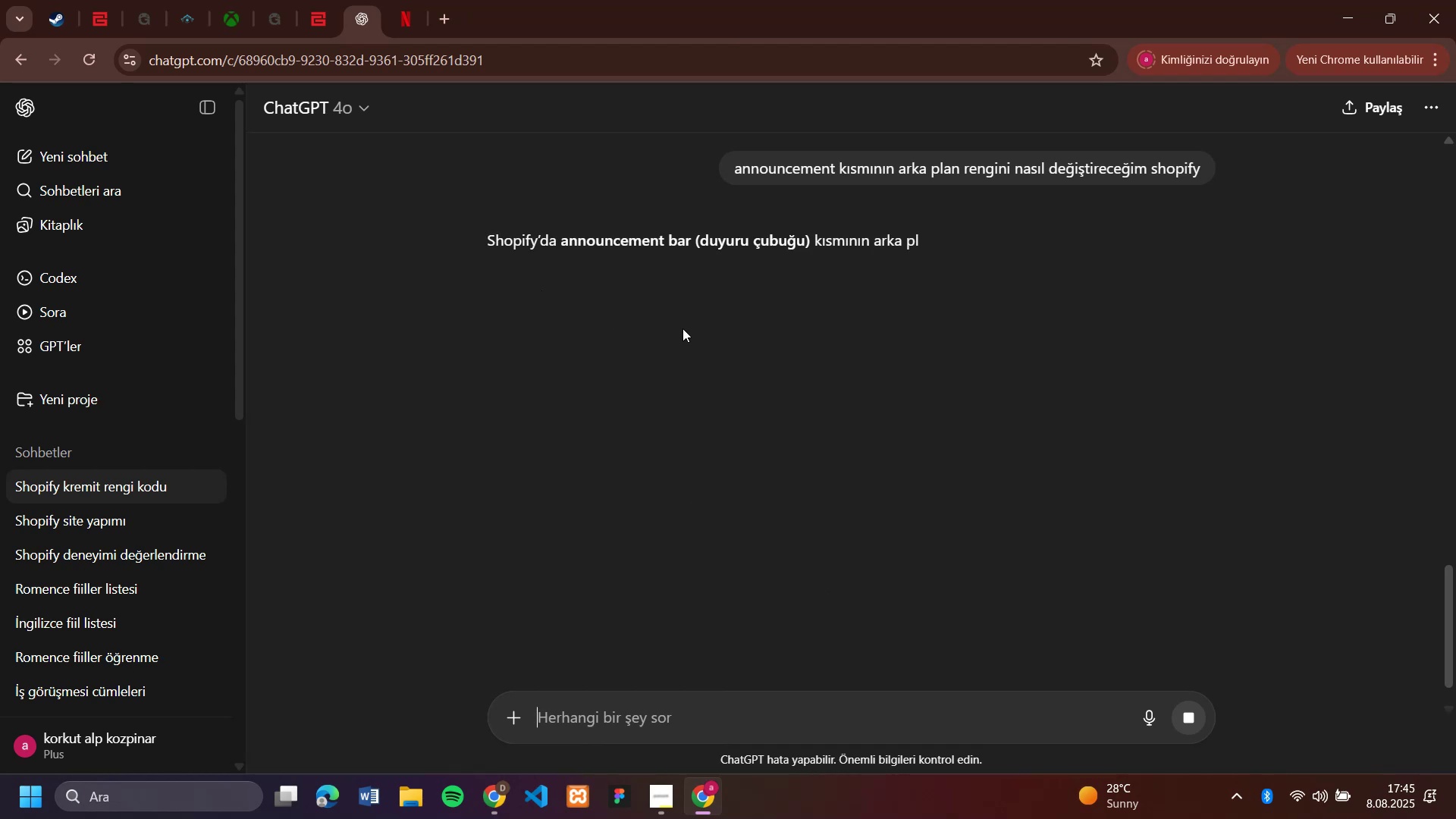 
mouse_move([1213, 441])
 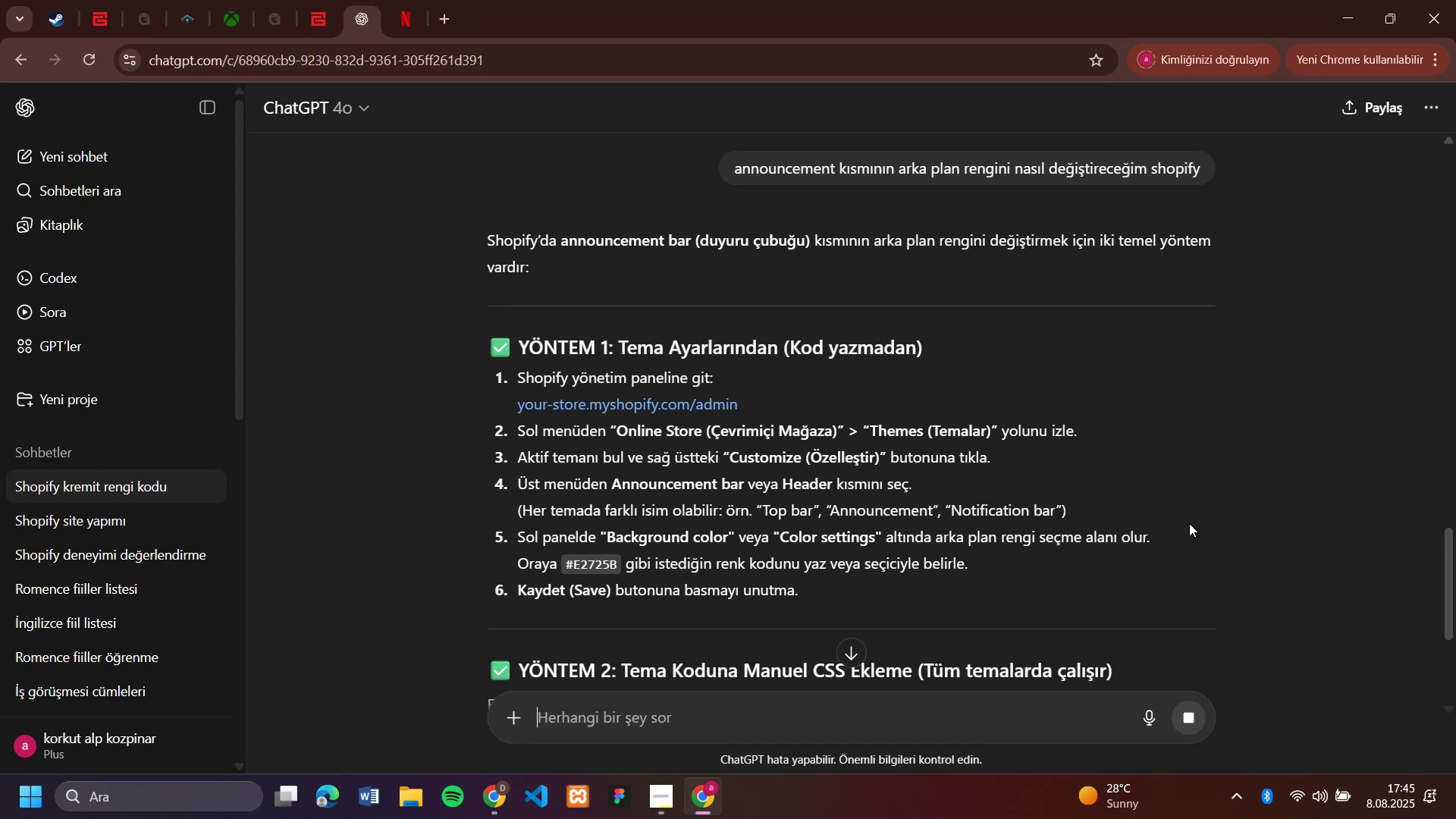 
scroll: coordinate [1189, 523], scroll_direction: down, amount: 2.0
 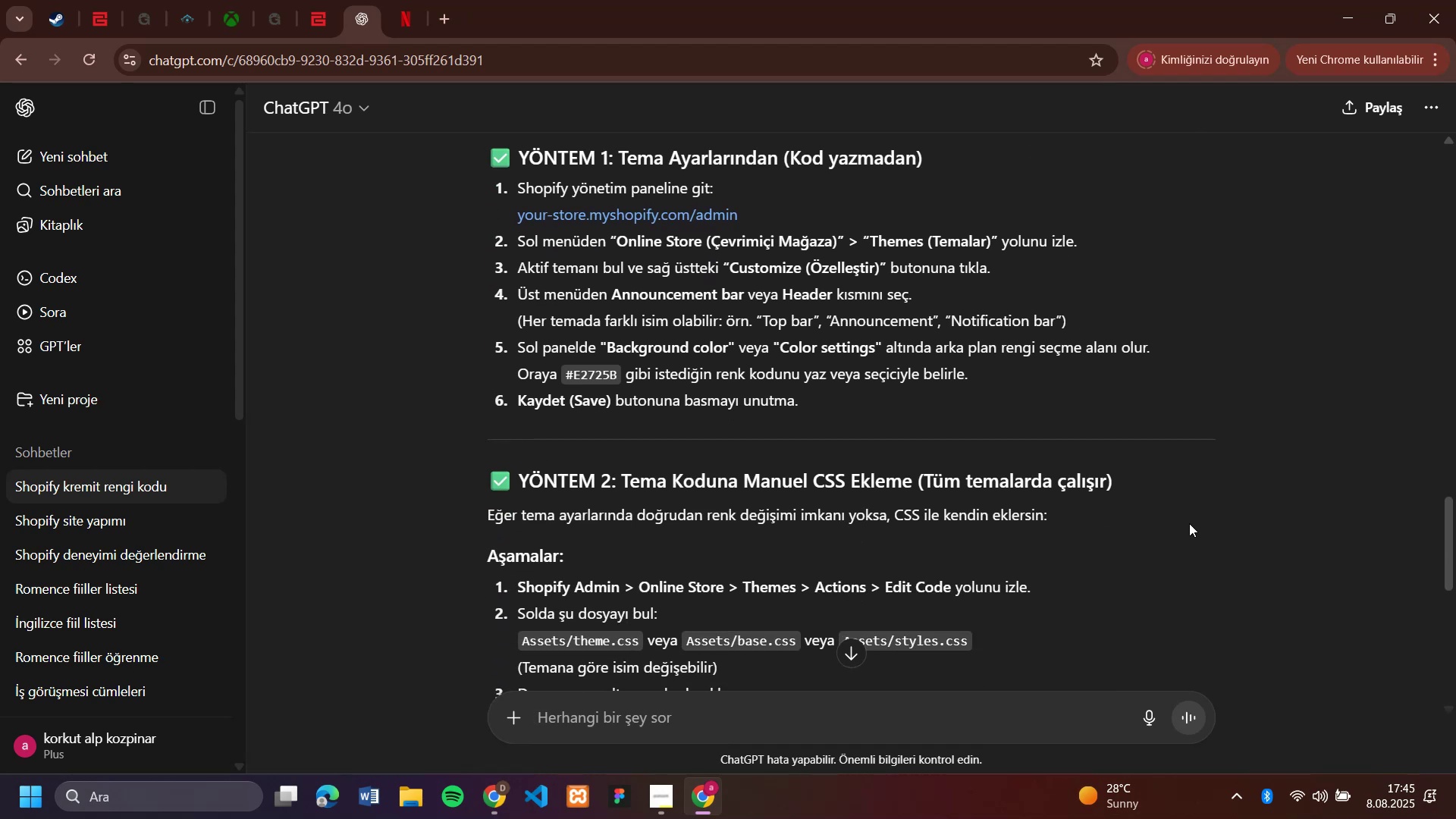 
wait(11.92)
 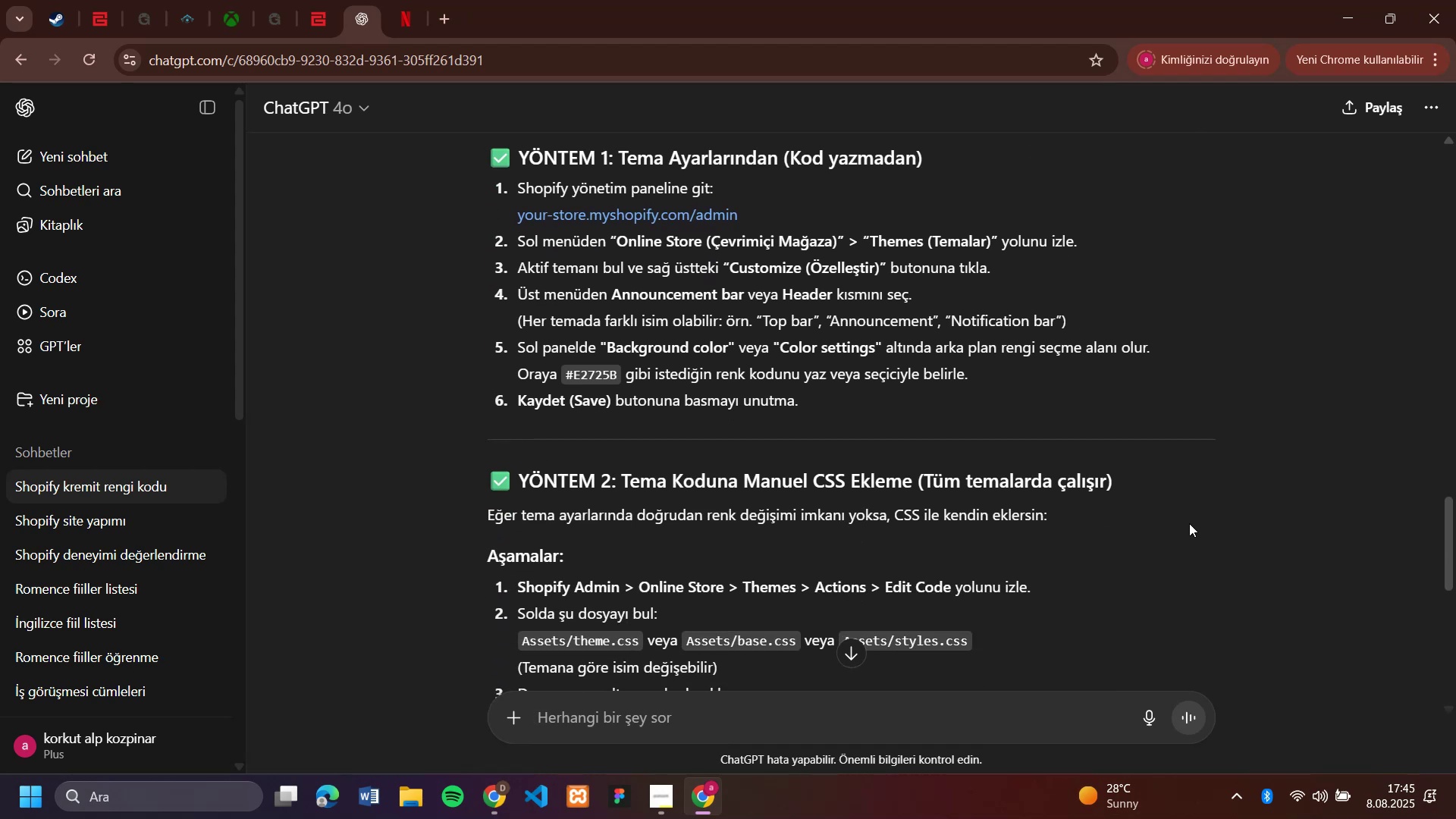 
left_click([444, 694])
 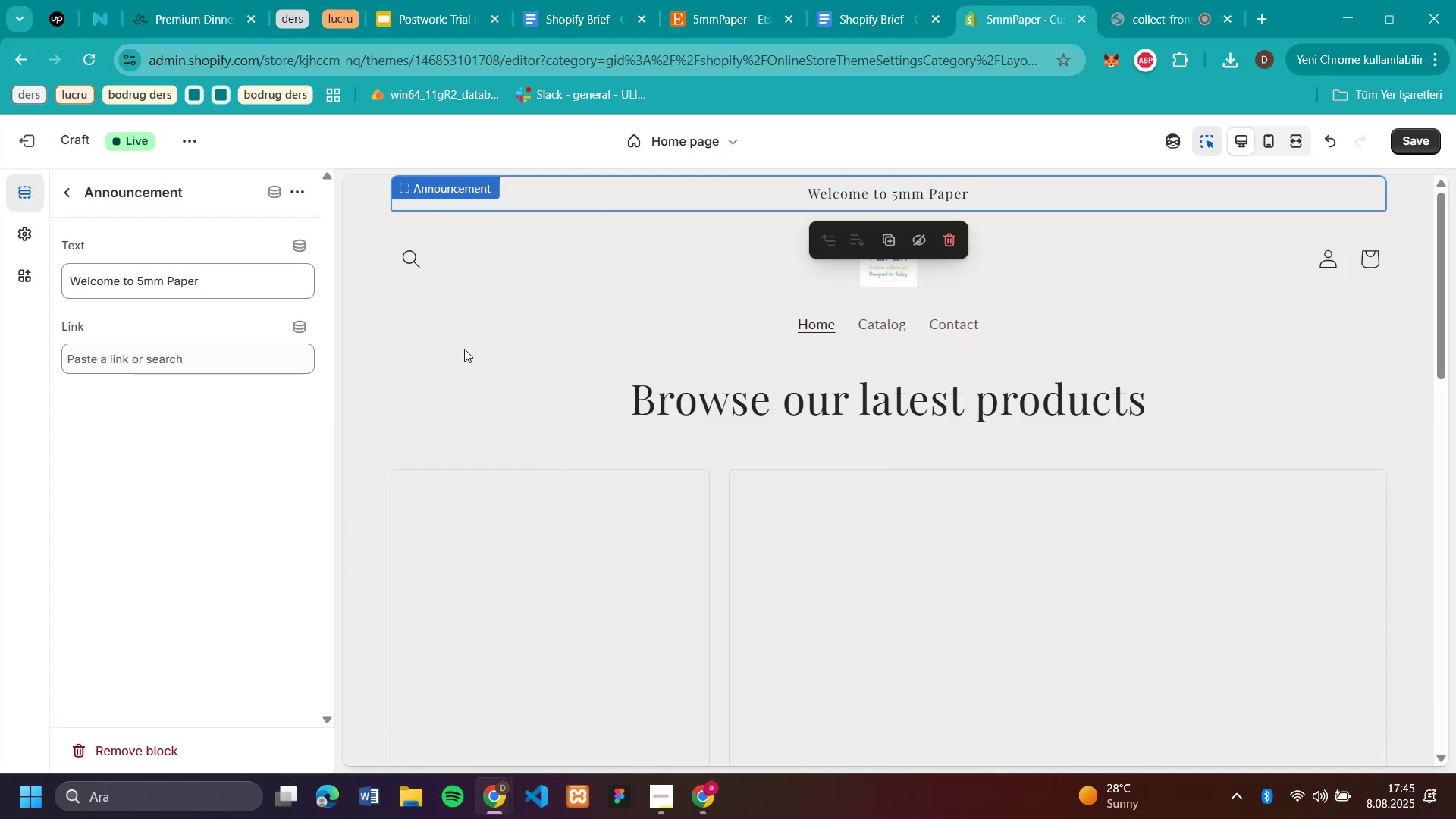 
scroll: coordinate [638, 286], scroll_direction: up, amount: 2.0
 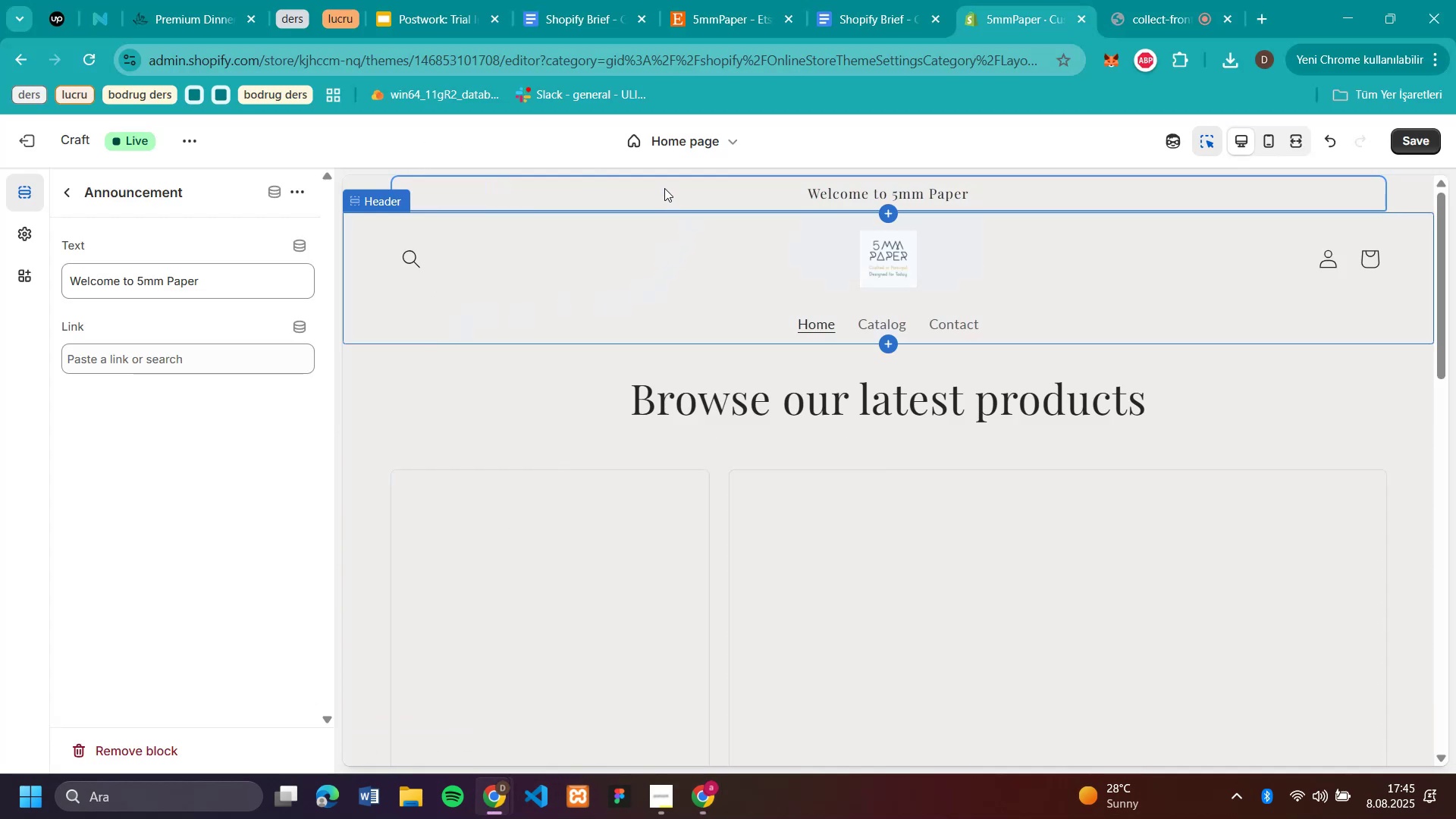 
left_click([664, 188])
 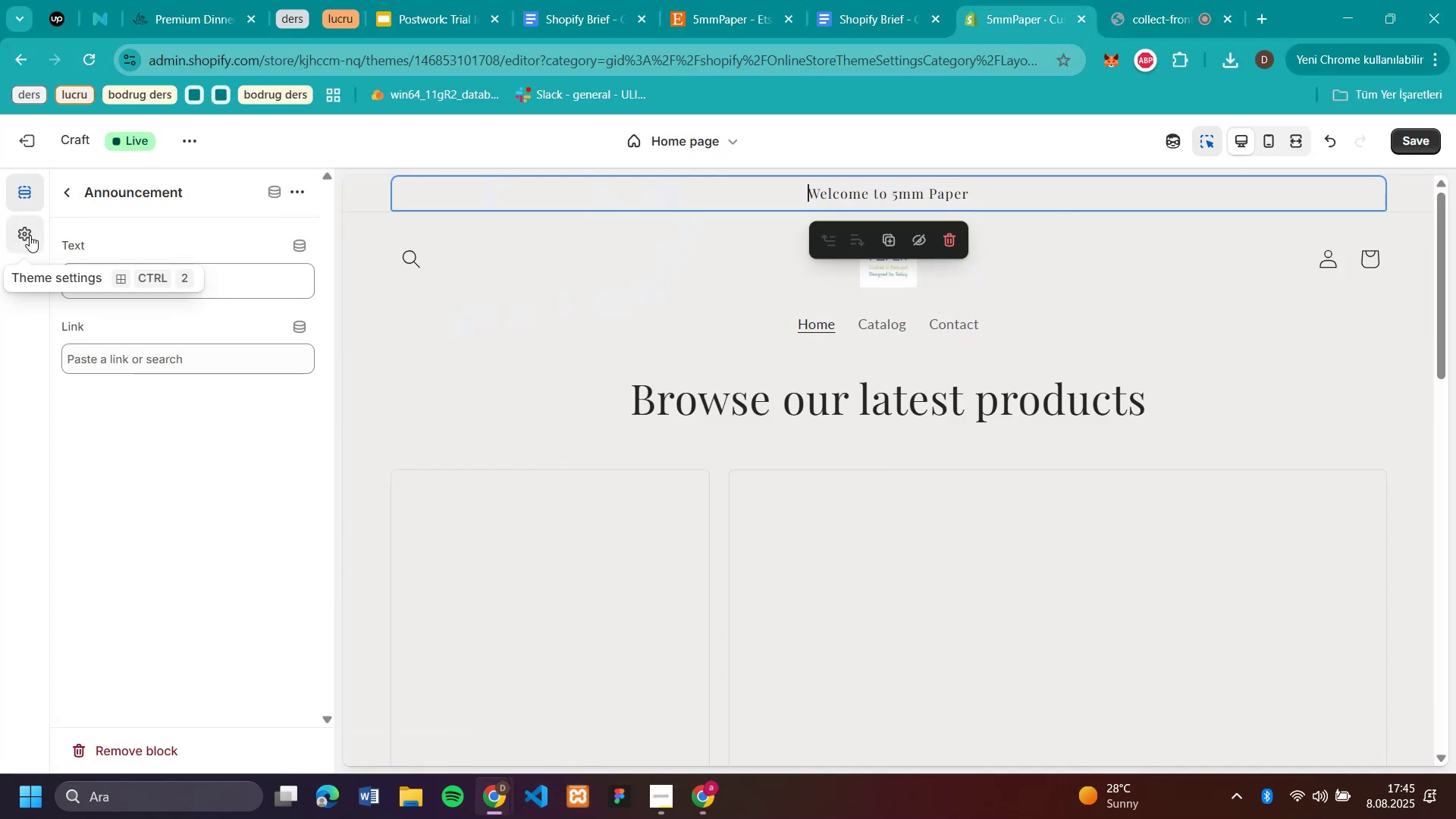 
left_click([30, 235])
 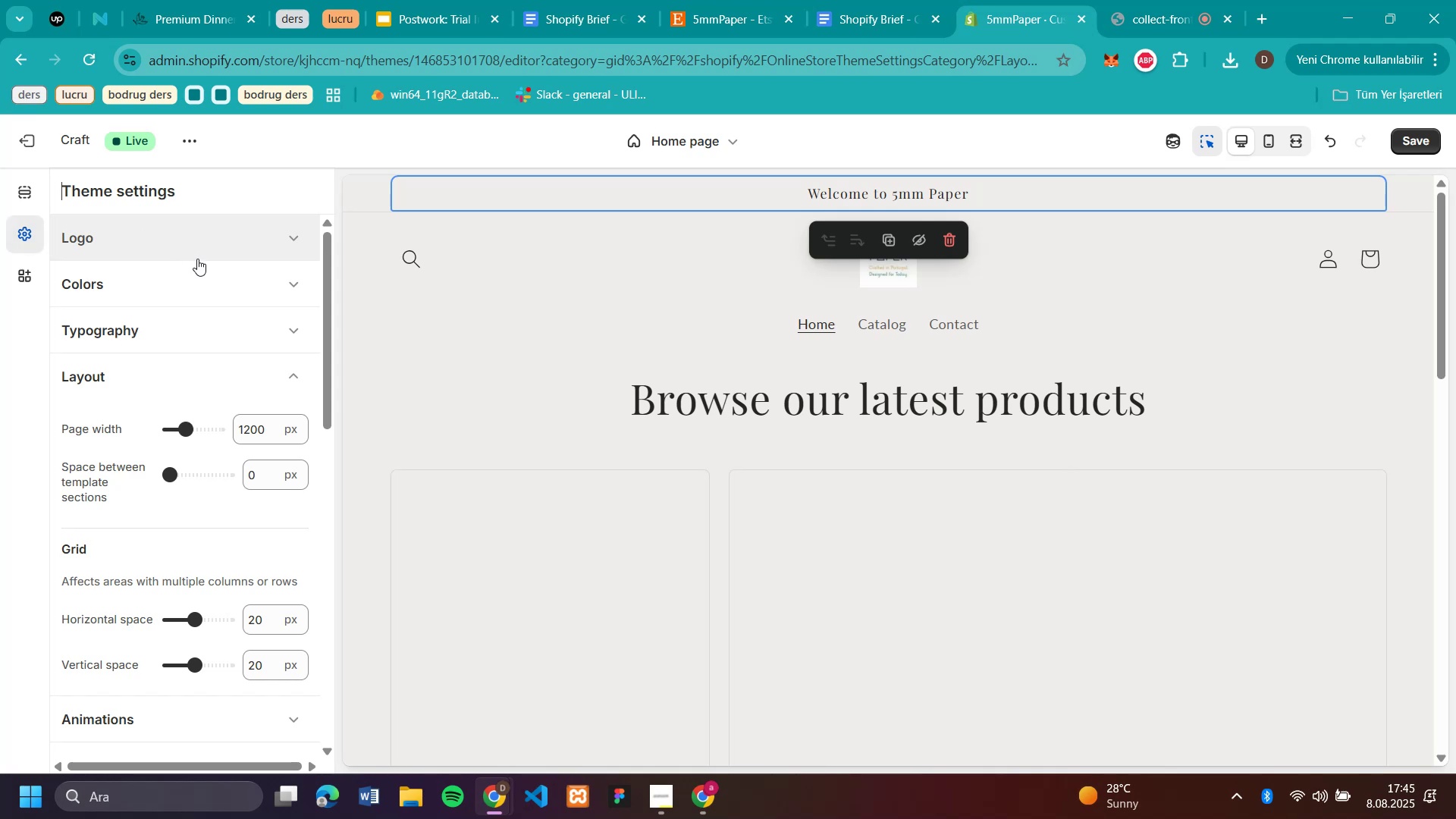 
left_click([199, 279])
 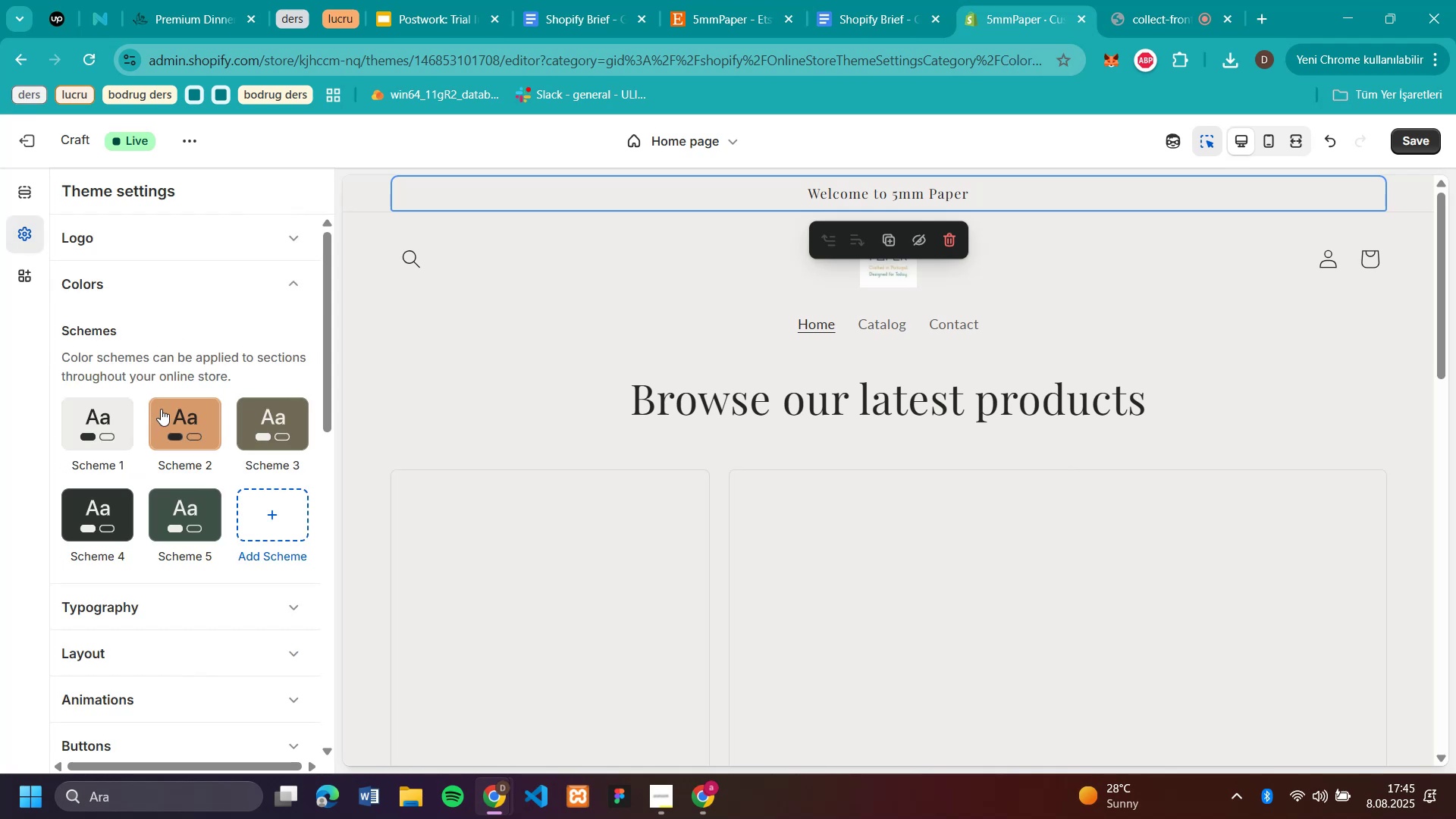 
left_click([170, 423])
 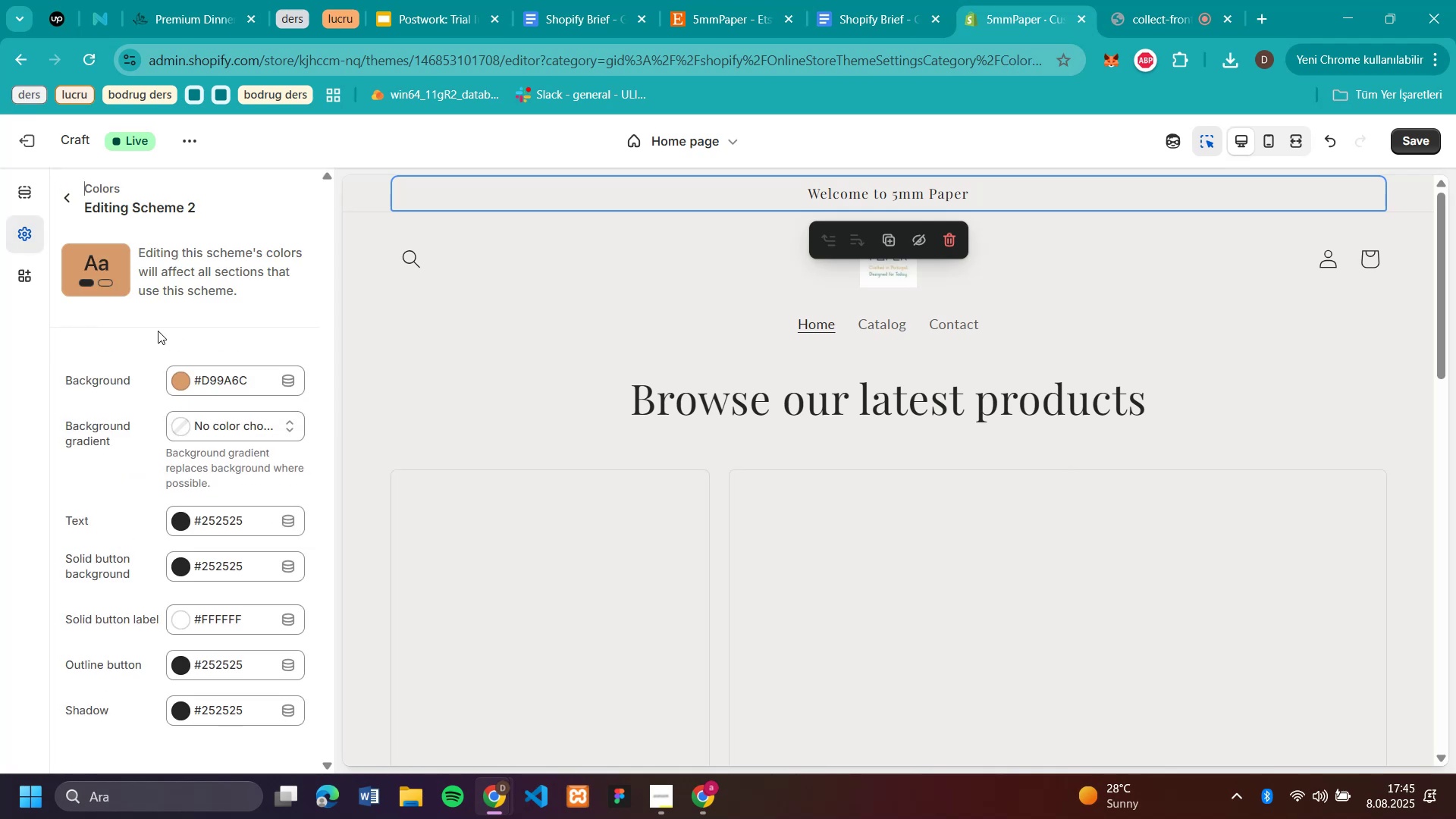 
scroll: coordinate [158, 356], scroll_direction: down, amount: 7.0
 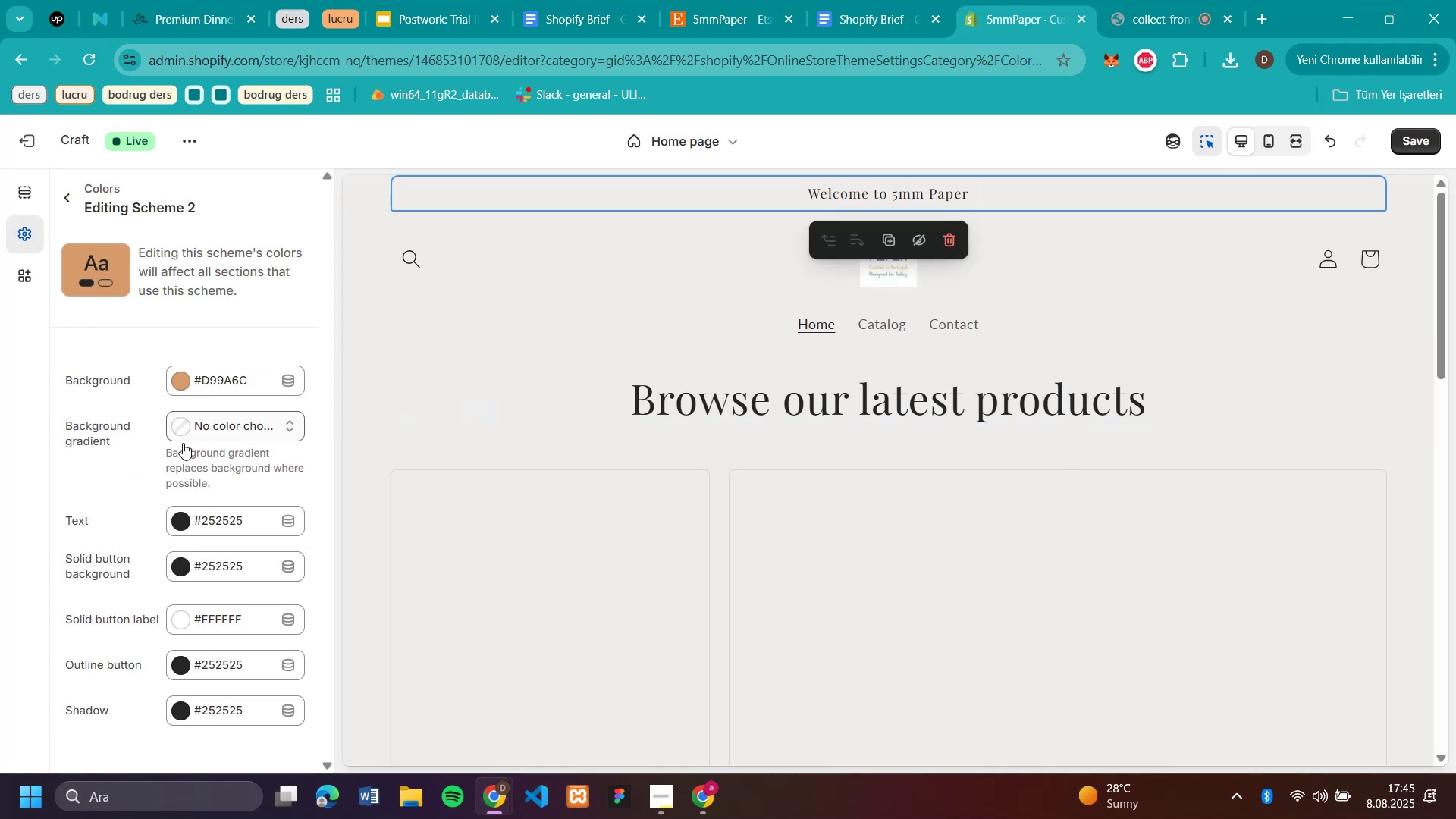 
mouse_move([507, 200])
 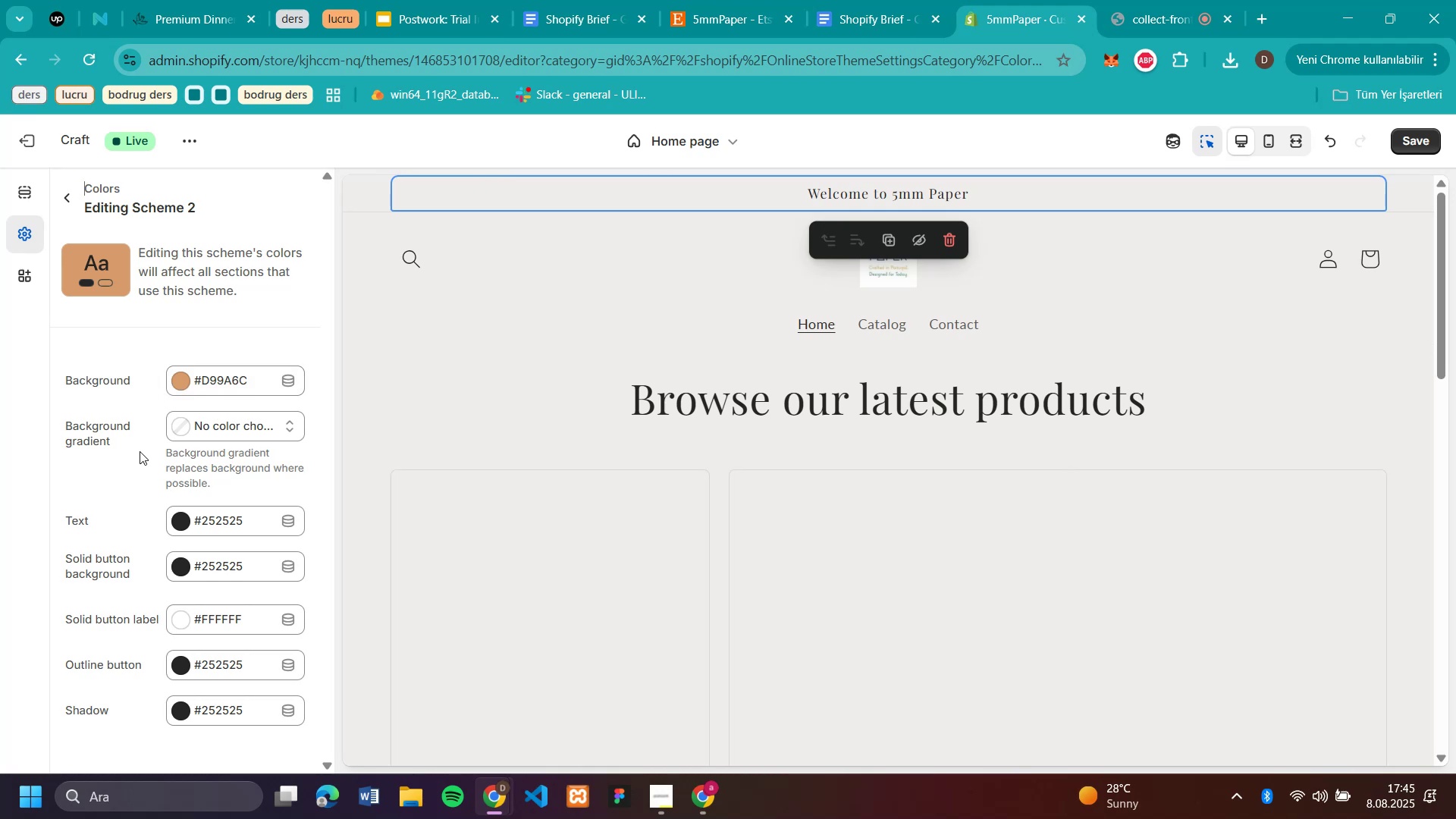 
scroll: coordinate [1056, 380], scroll_direction: down, amount: 3.0
 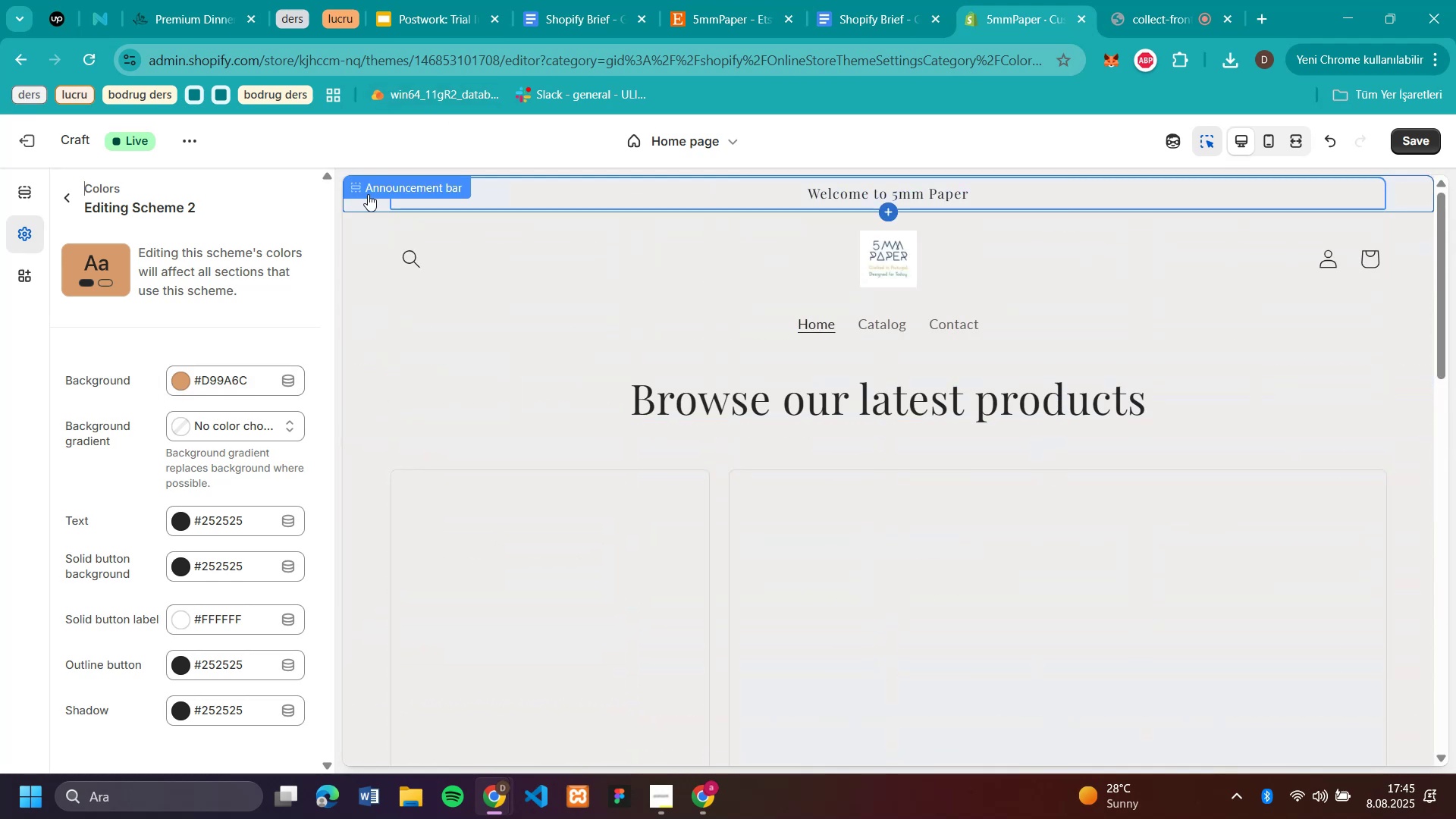 
left_click([368, 194])
 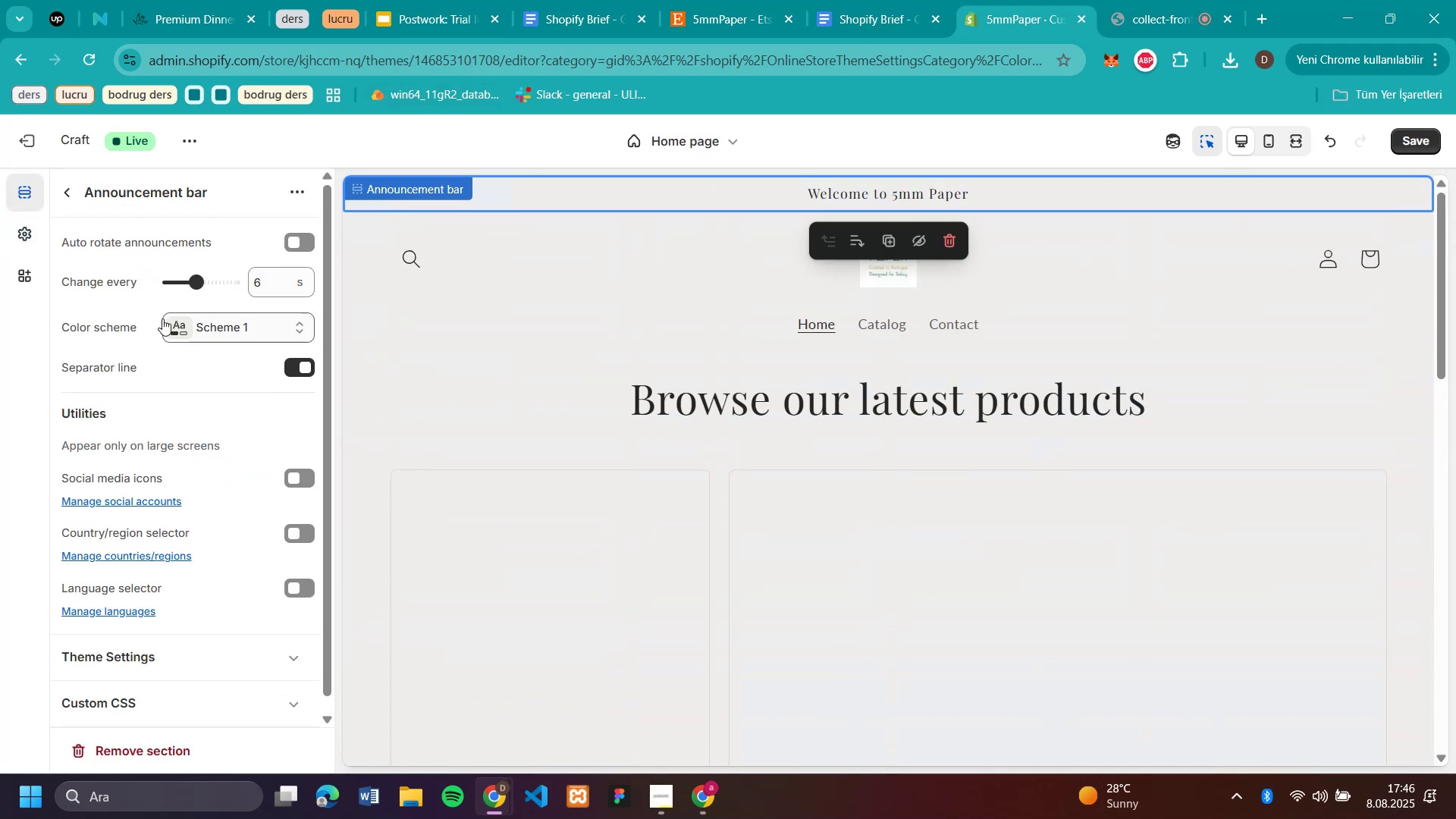 
left_click([188, 328])
 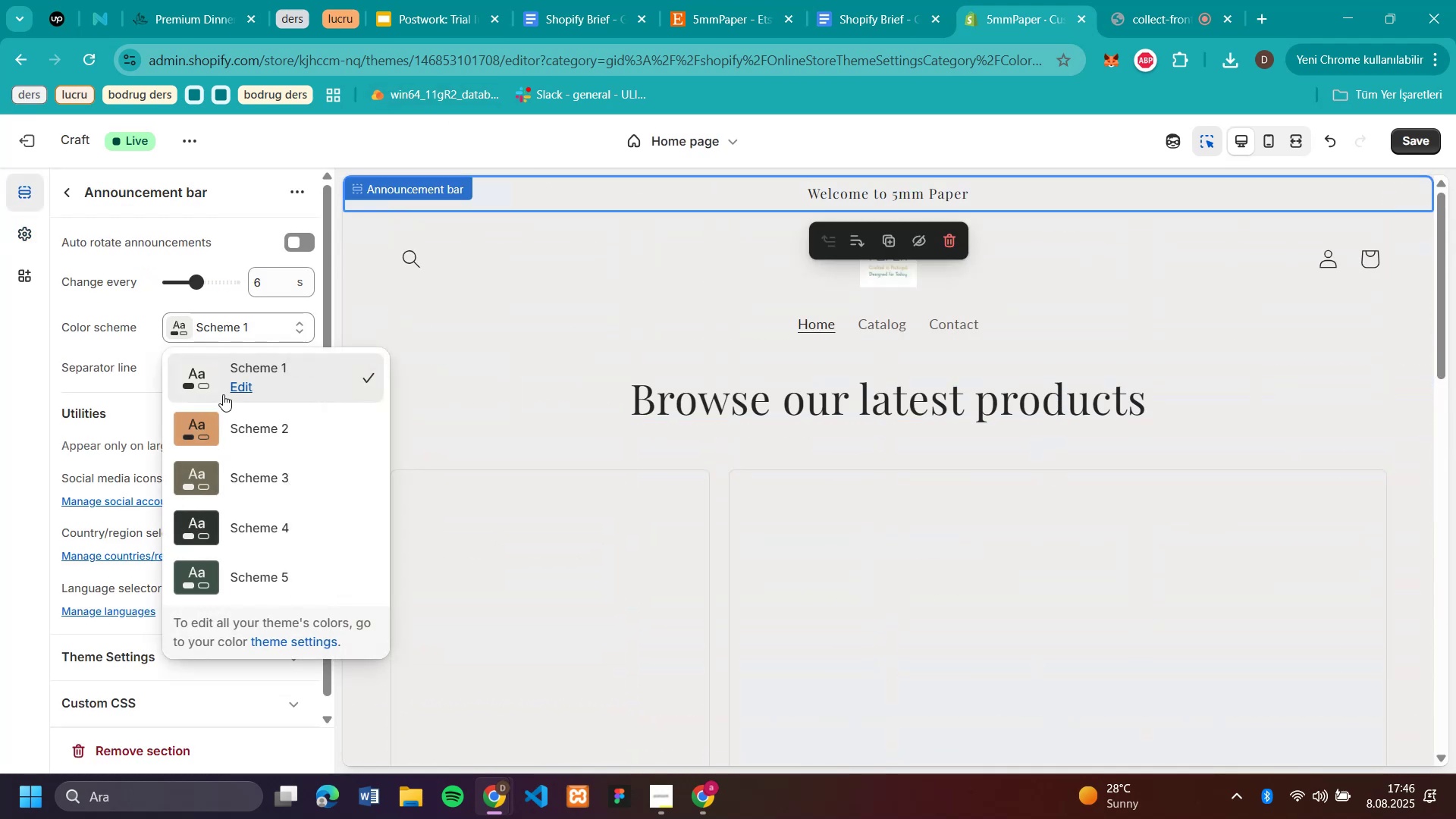 
left_click([232, 428])
 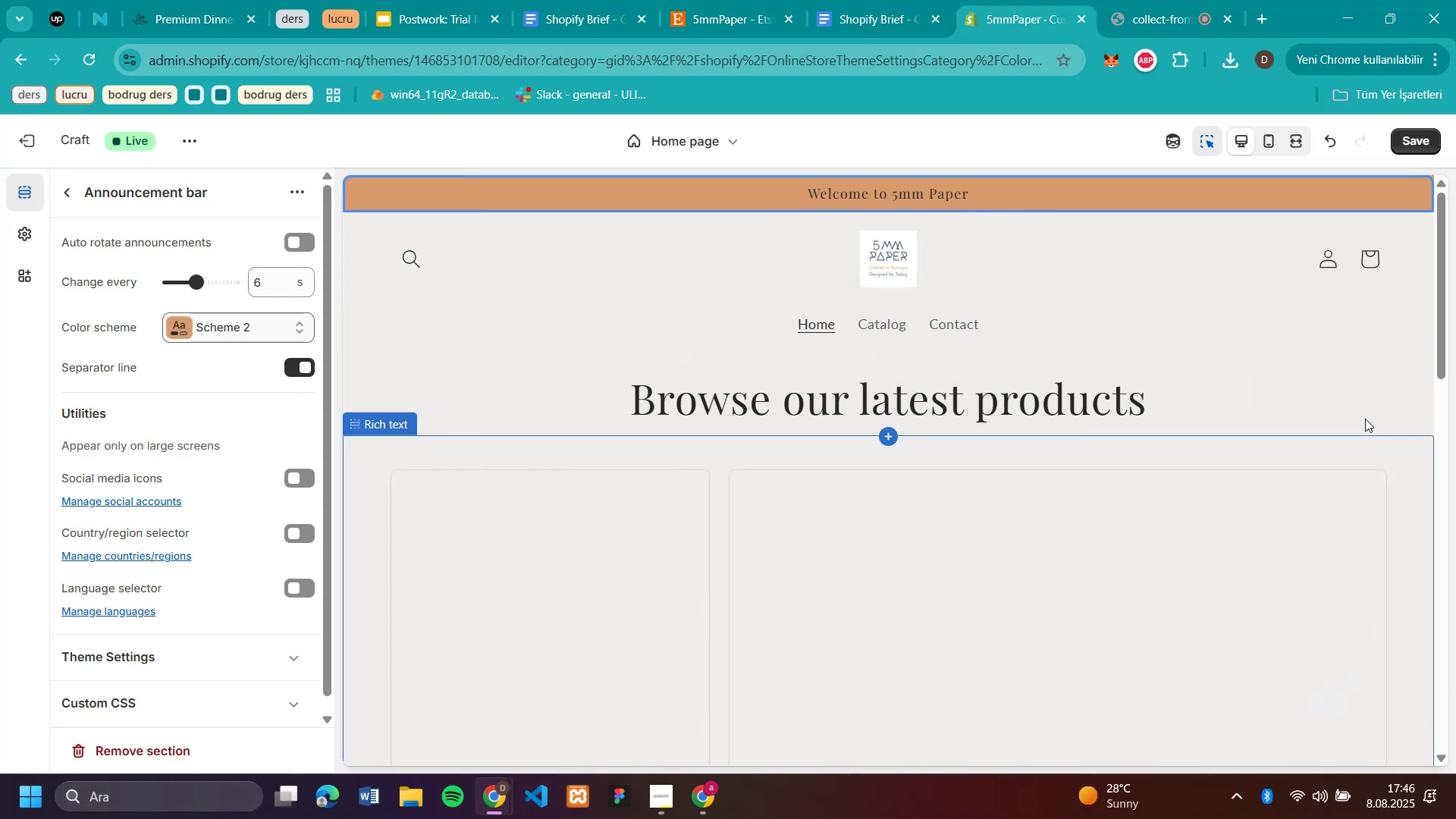 
left_click([181, 20])
 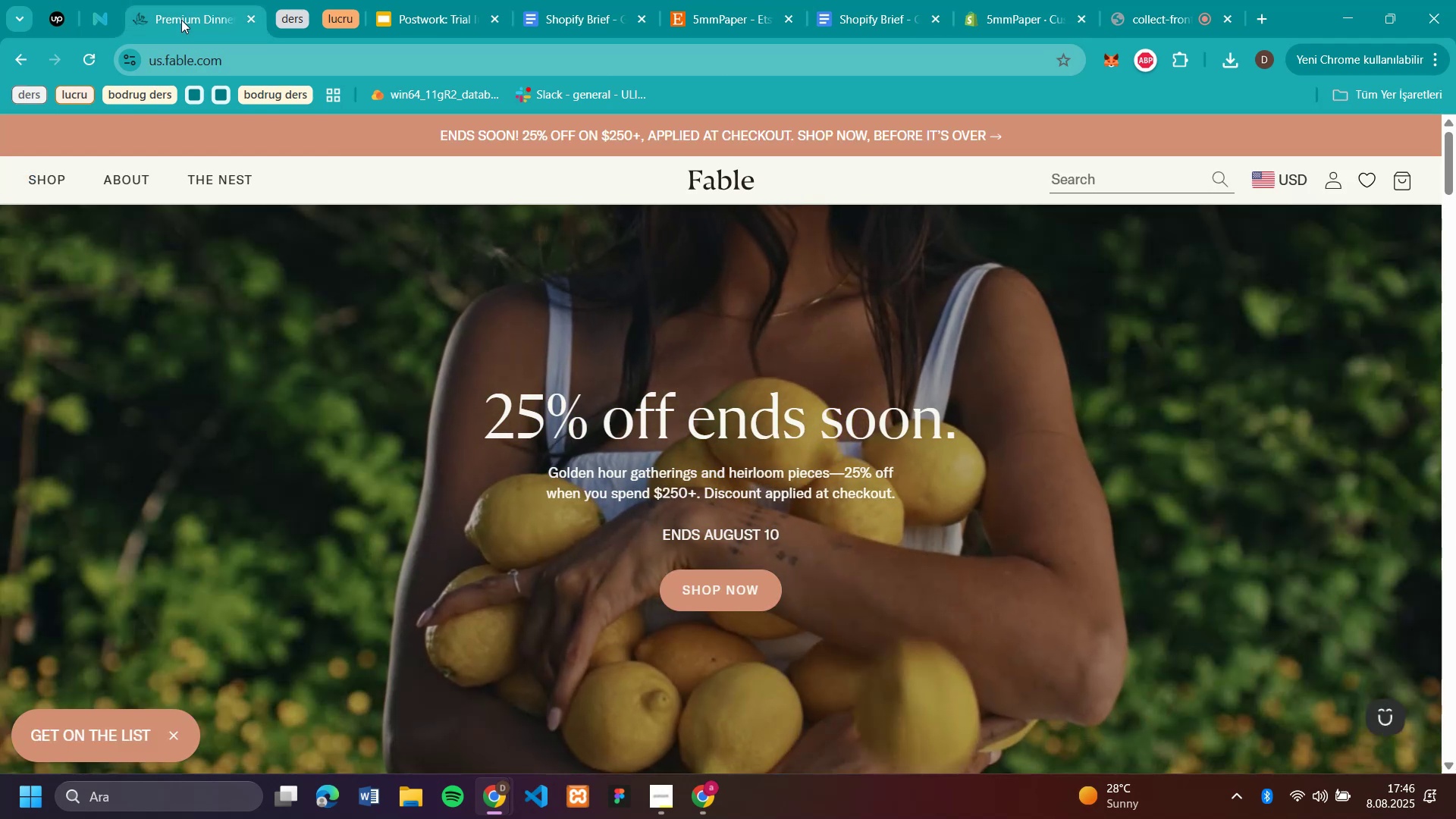 
scroll: coordinate [927, 527], scroll_direction: down, amount: 61.0
 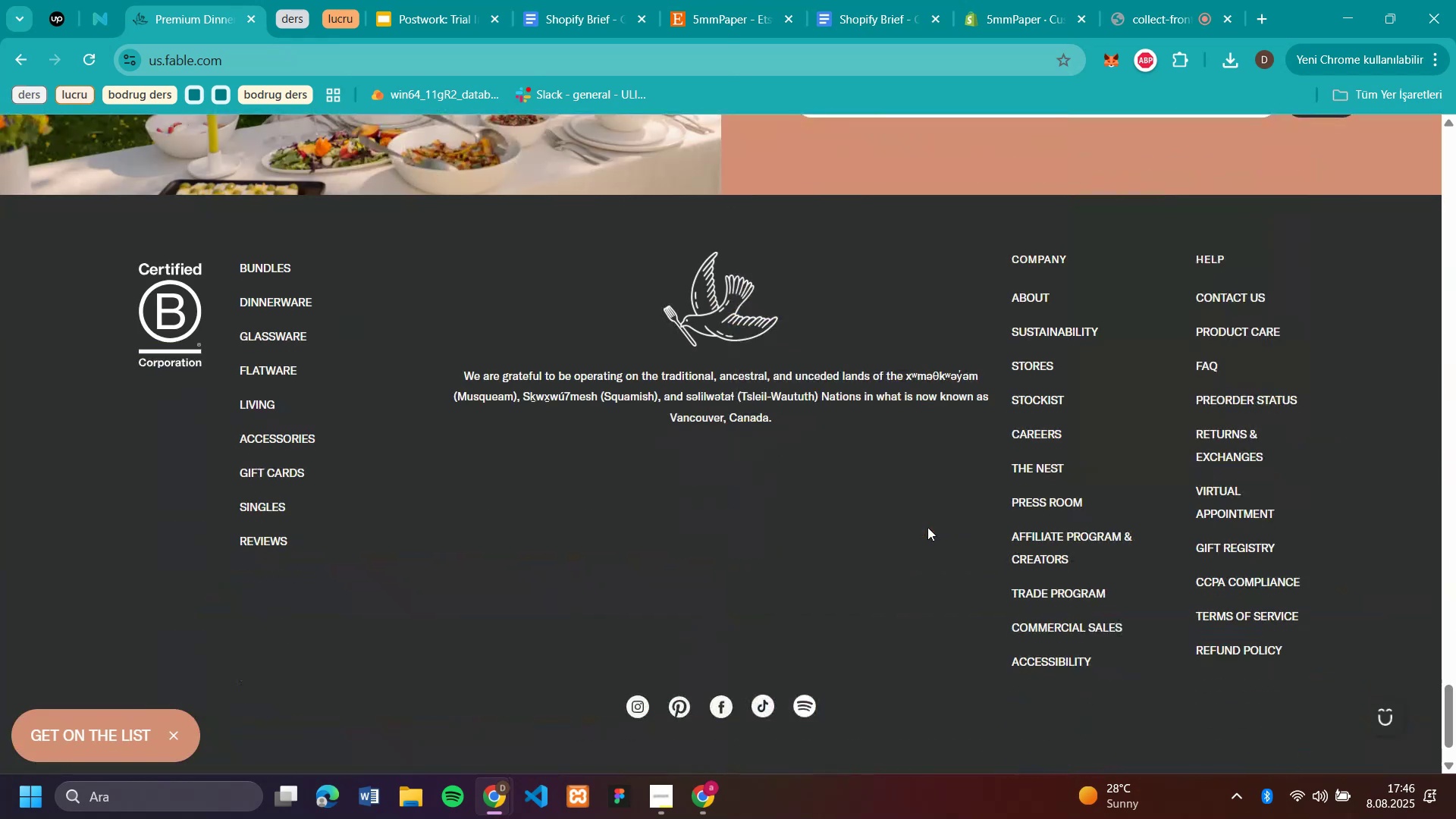 
scroll: coordinate [954, 475], scroll_direction: up, amount: 61.0
 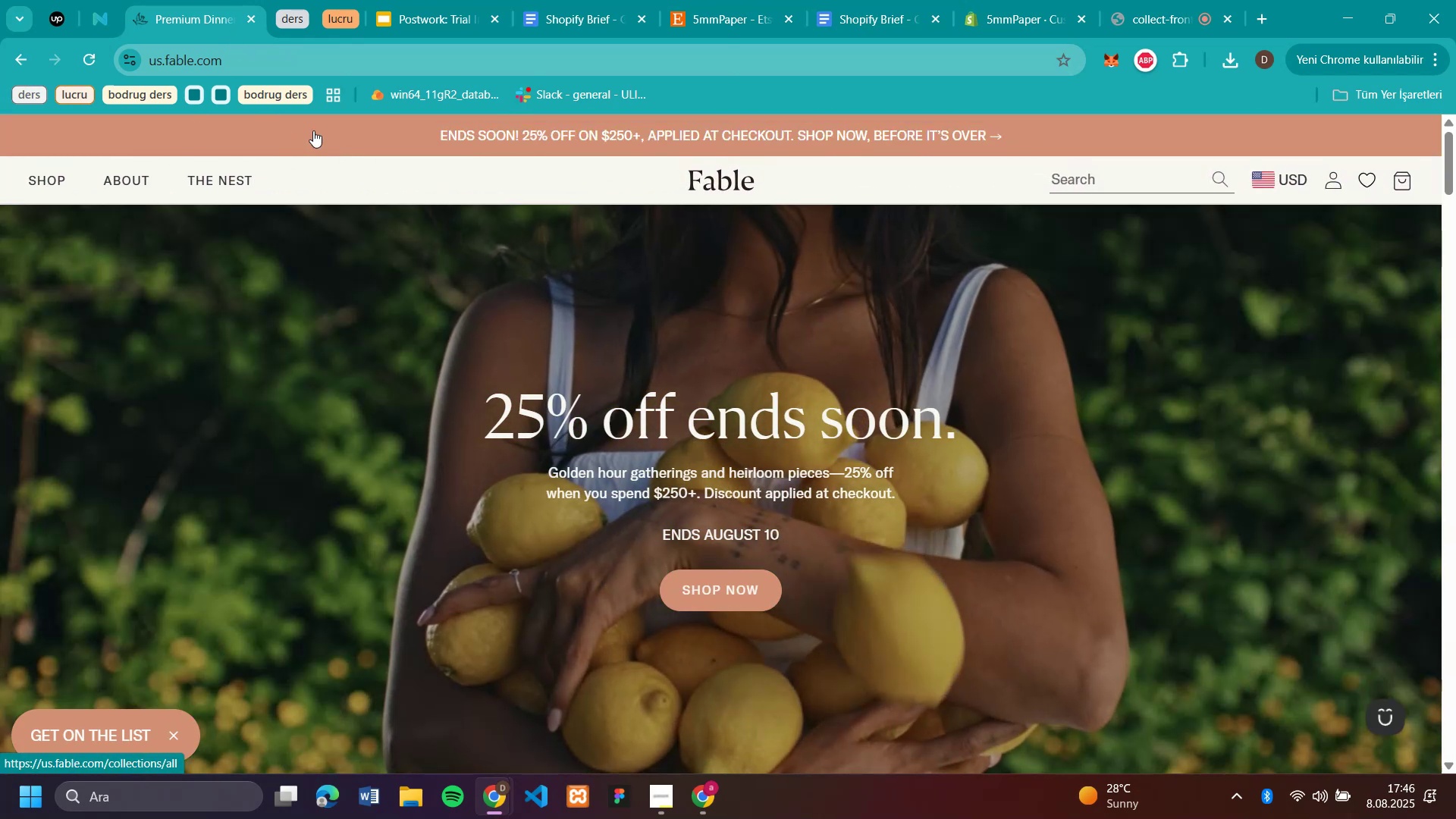 
left_click([313, 130])
 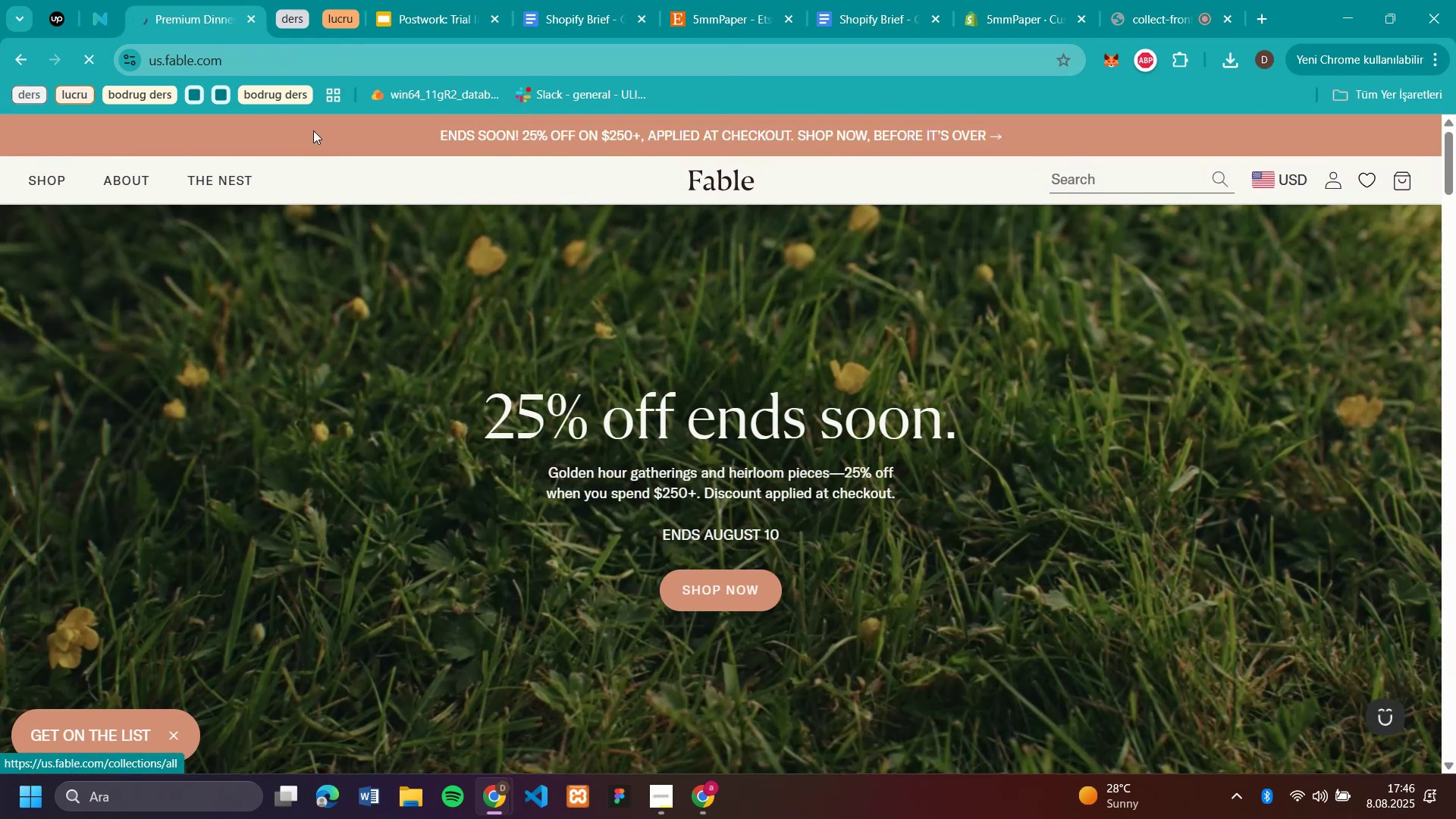 
right_click([313, 130])
 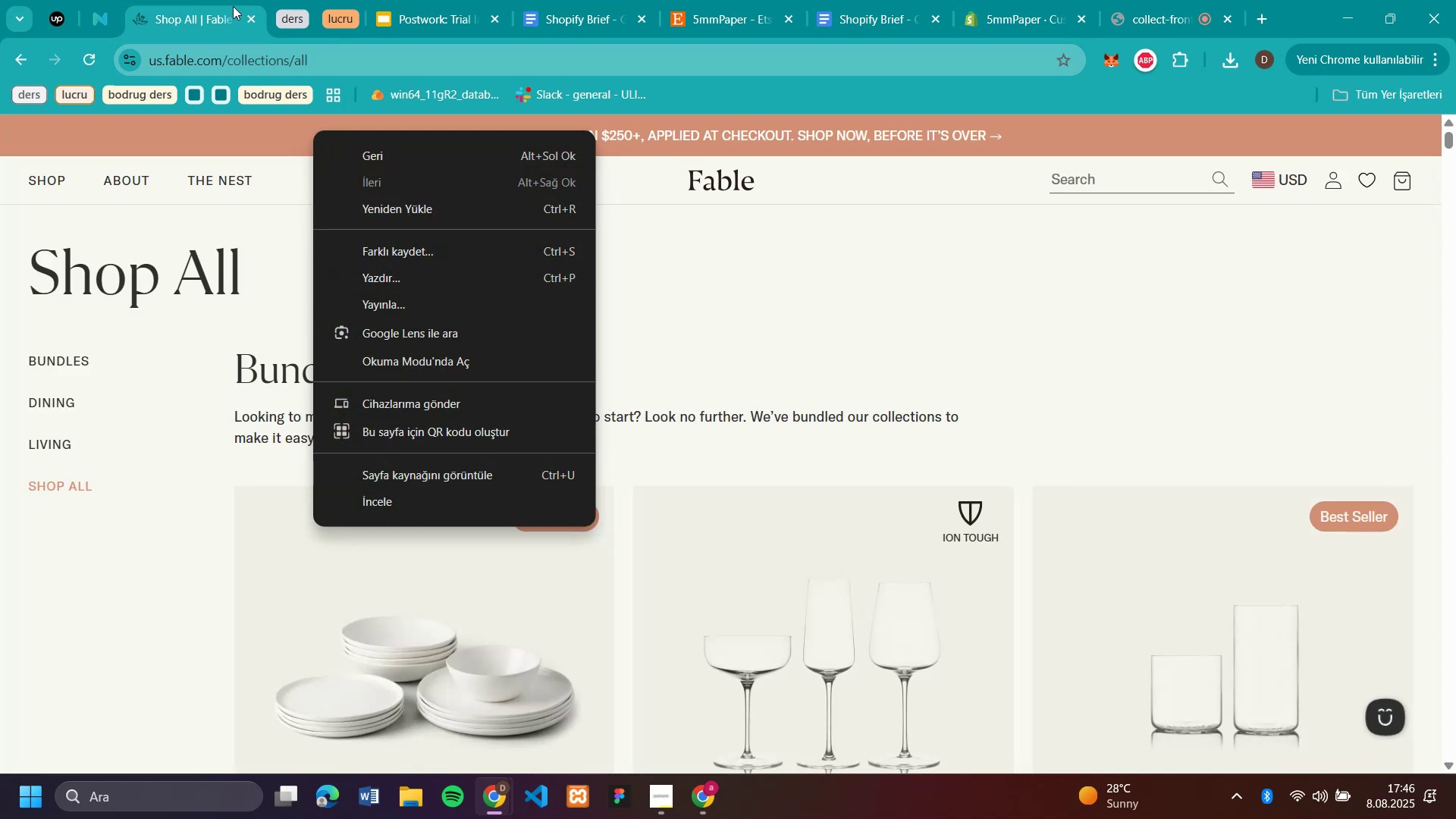 
wait(5.1)
 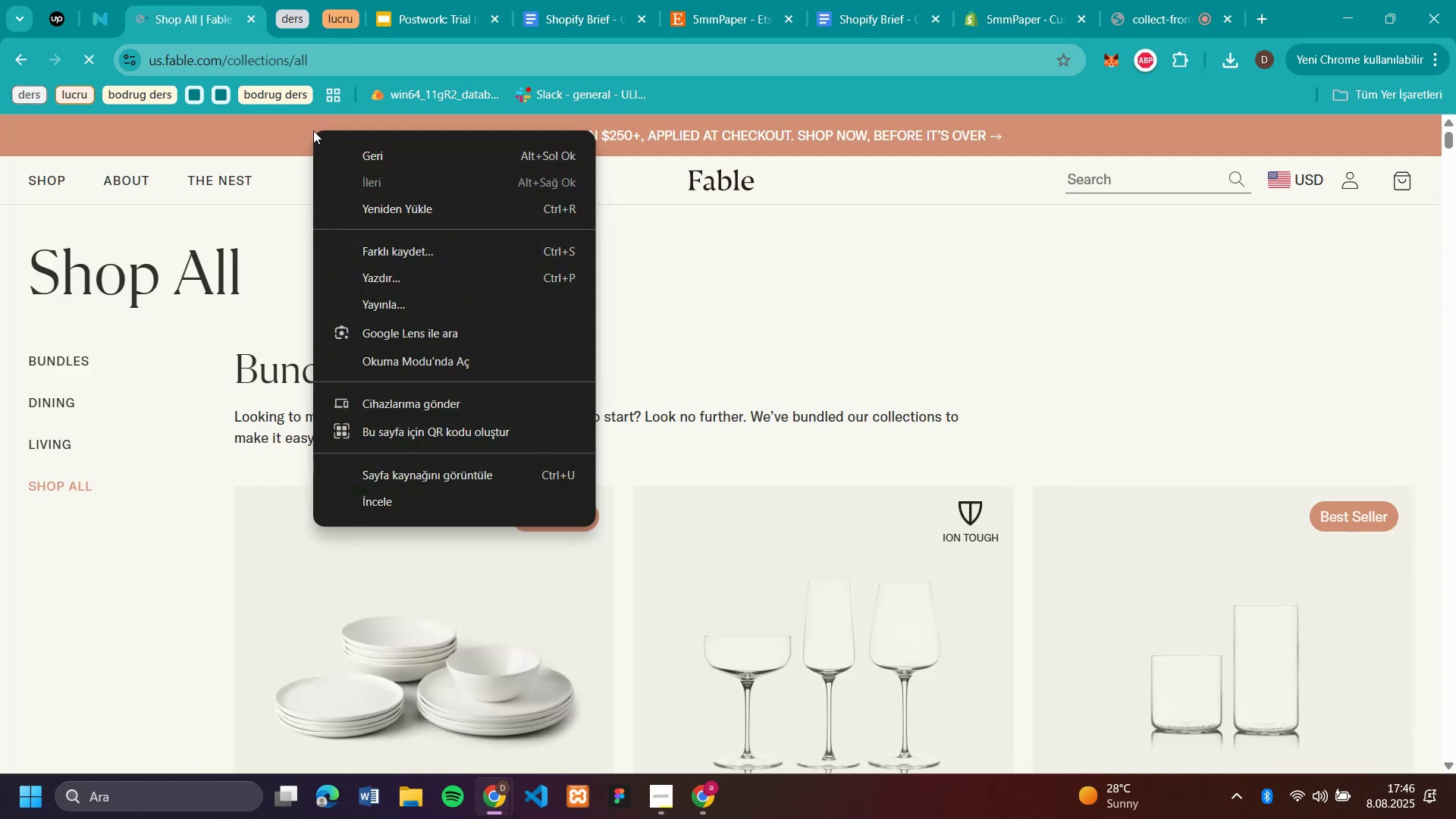 
left_click([736, 19])
 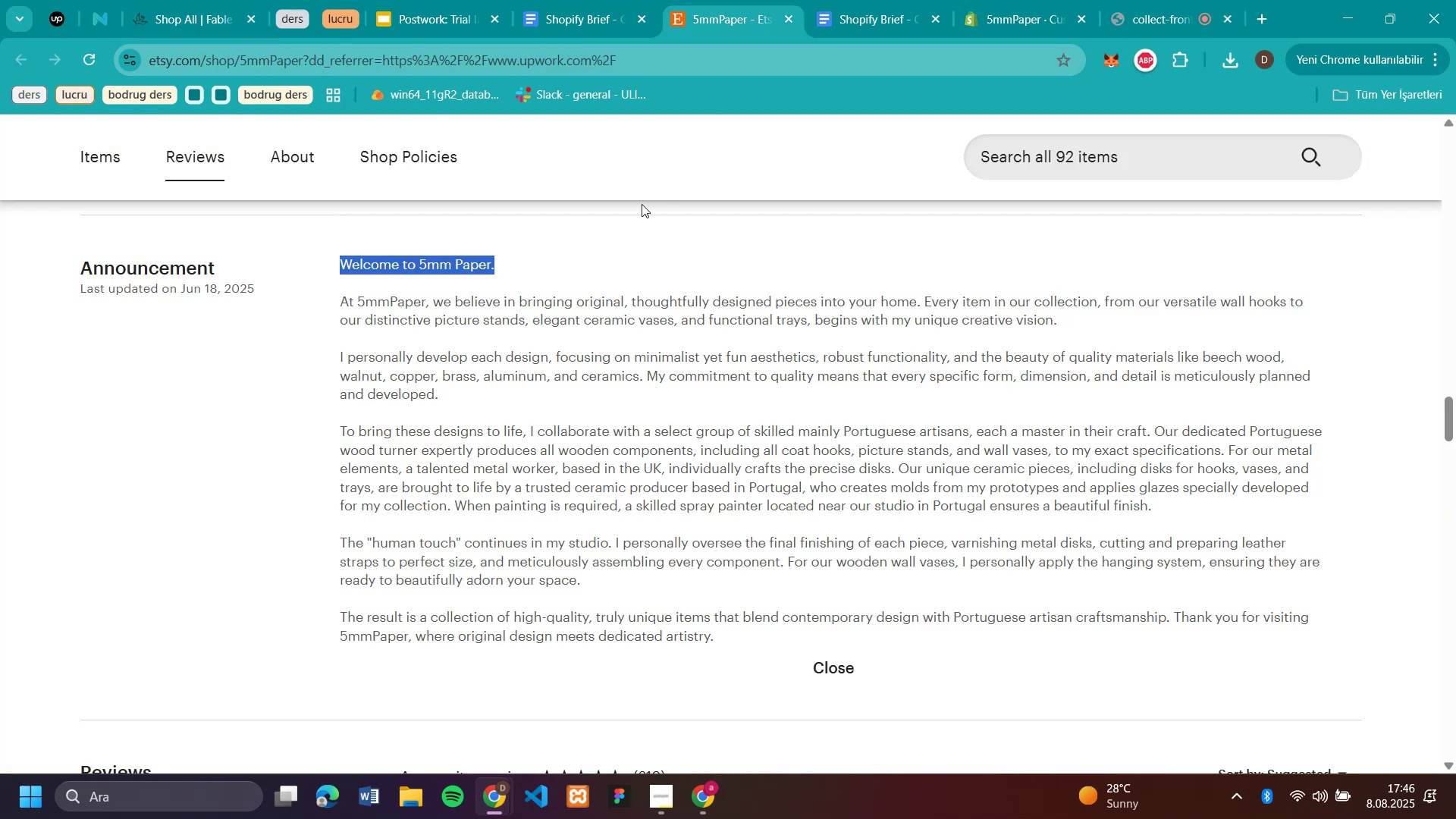 
scroll: coordinate [621, 282], scroll_direction: up, amount: 47.0
 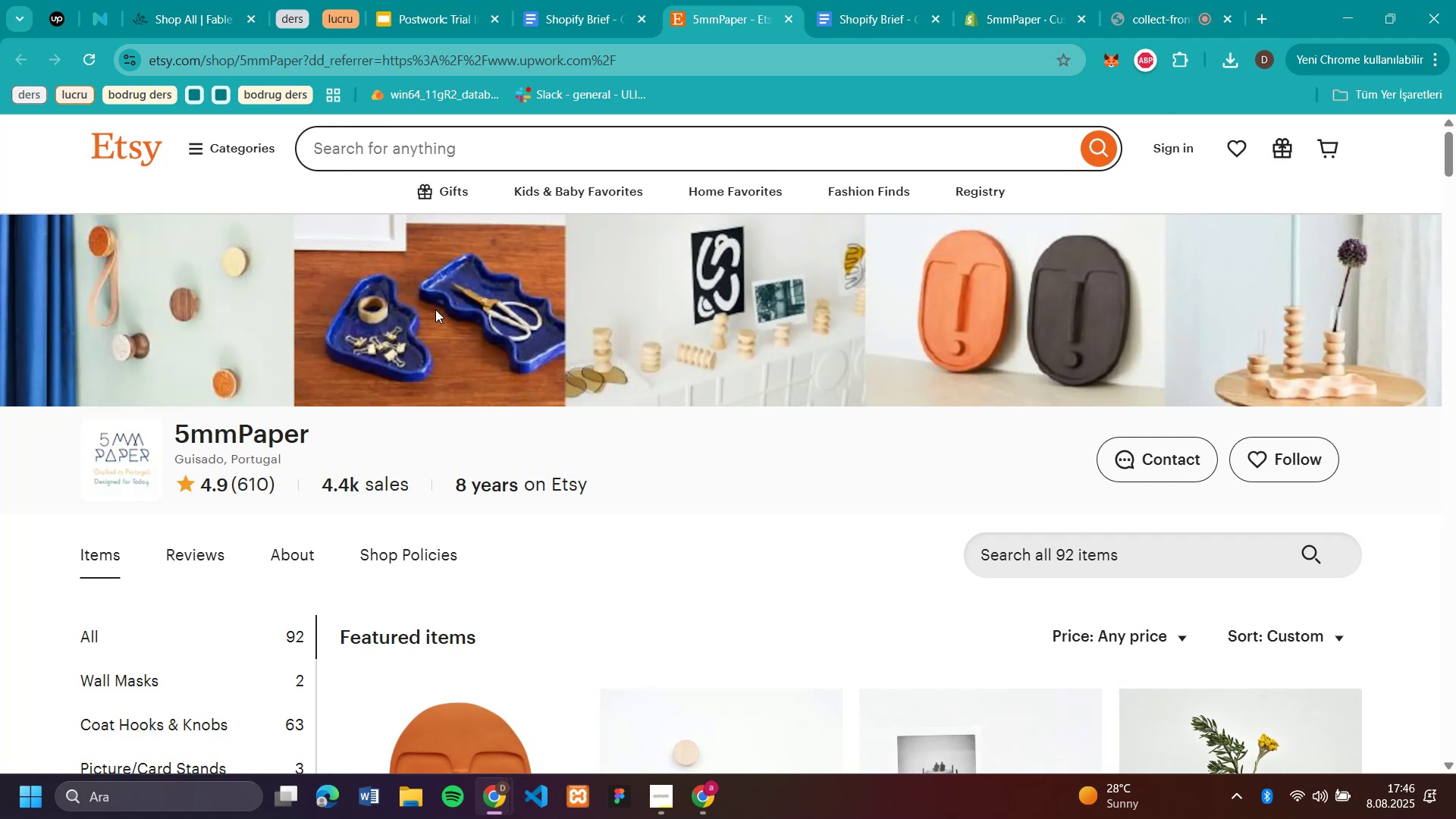 
right_click([435, 309])
 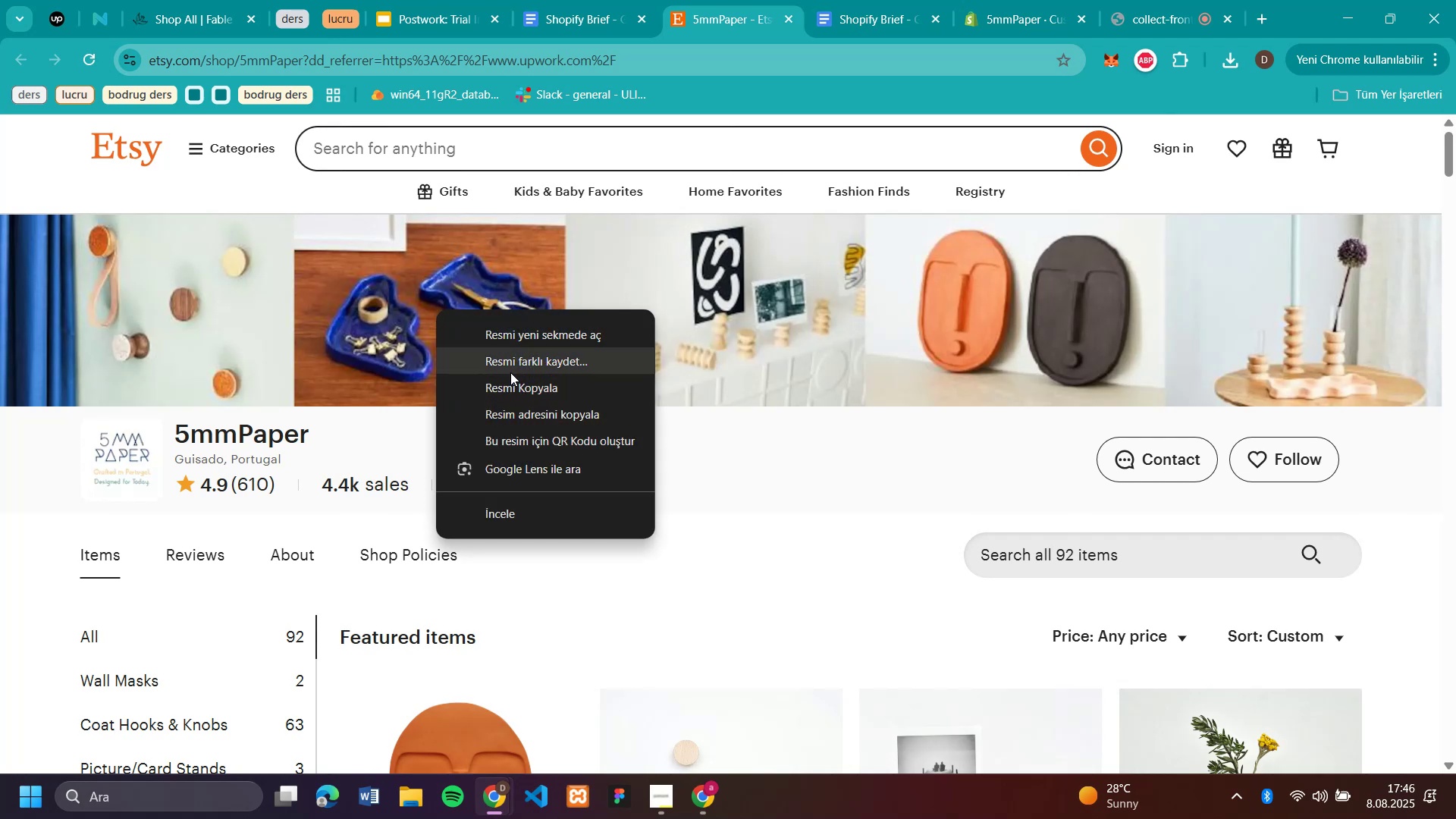 
left_click([511, 366])
 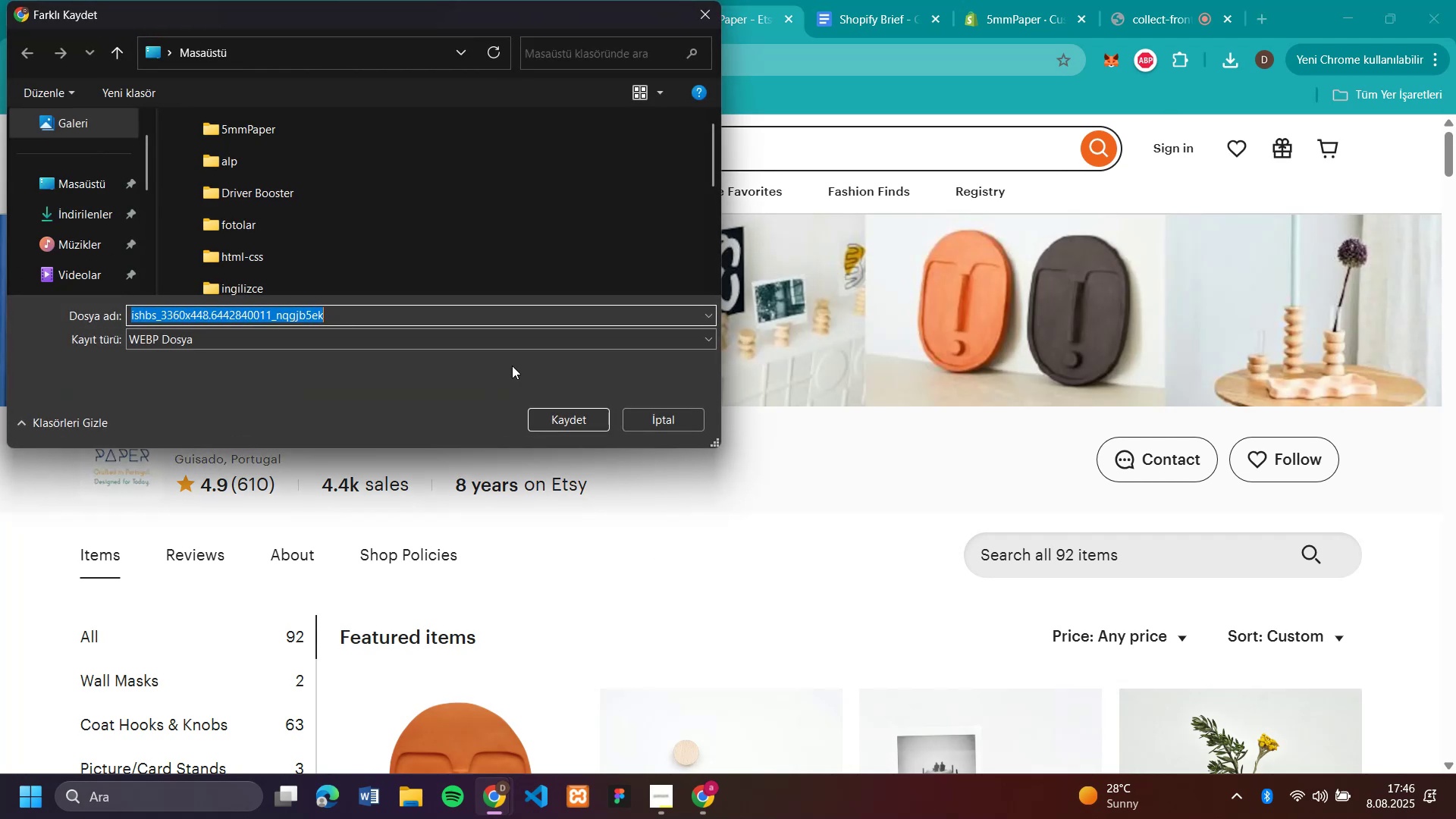 
left_click([275, 124])
 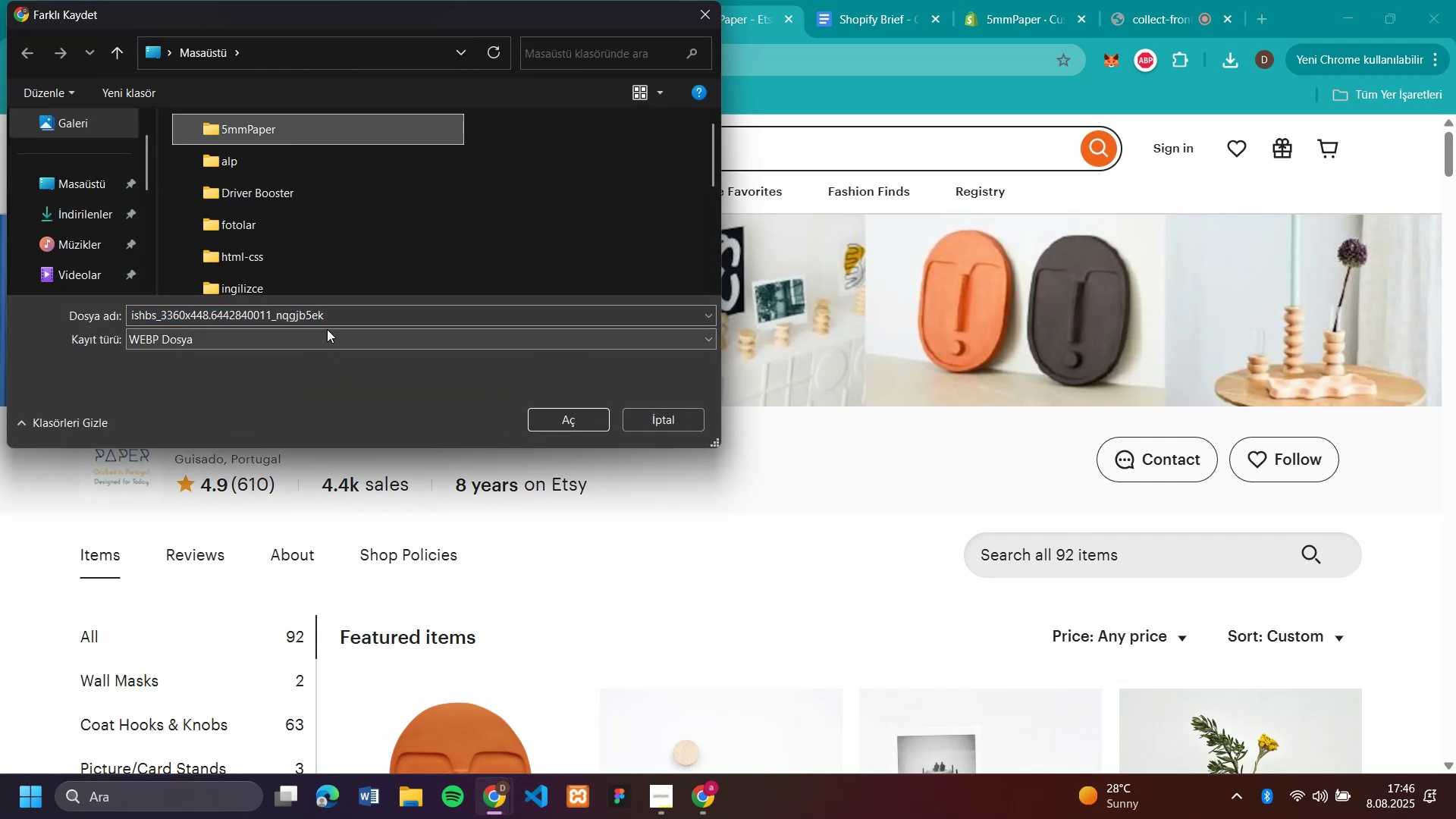 
left_click_drag(start_coordinate=[341, 320], to_coordinate=[107, 313])
 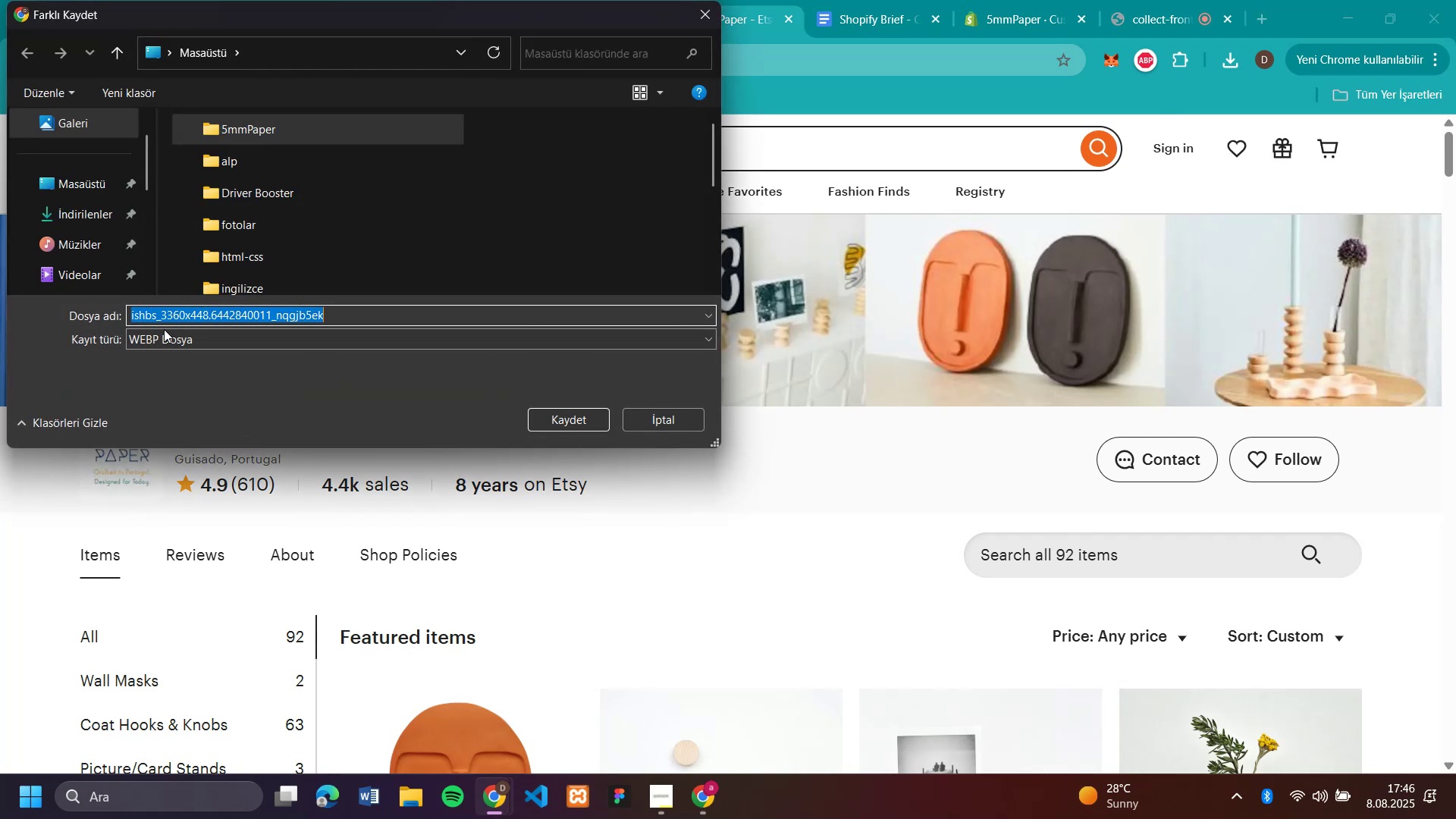 
type(backgra)
 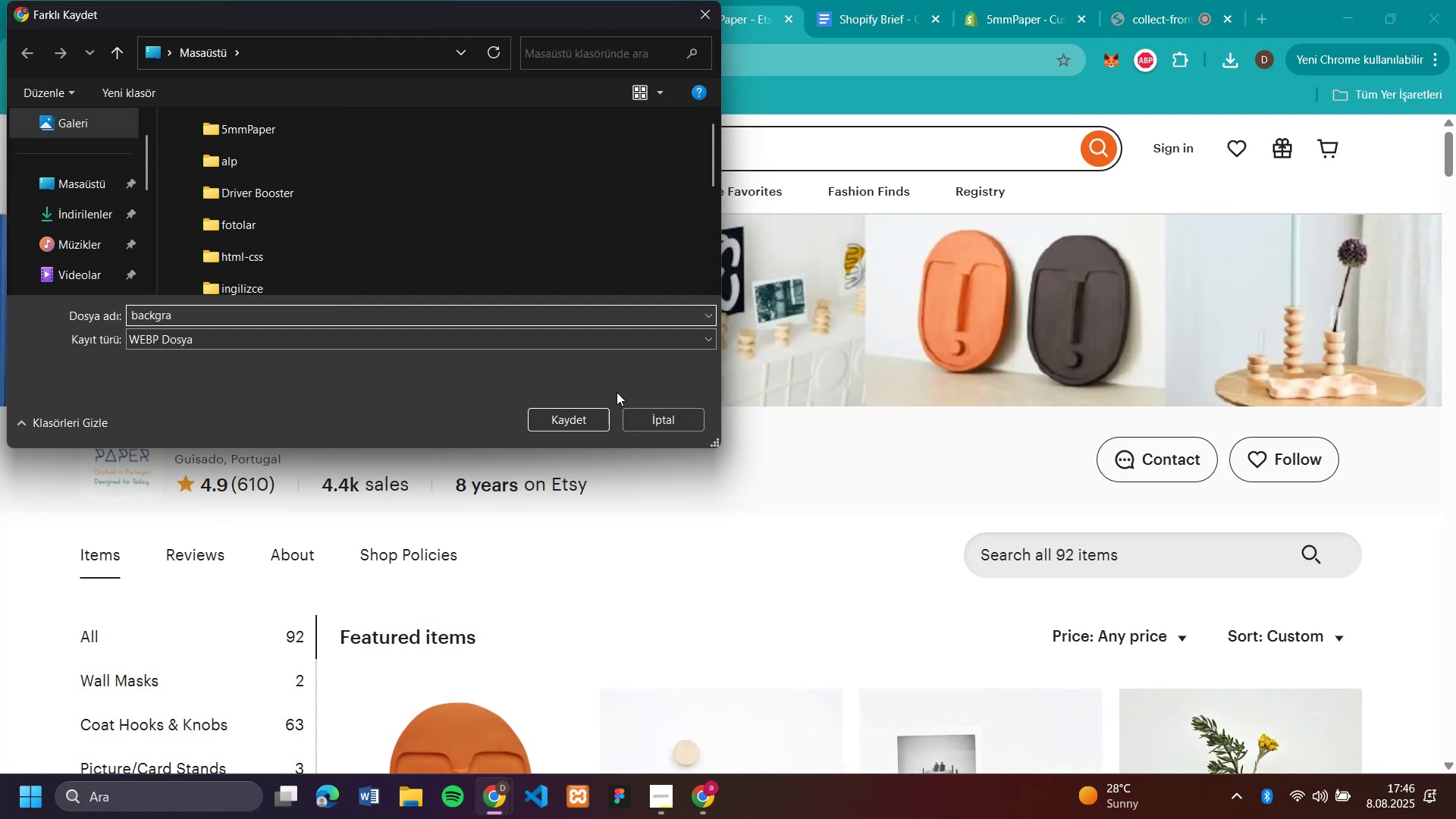 
hold_key(key=Backspace, duration=0.85)
 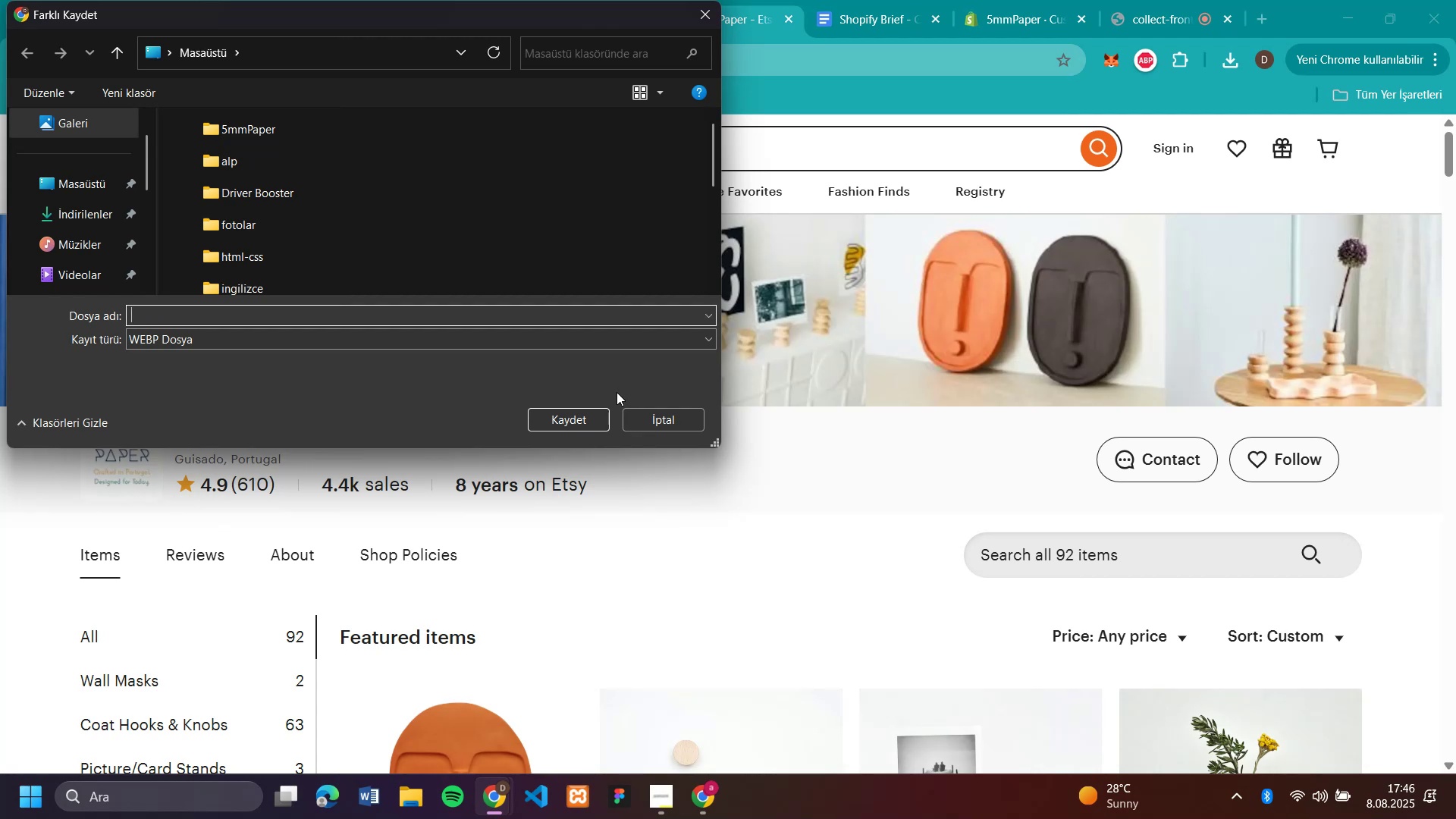 
key(1)
 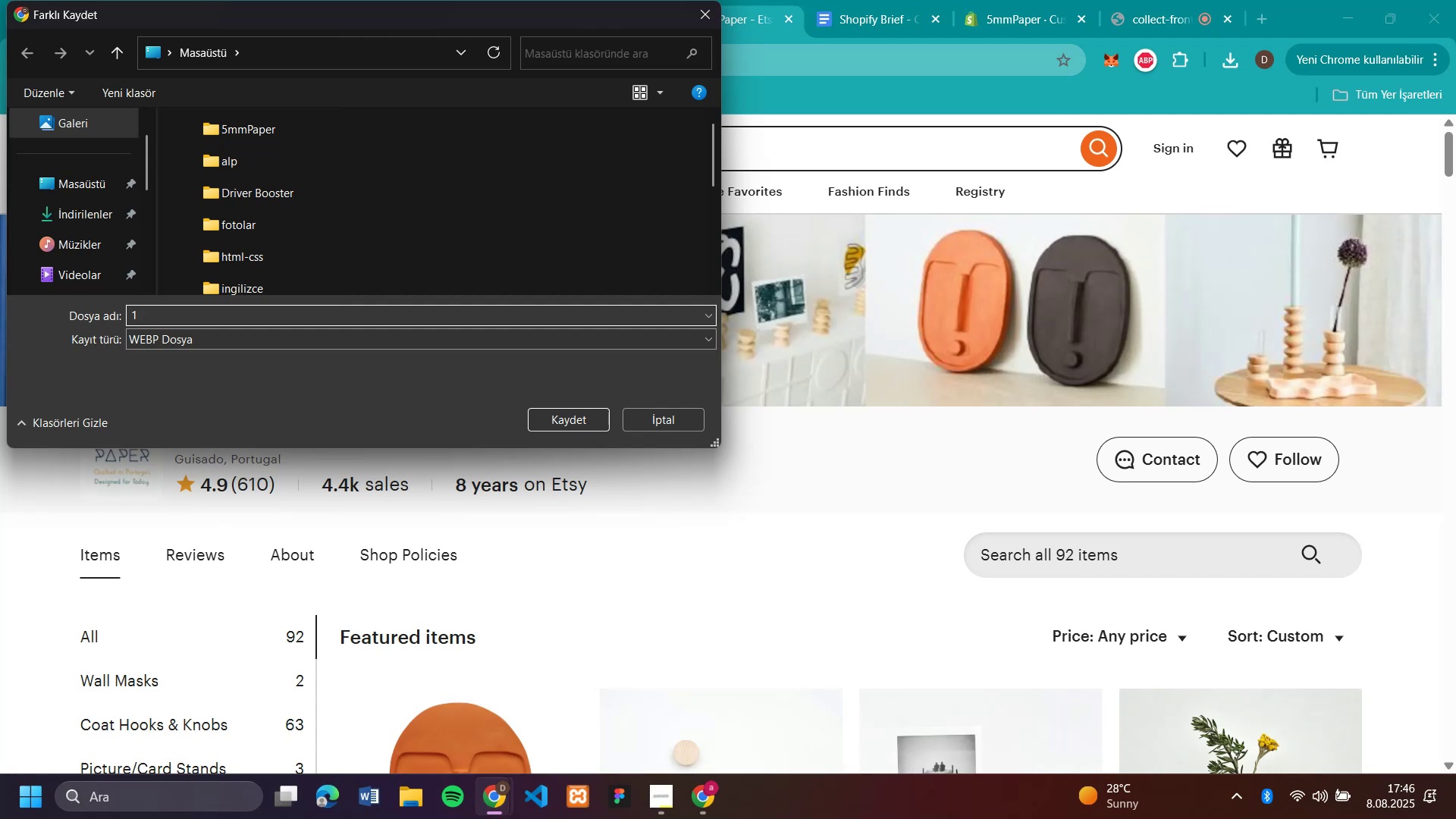 
key(Enter)
 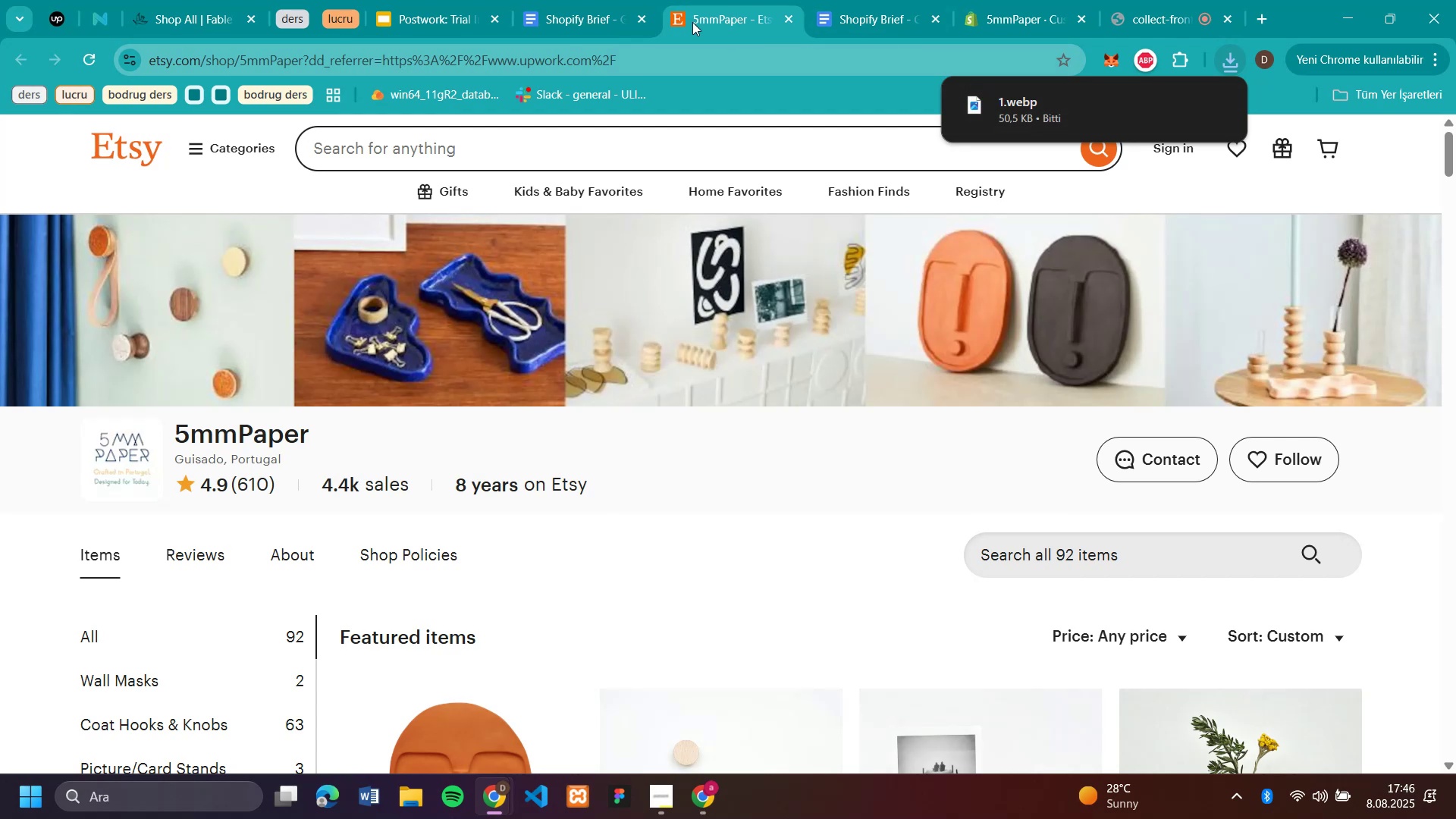 
left_click([871, 19])
 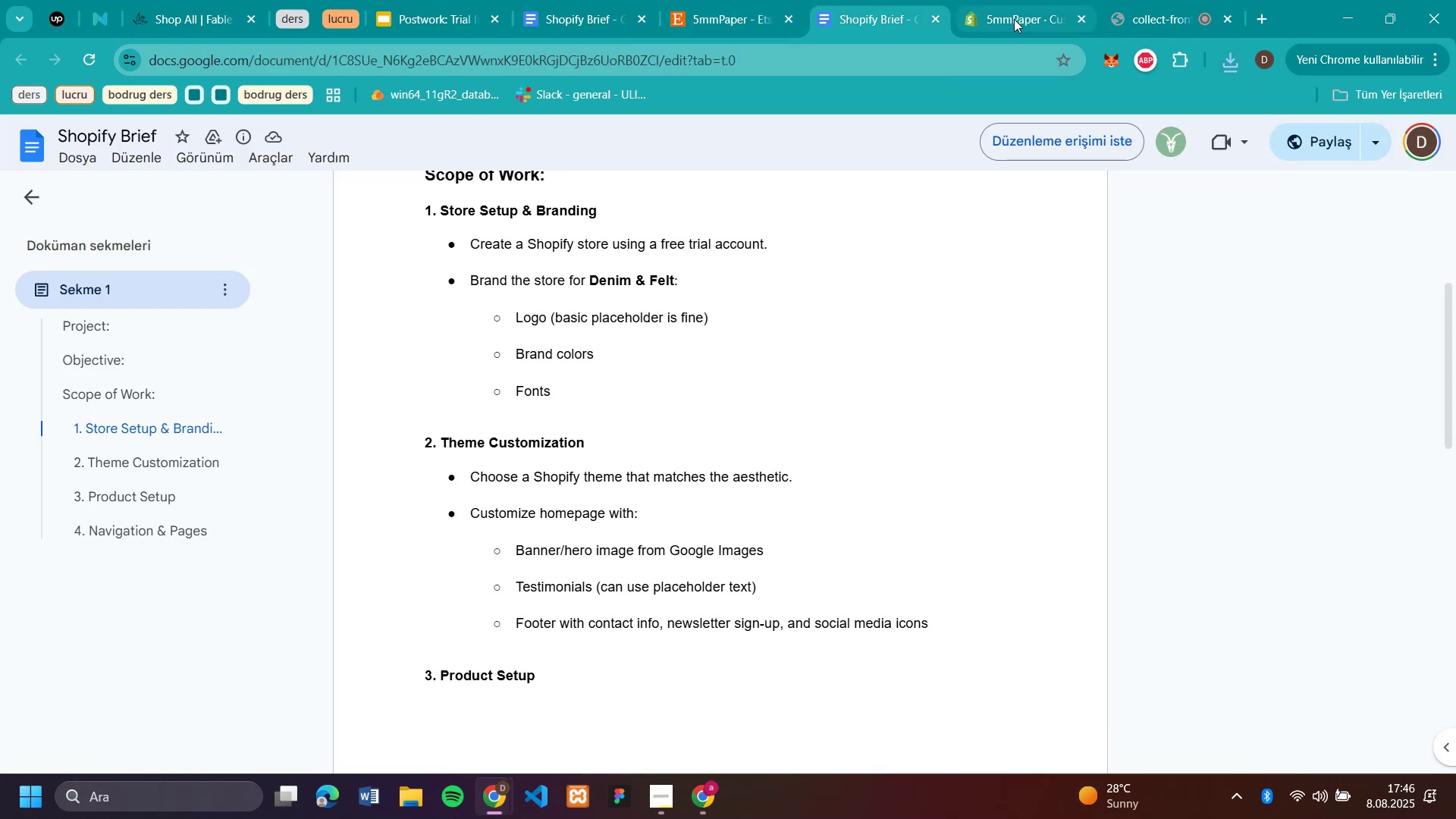 
left_click([1014, 19])
 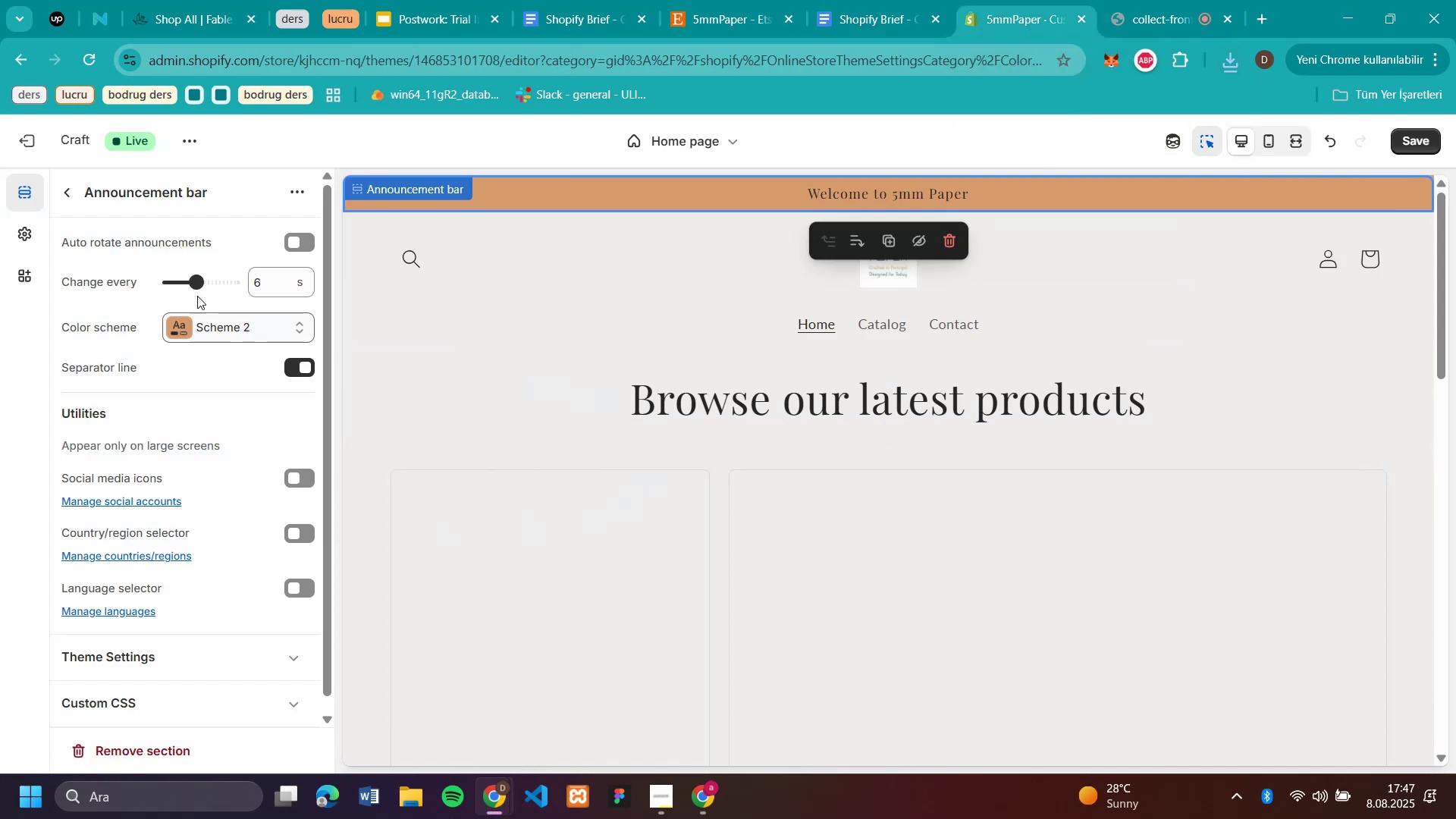 
wait(5.83)
 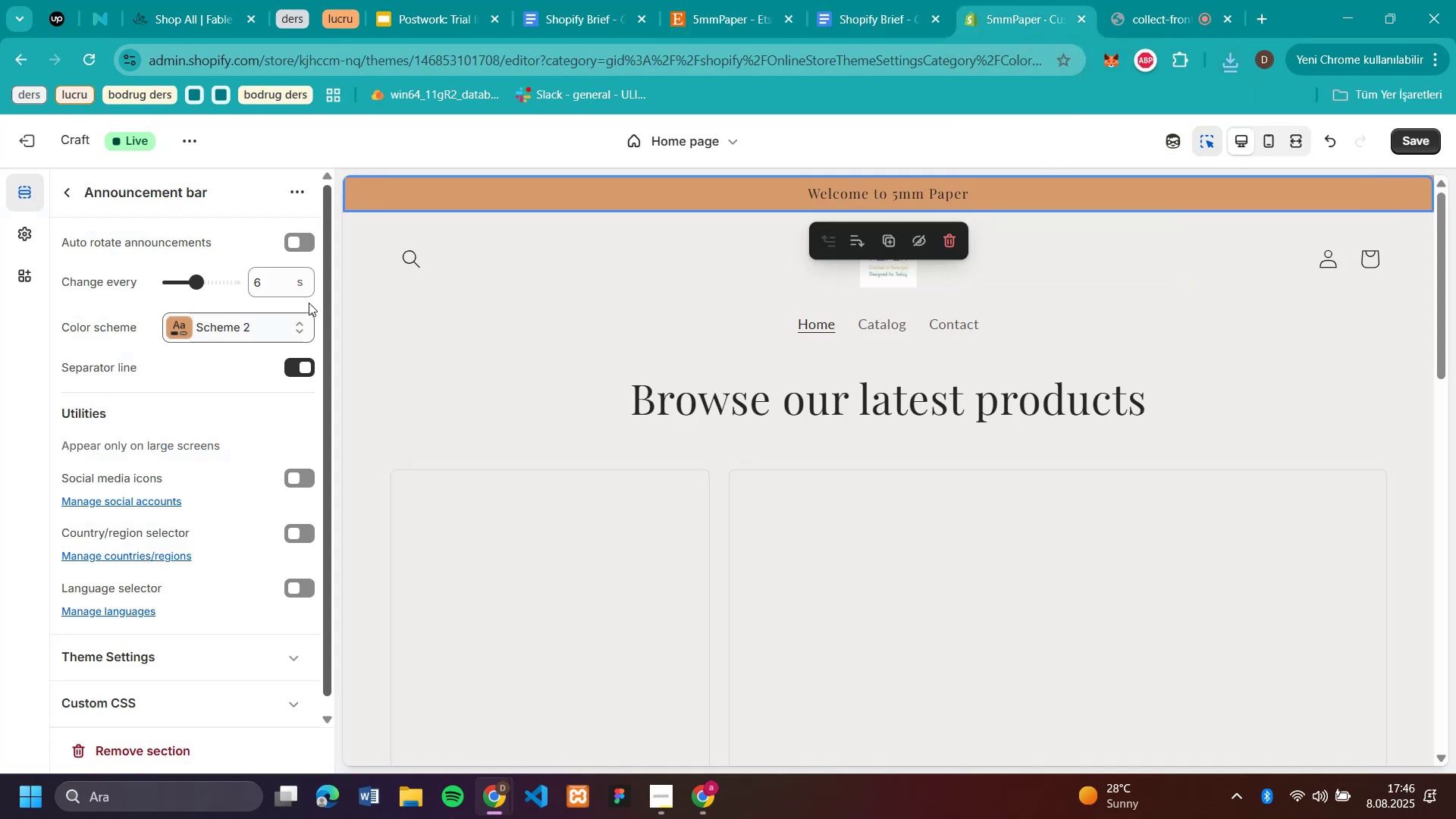 
left_click([71, 195])
 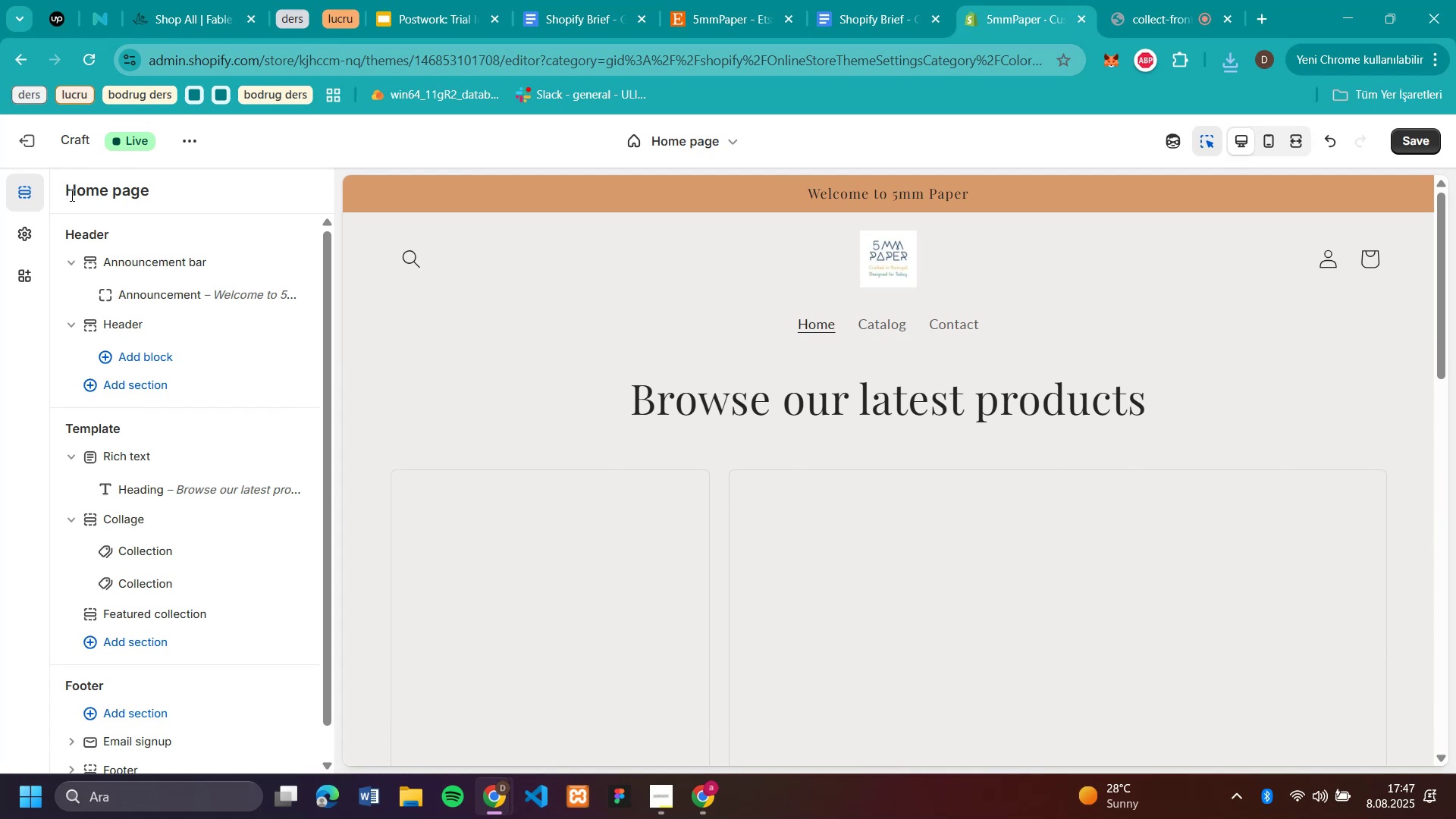 
left_click([846, 190])
 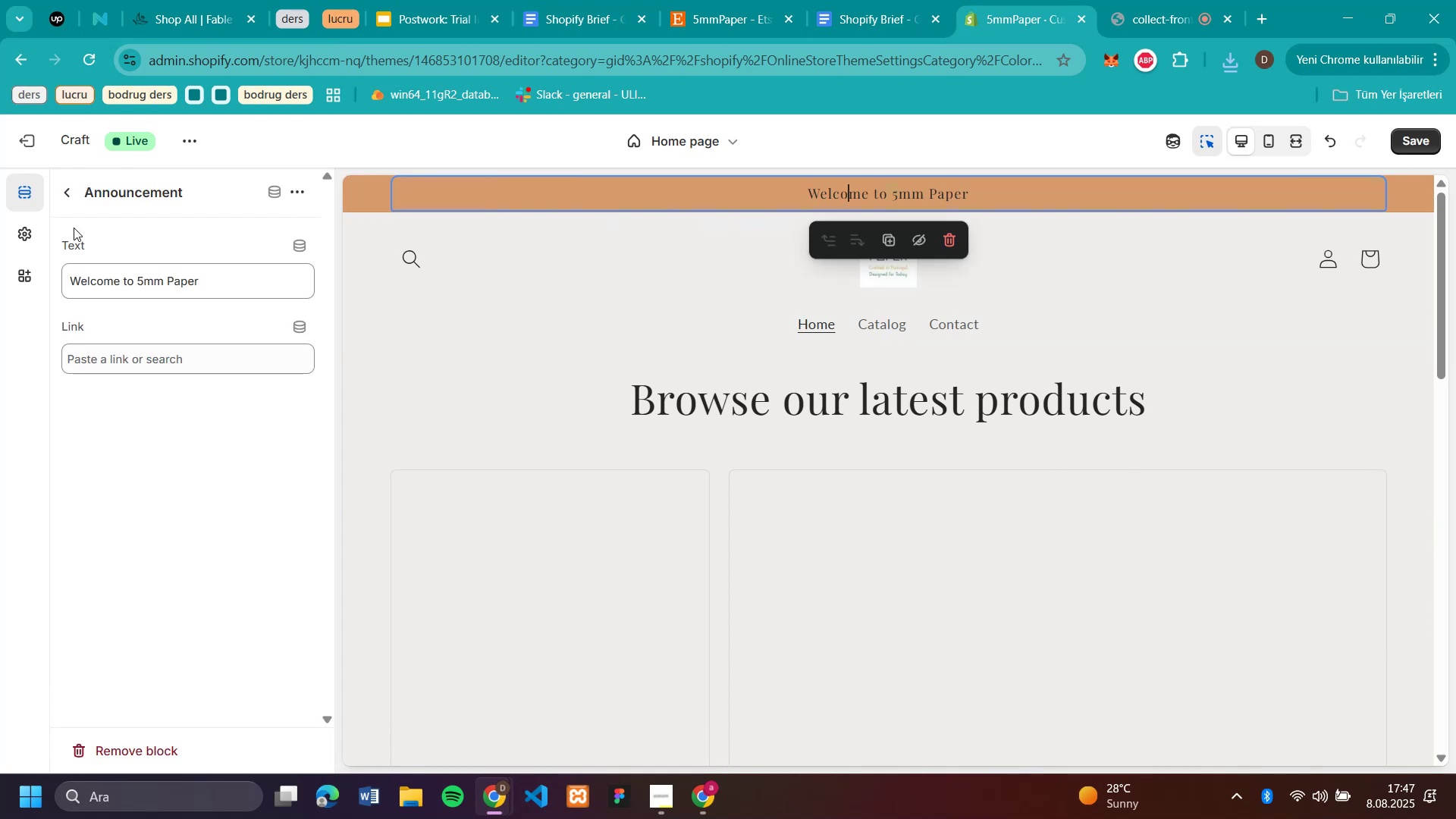 
left_click([75, 196])
 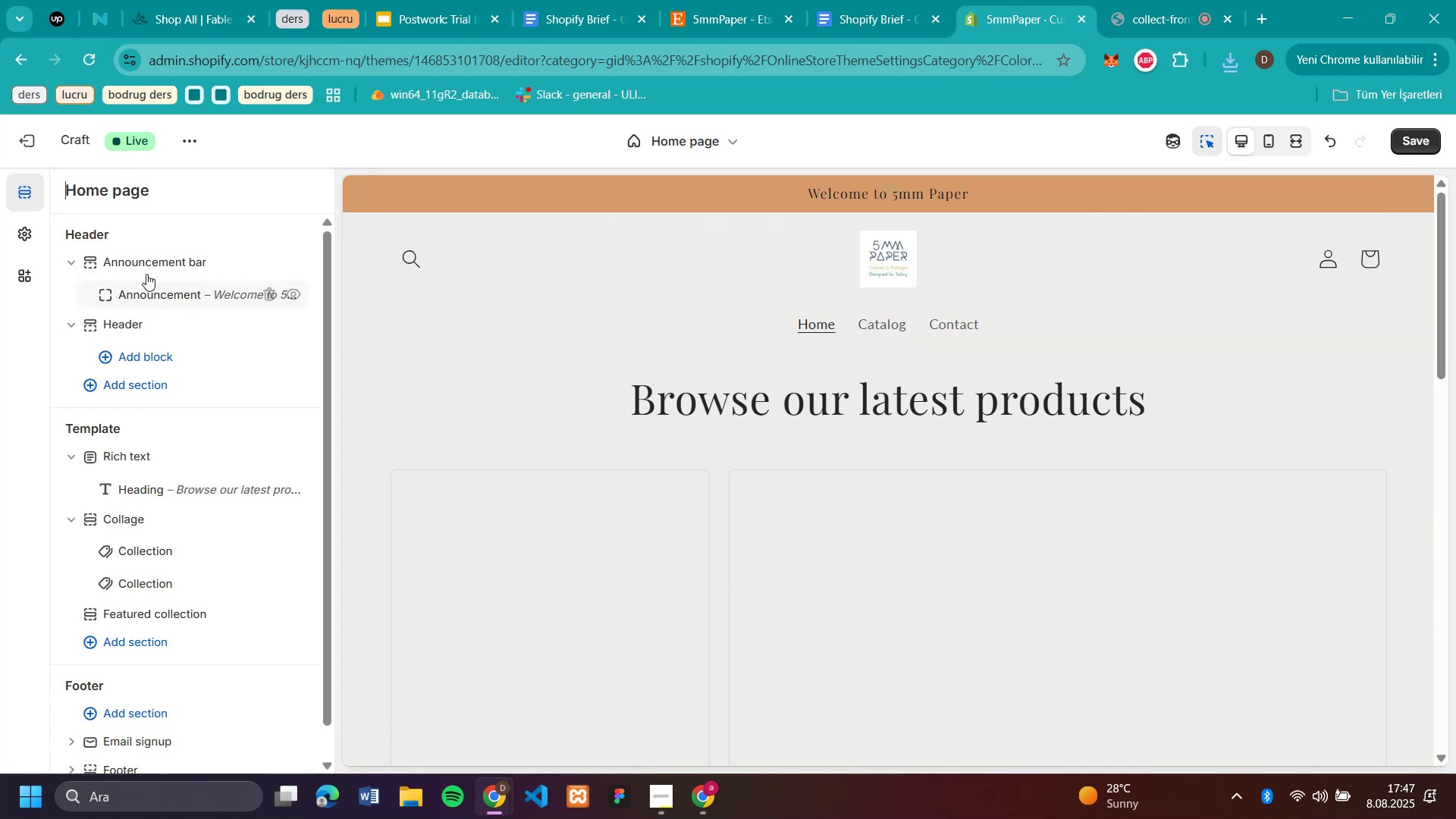 
left_click([146, 268])
 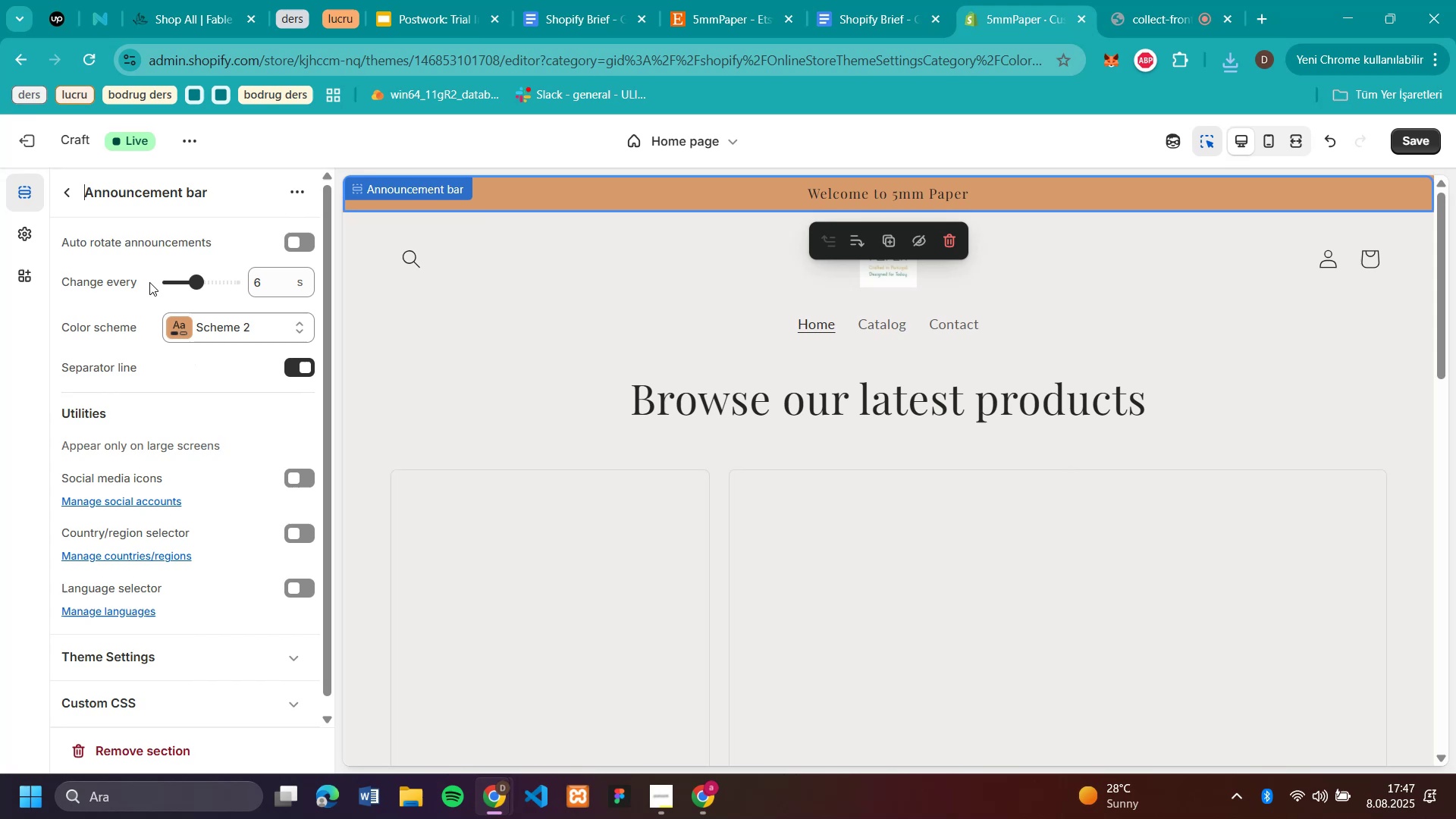 
scroll: coordinate [199, 350], scroll_direction: up, amount: 3.0
 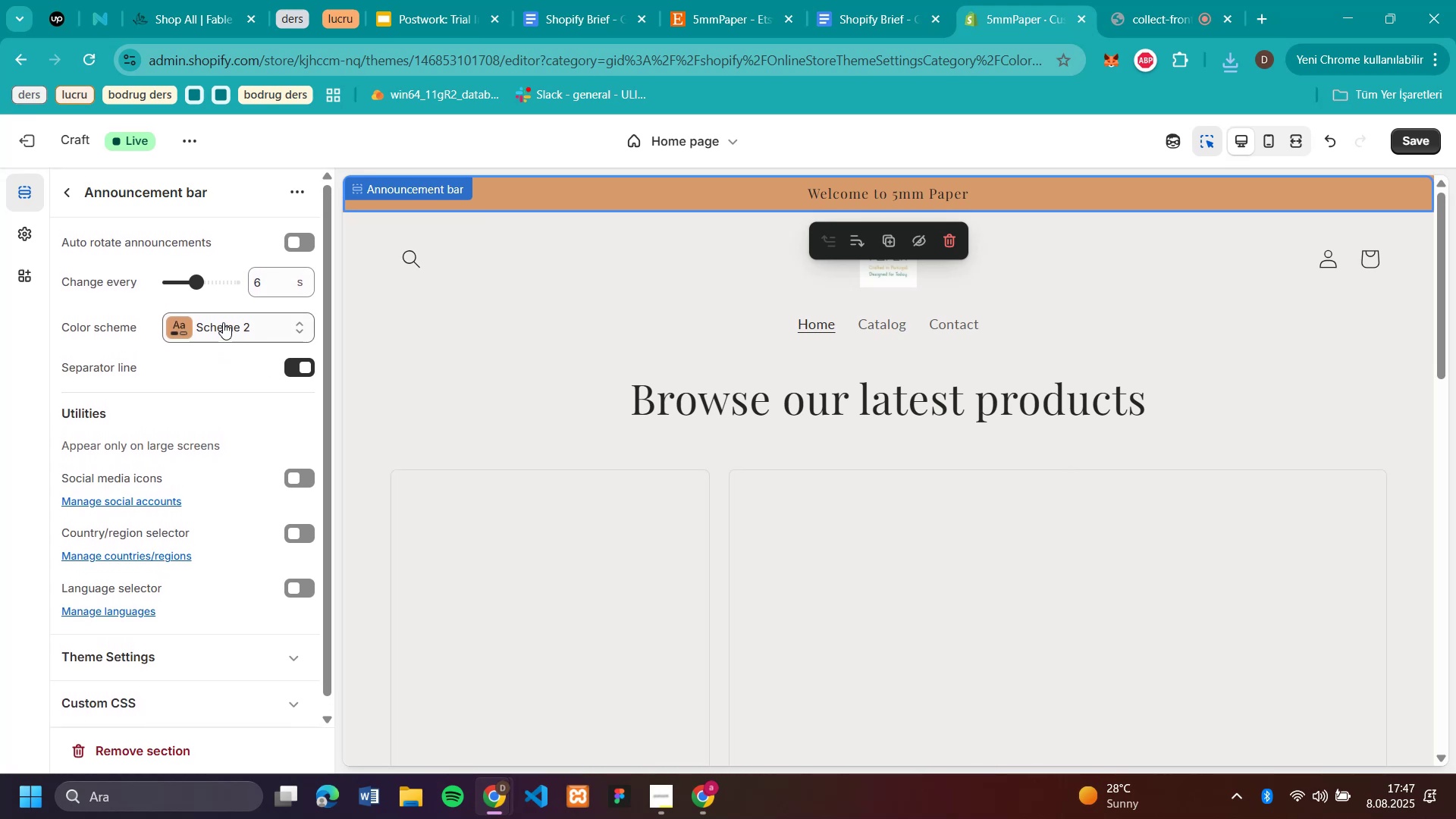 
left_click([187, 328])
 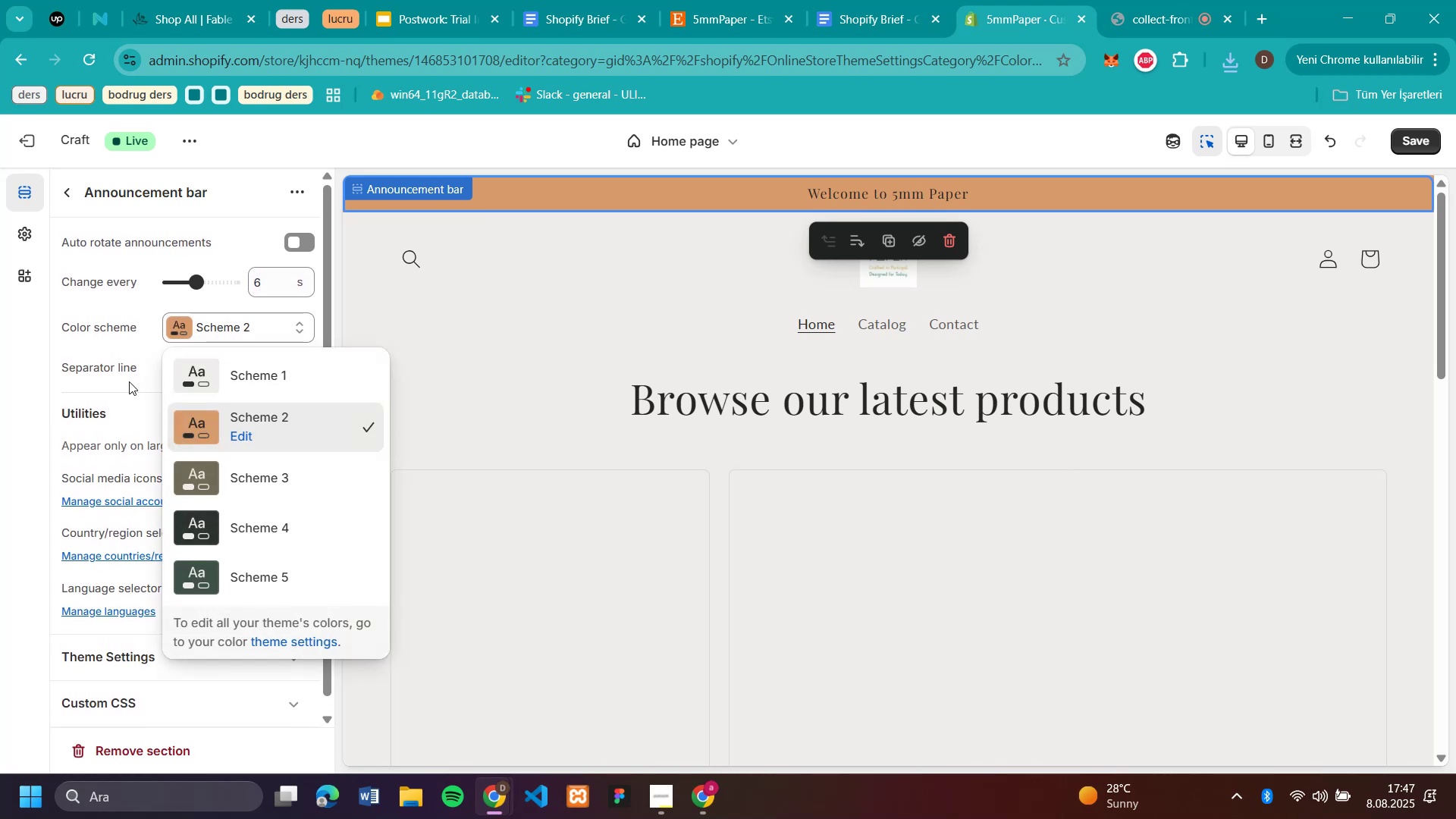 
left_click([235, 432])
 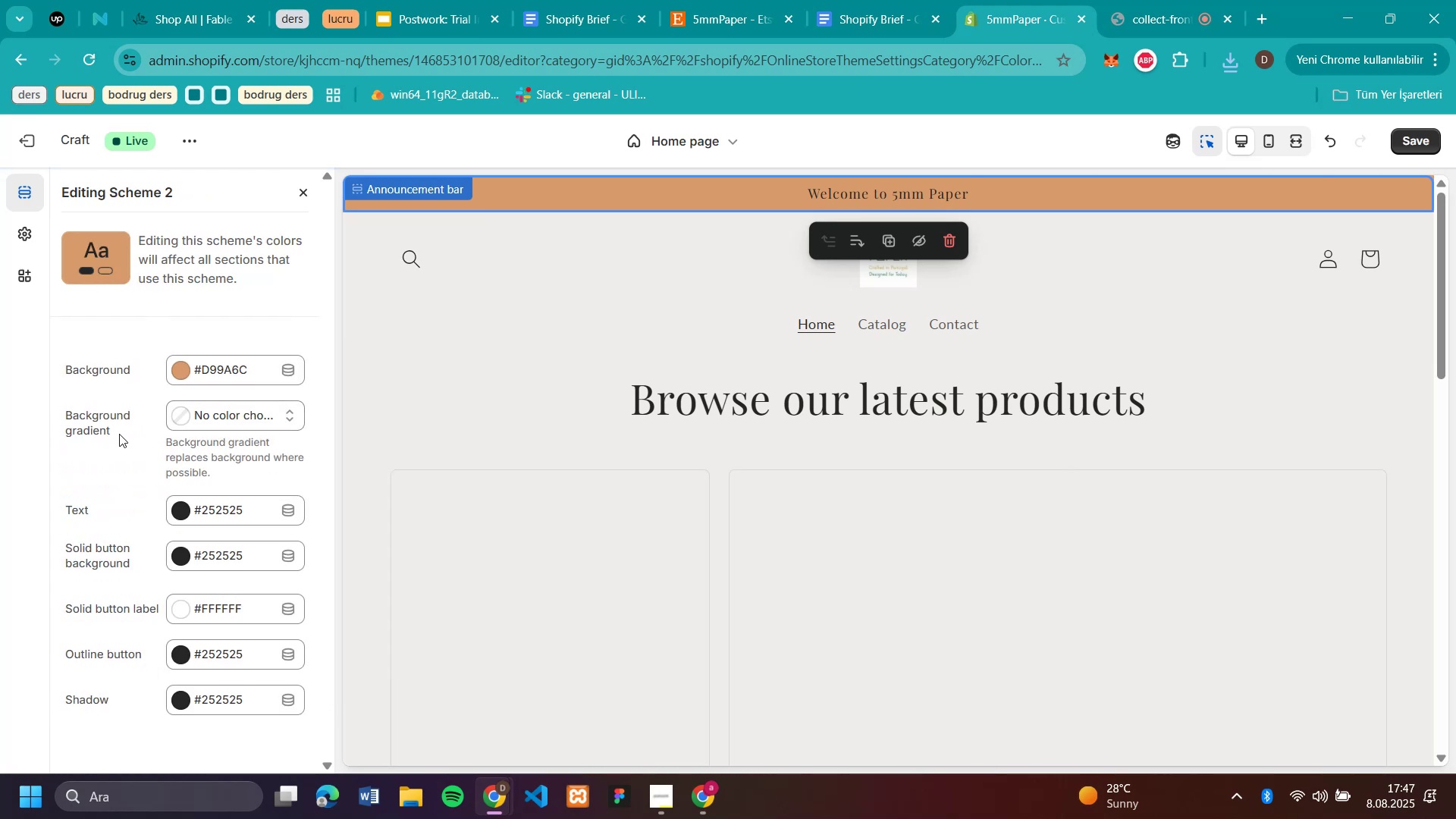 
scroll: coordinate [122, 434], scroll_direction: none, amount: 0.0
 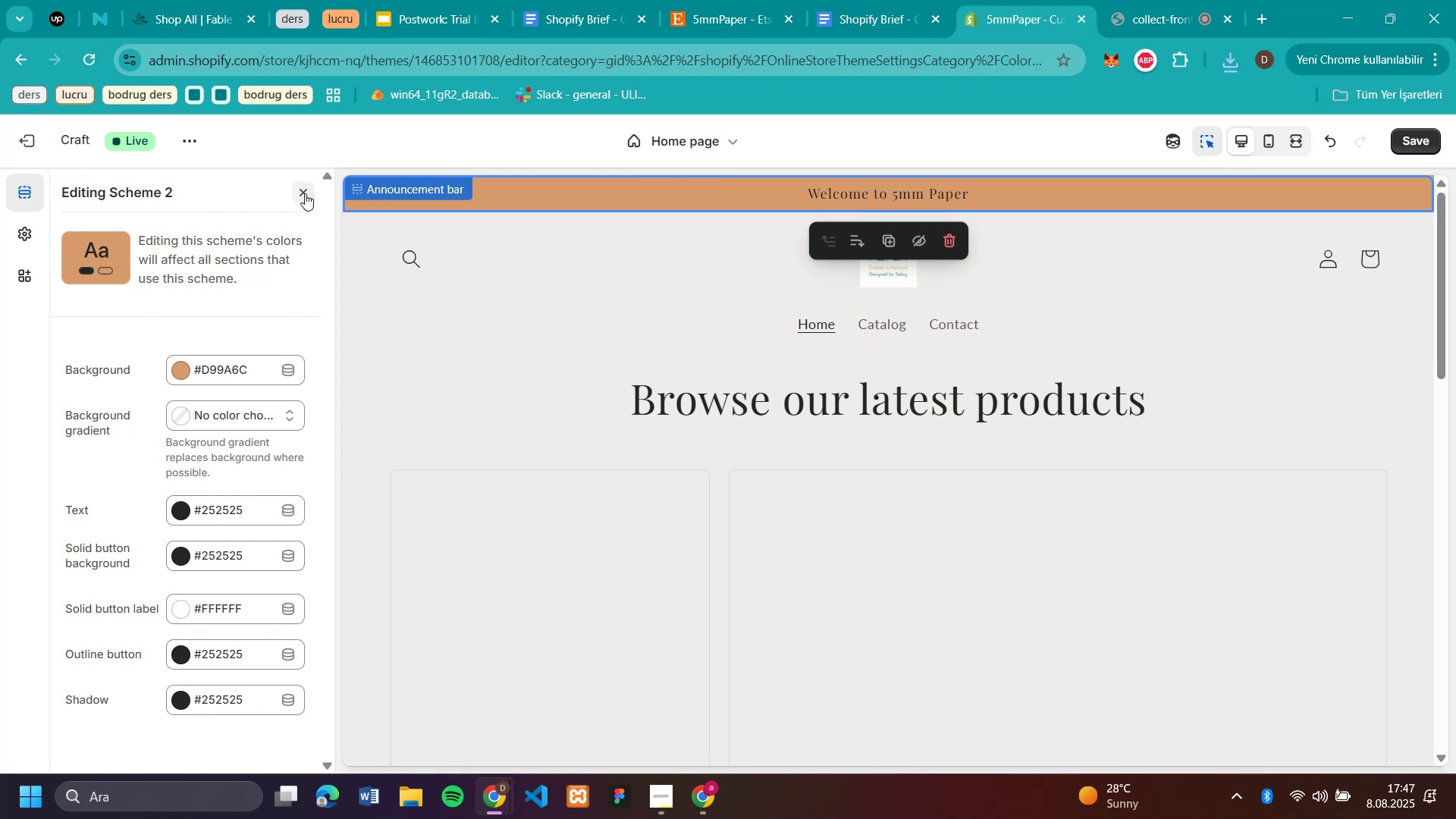 
left_click([305, 193])
 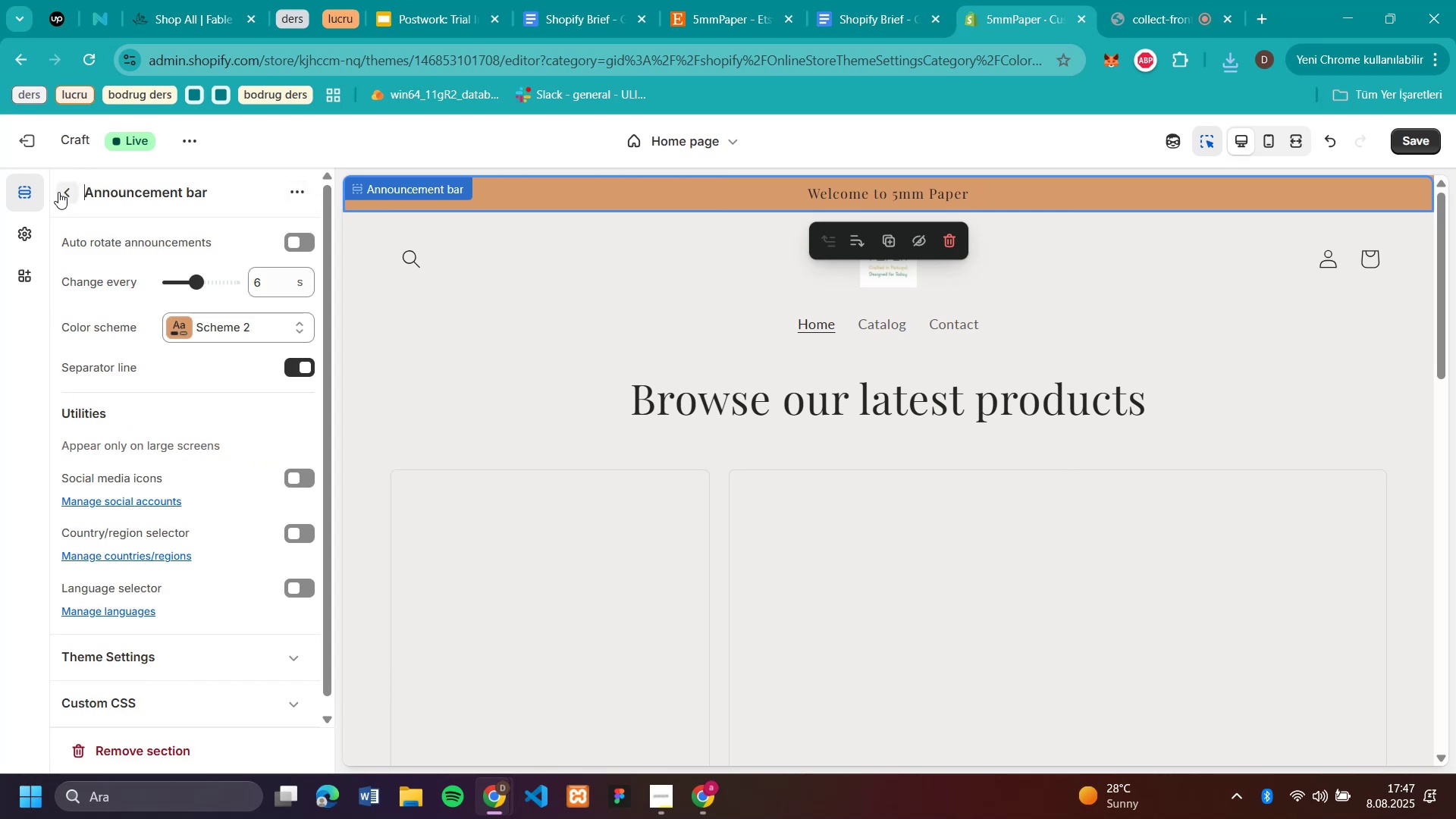 
left_click([27, 242])
 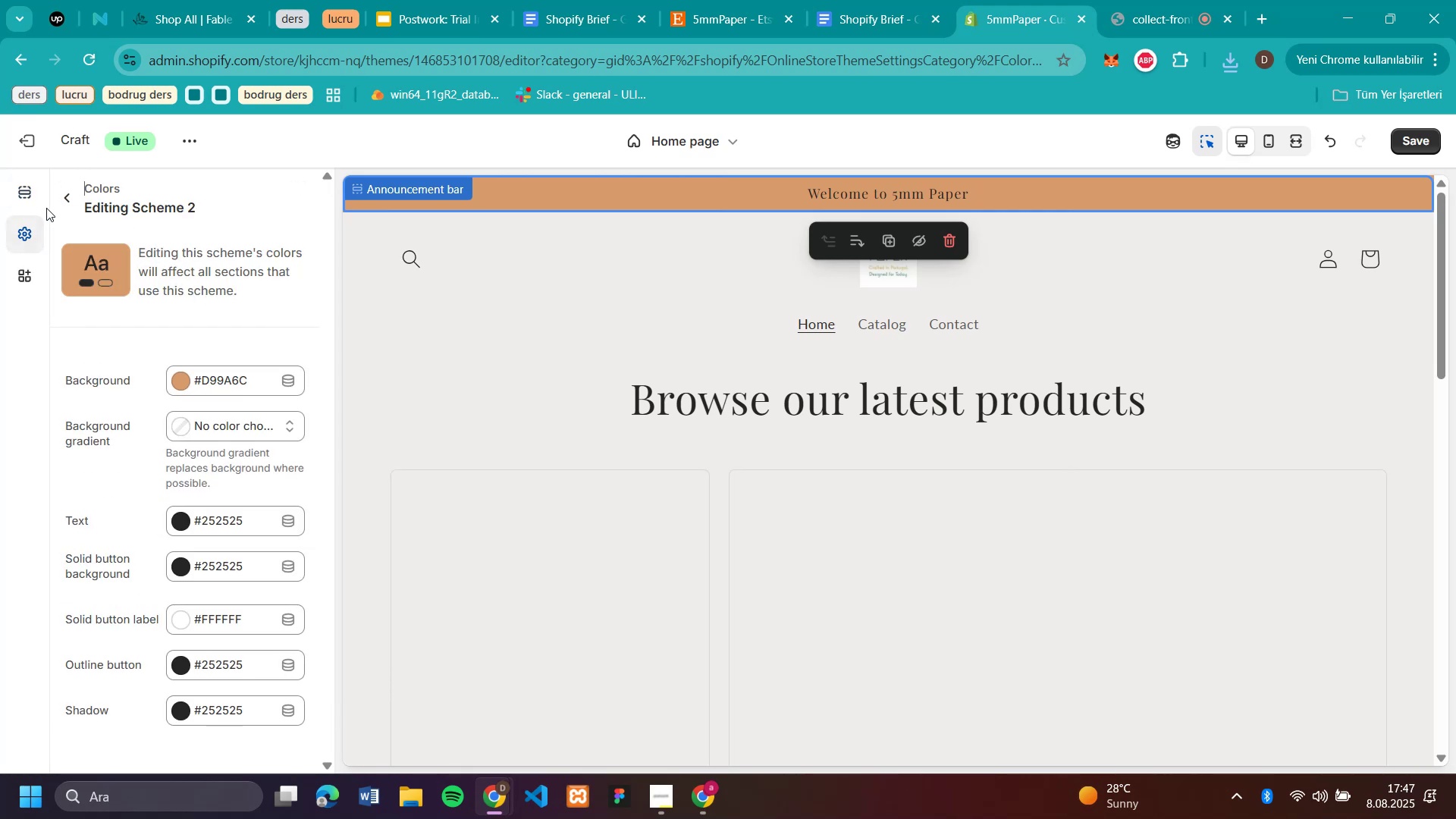 
left_click([63, 199])
 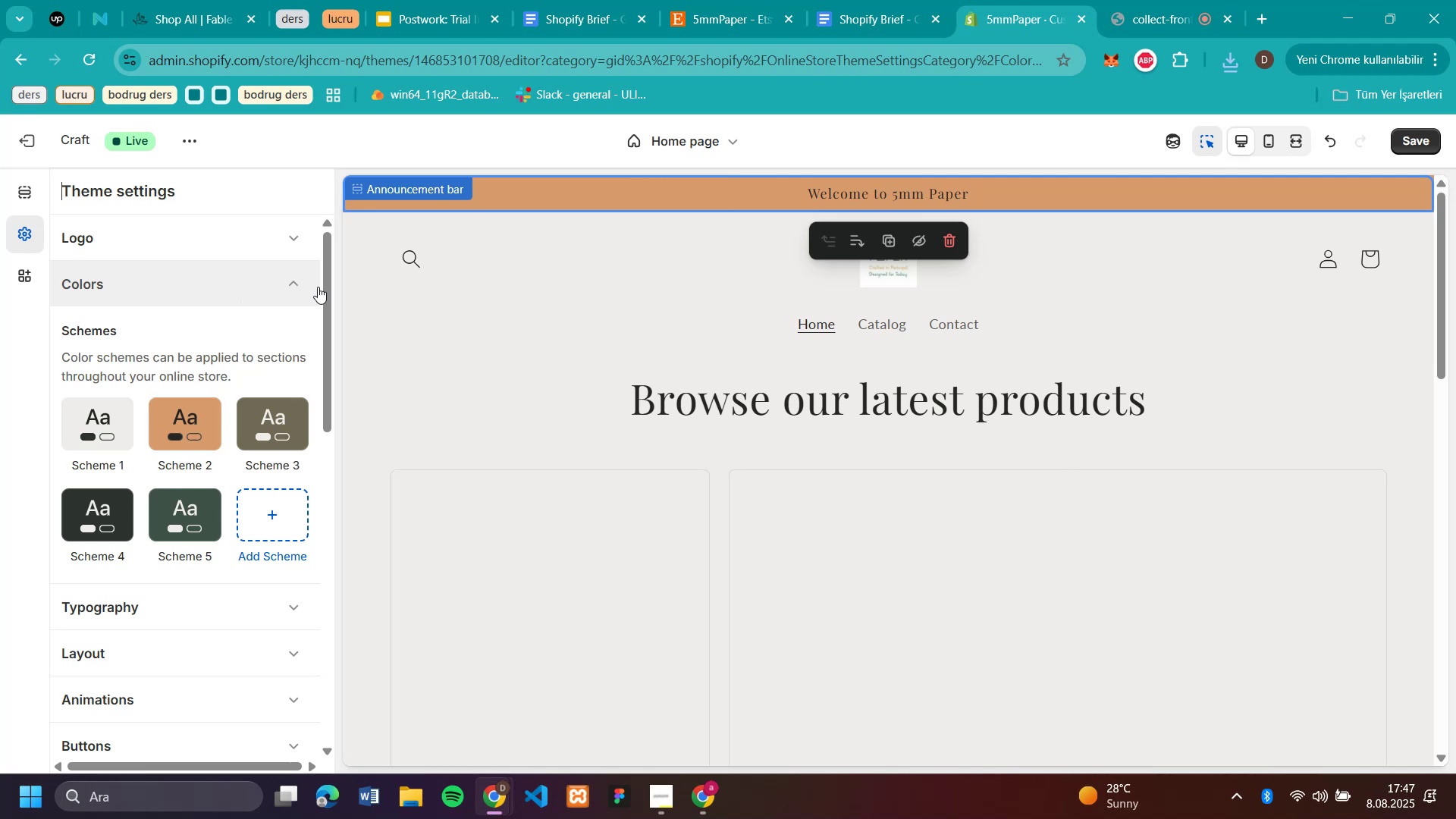 
left_click([300, 285])
 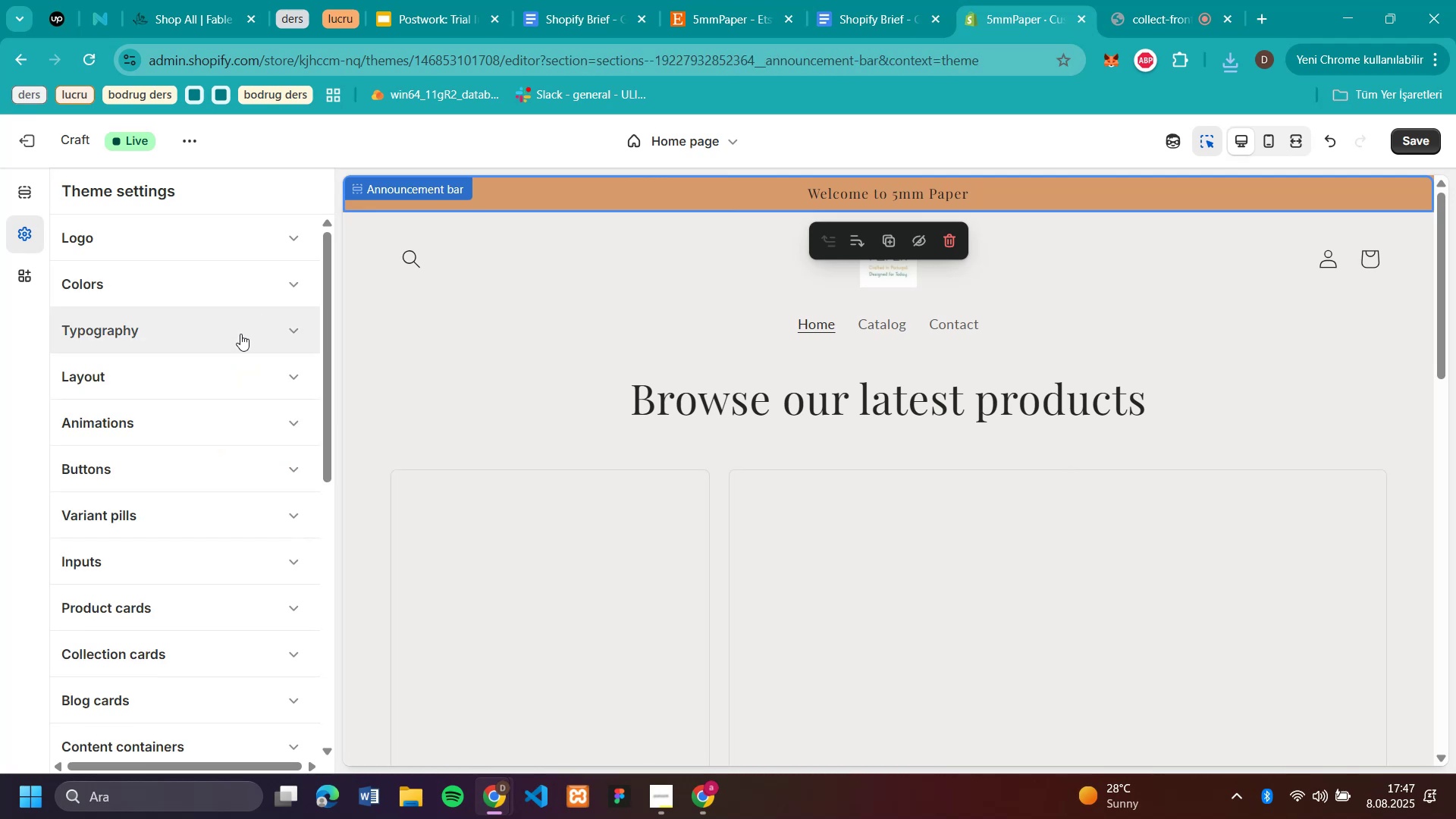 
left_click([240, 334])
 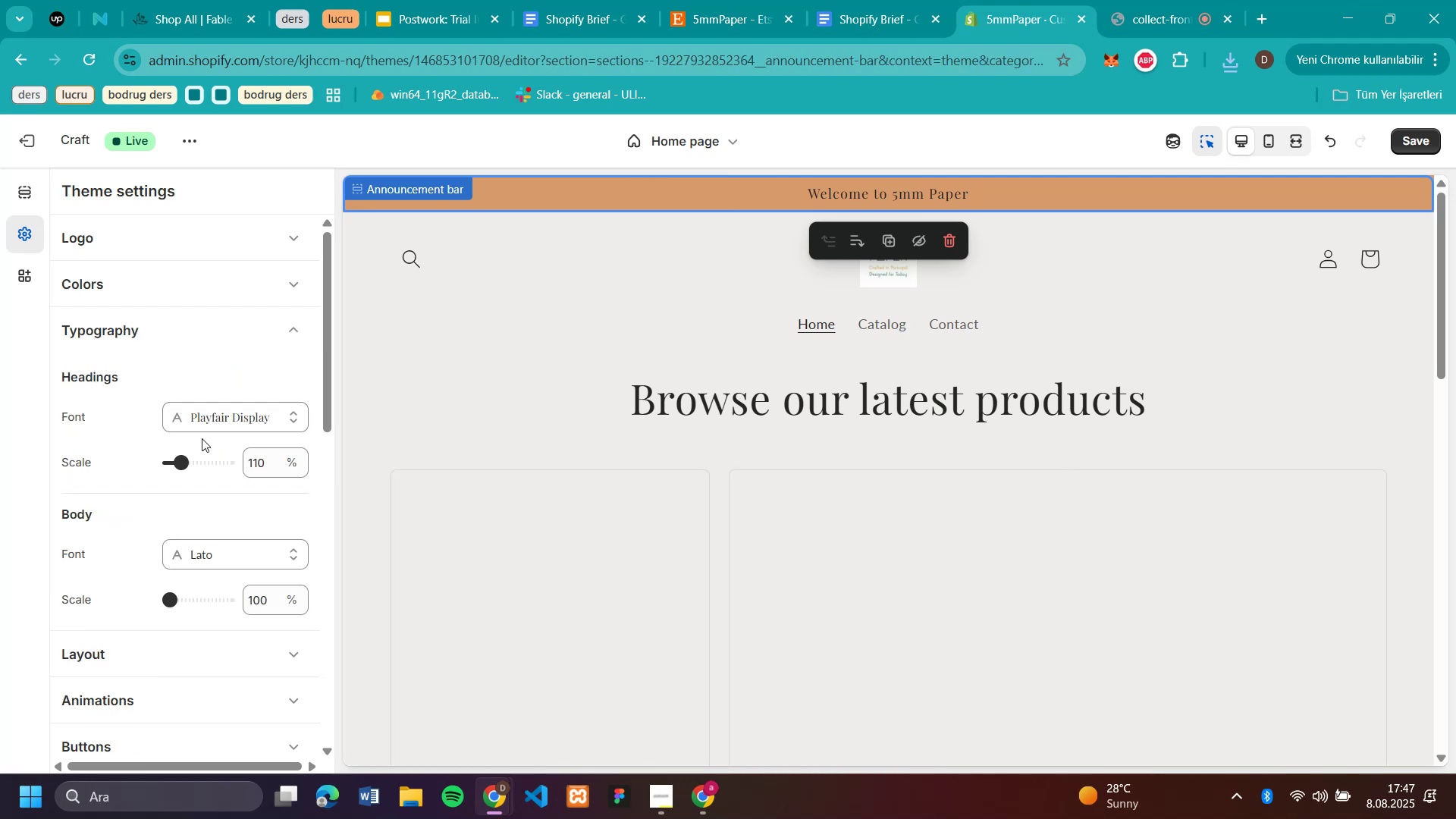 
scroll: coordinate [157, 488], scroll_direction: down, amount: 1.0
 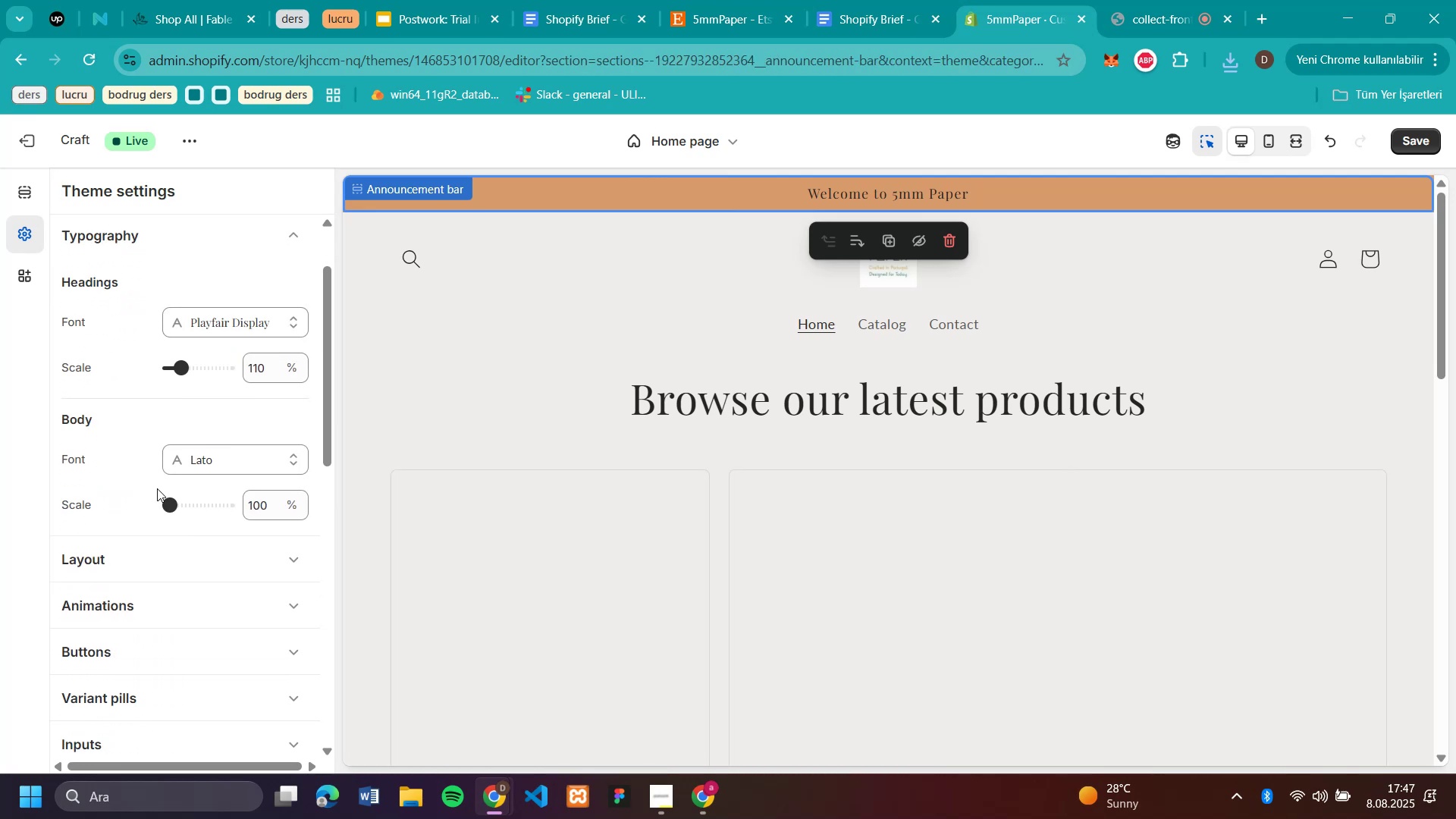 
scroll: coordinate [157, 488], scroll_direction: up, amount: 1.0
 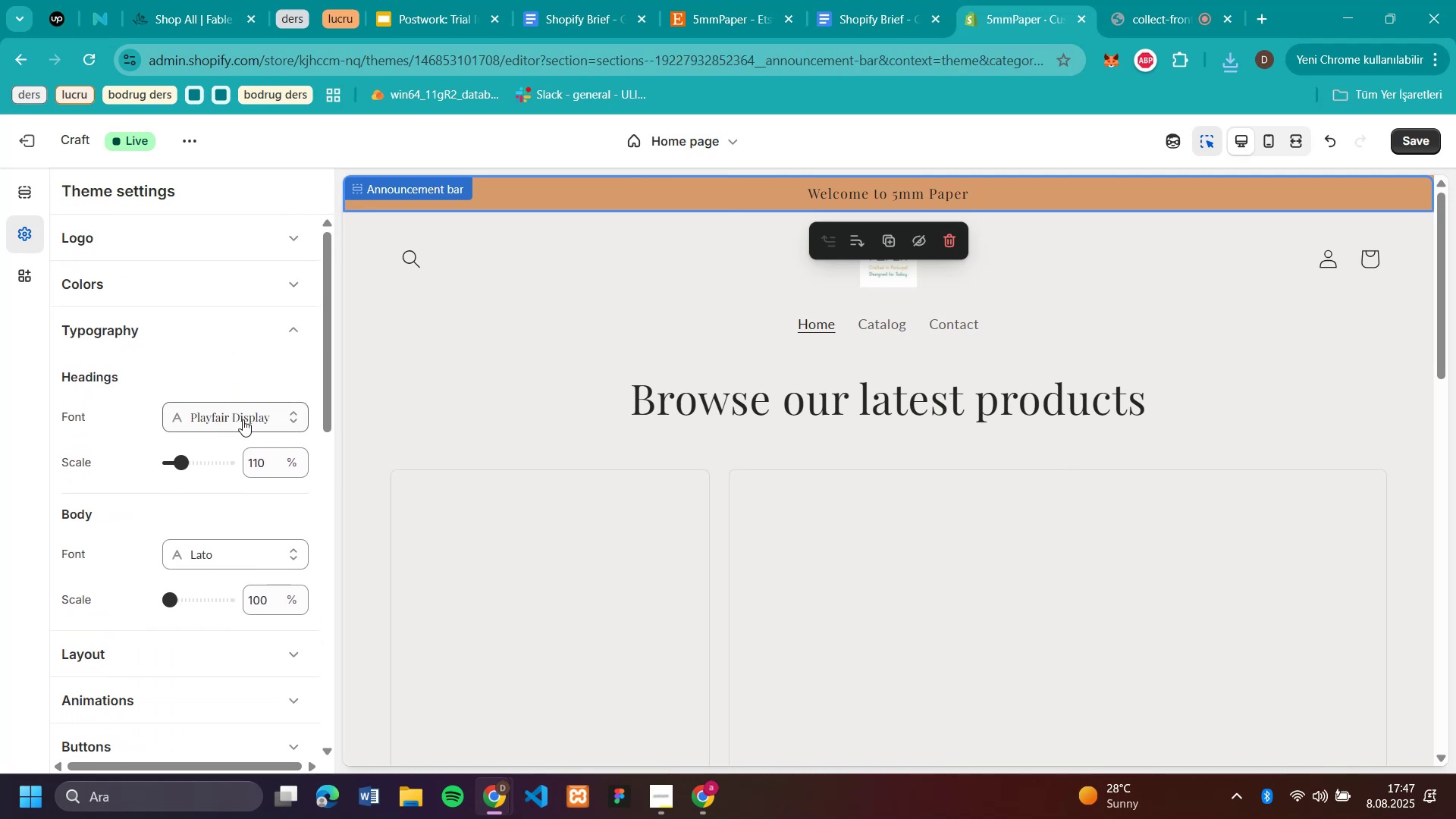 
left_click([250, 422])
 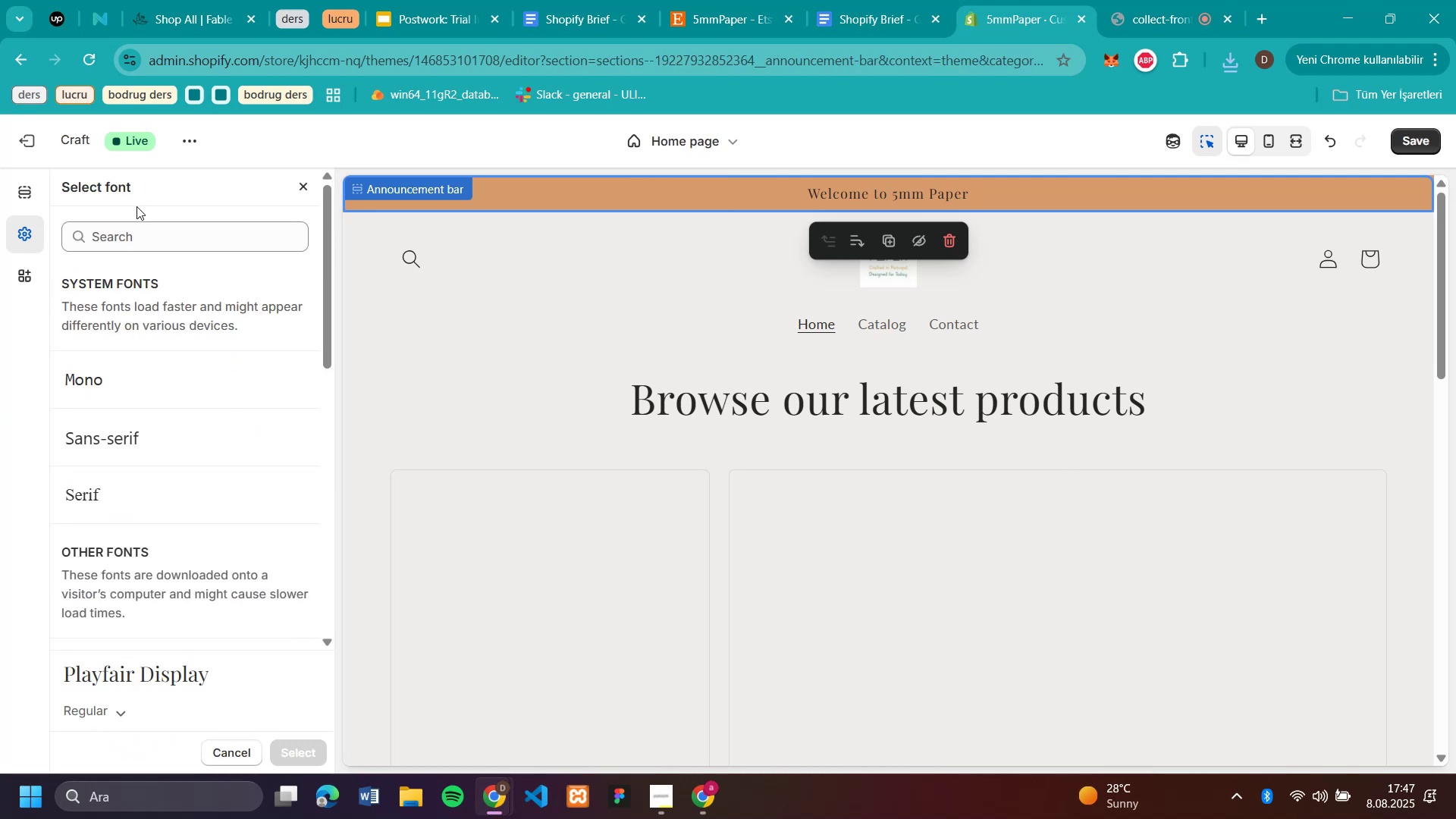 
left_click([136, 223])
 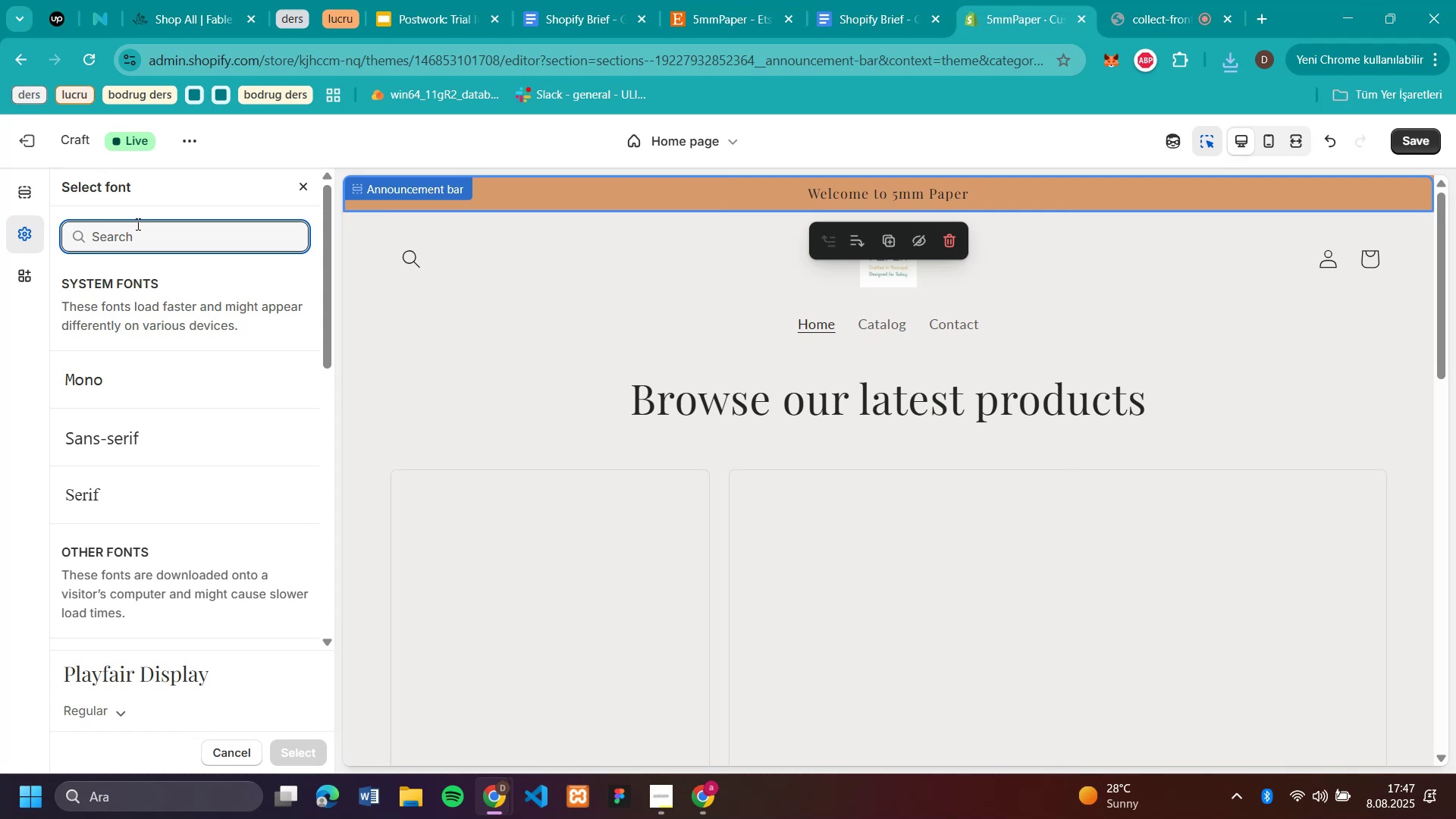 
type(la)
 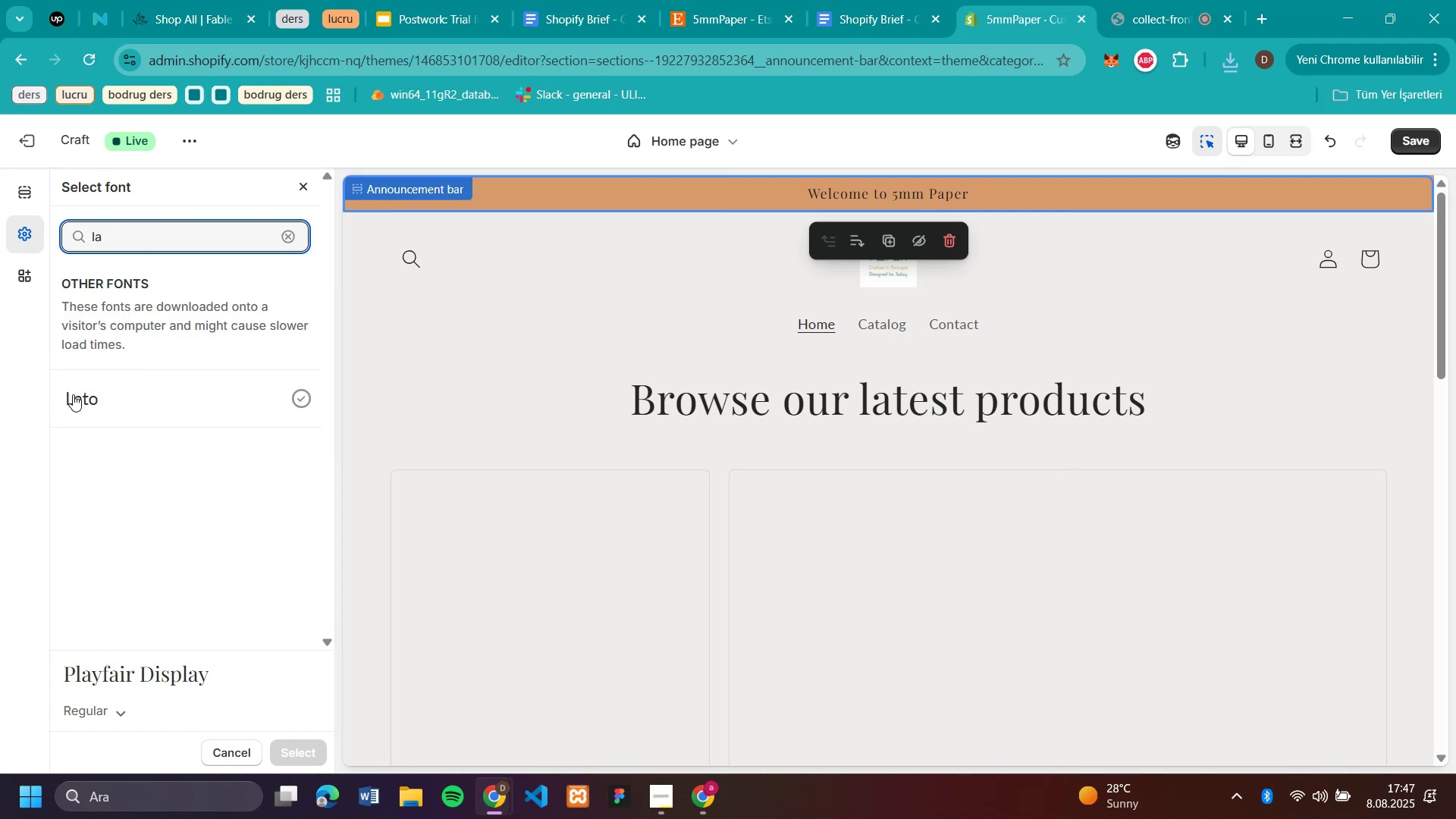 
left_click([73, 394])
 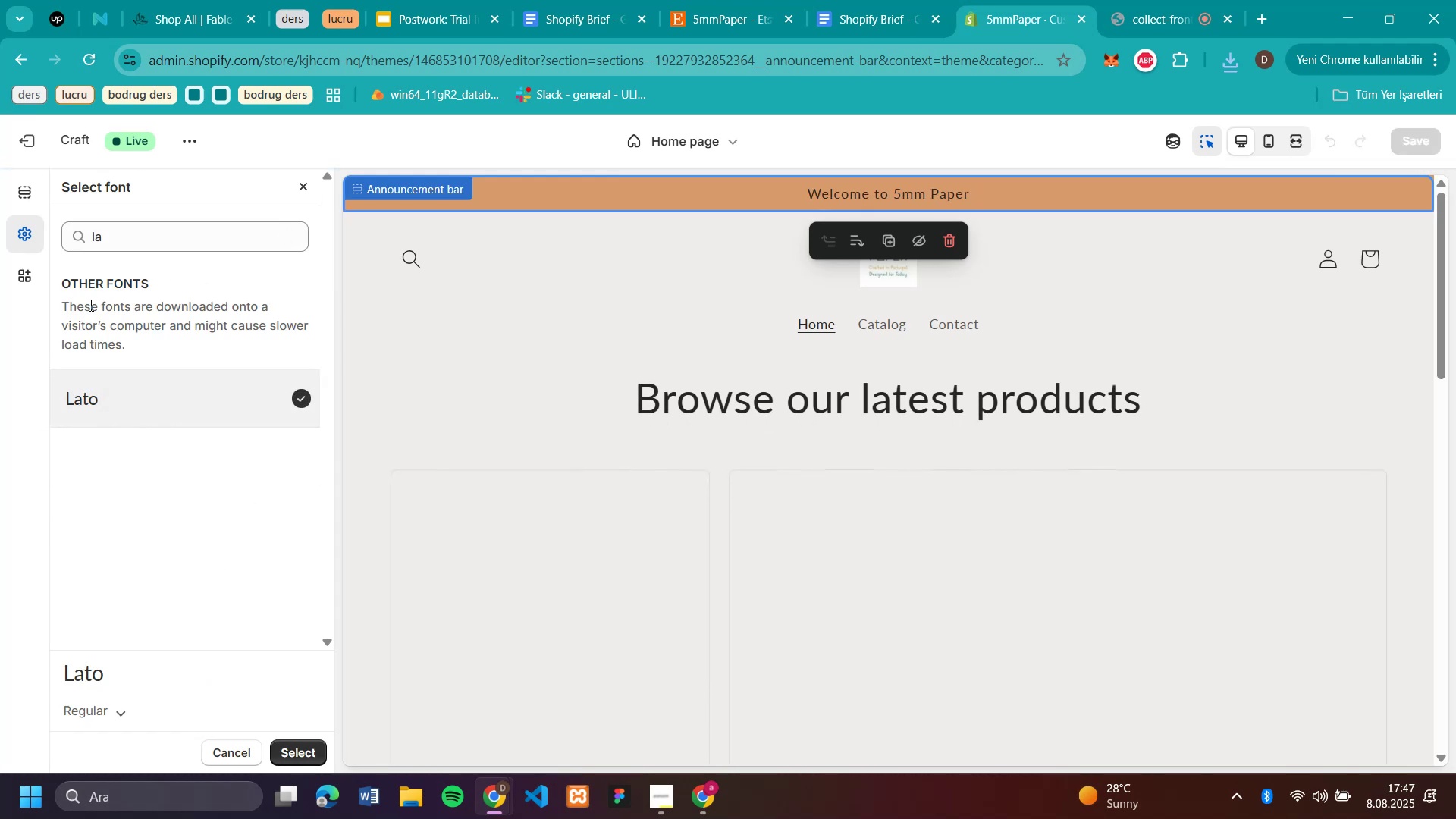 
left_click([136, 234])
 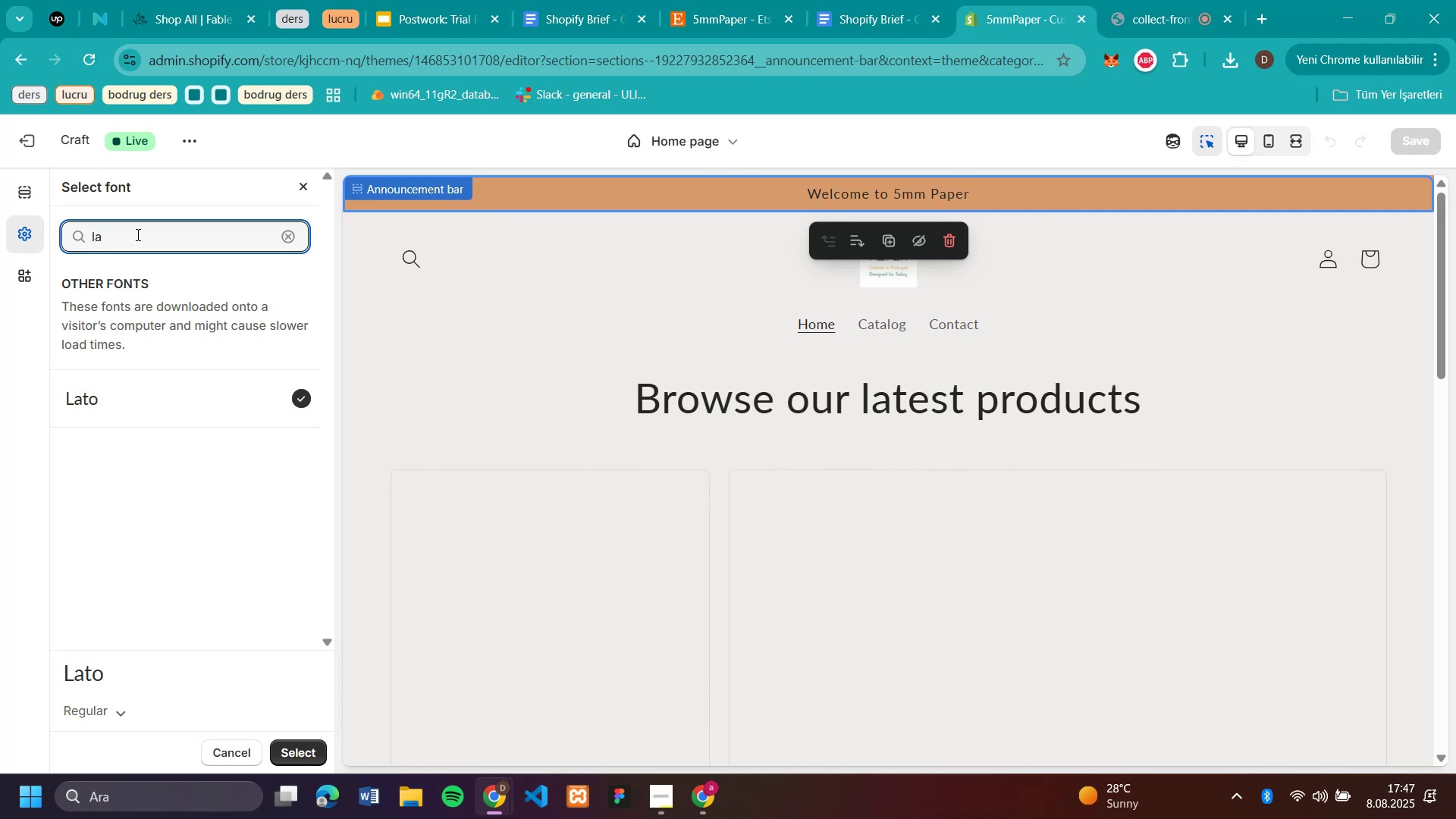 
key(Backspace)
 